 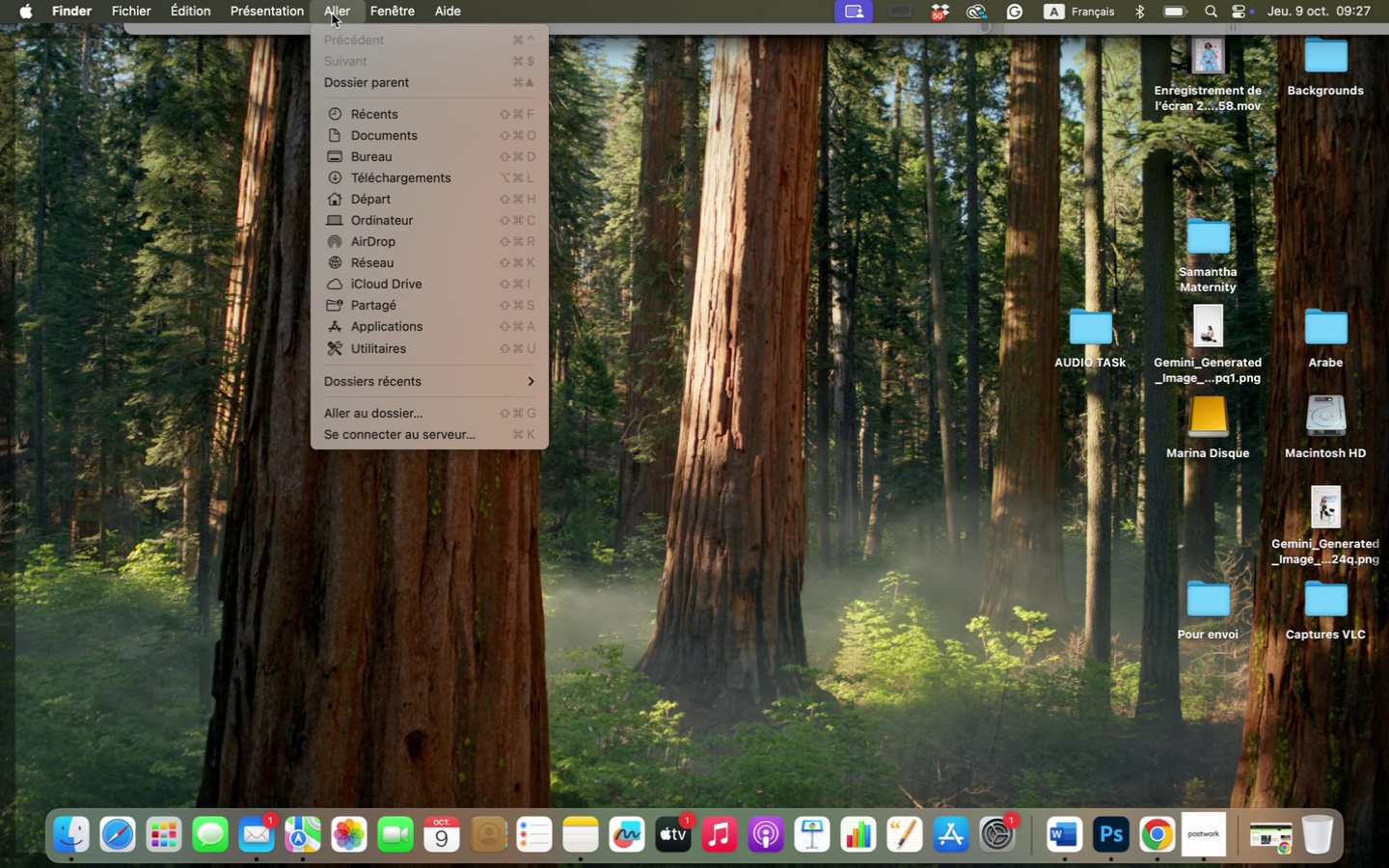 
left_click([376, 327])
 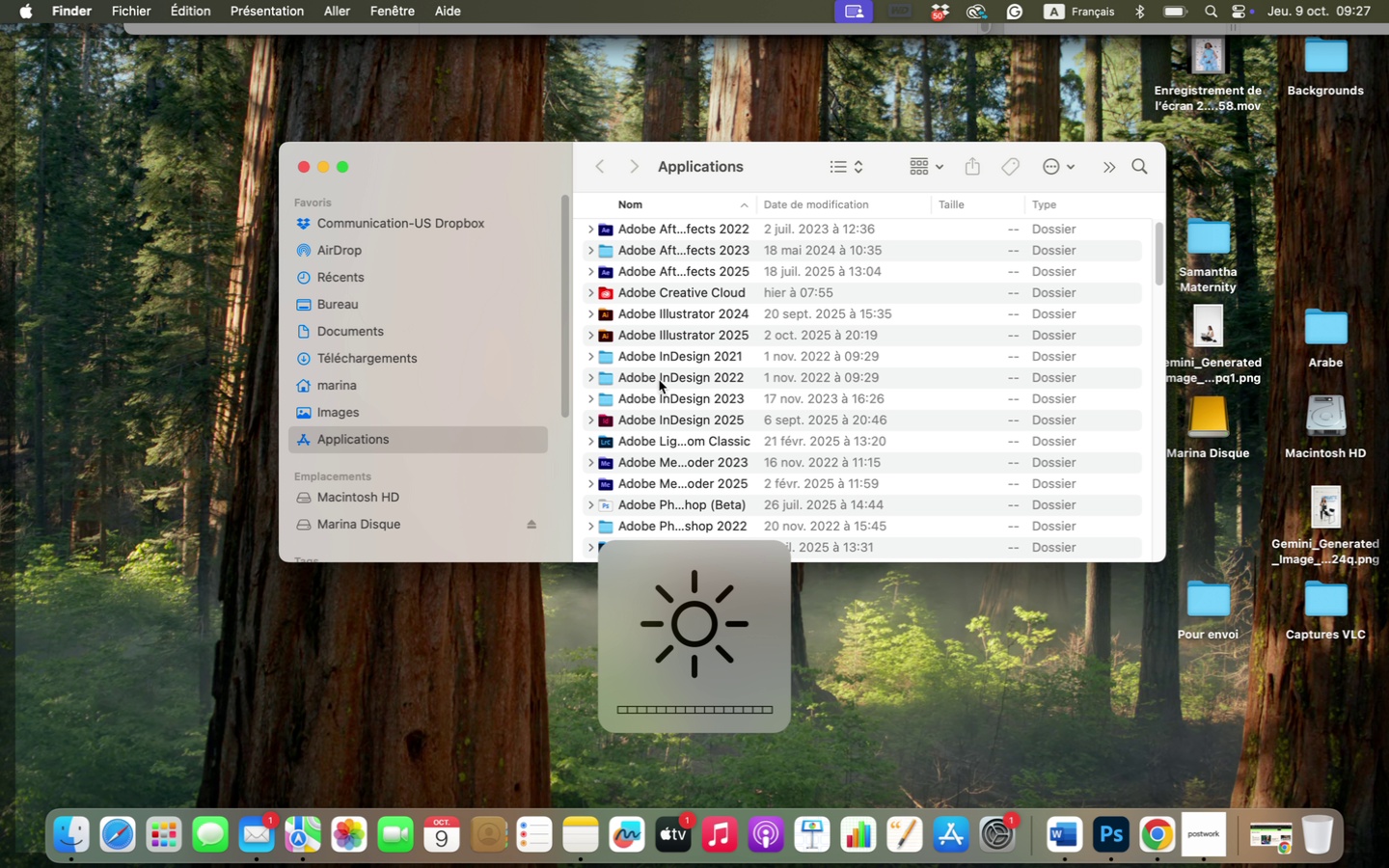 
key(D)
 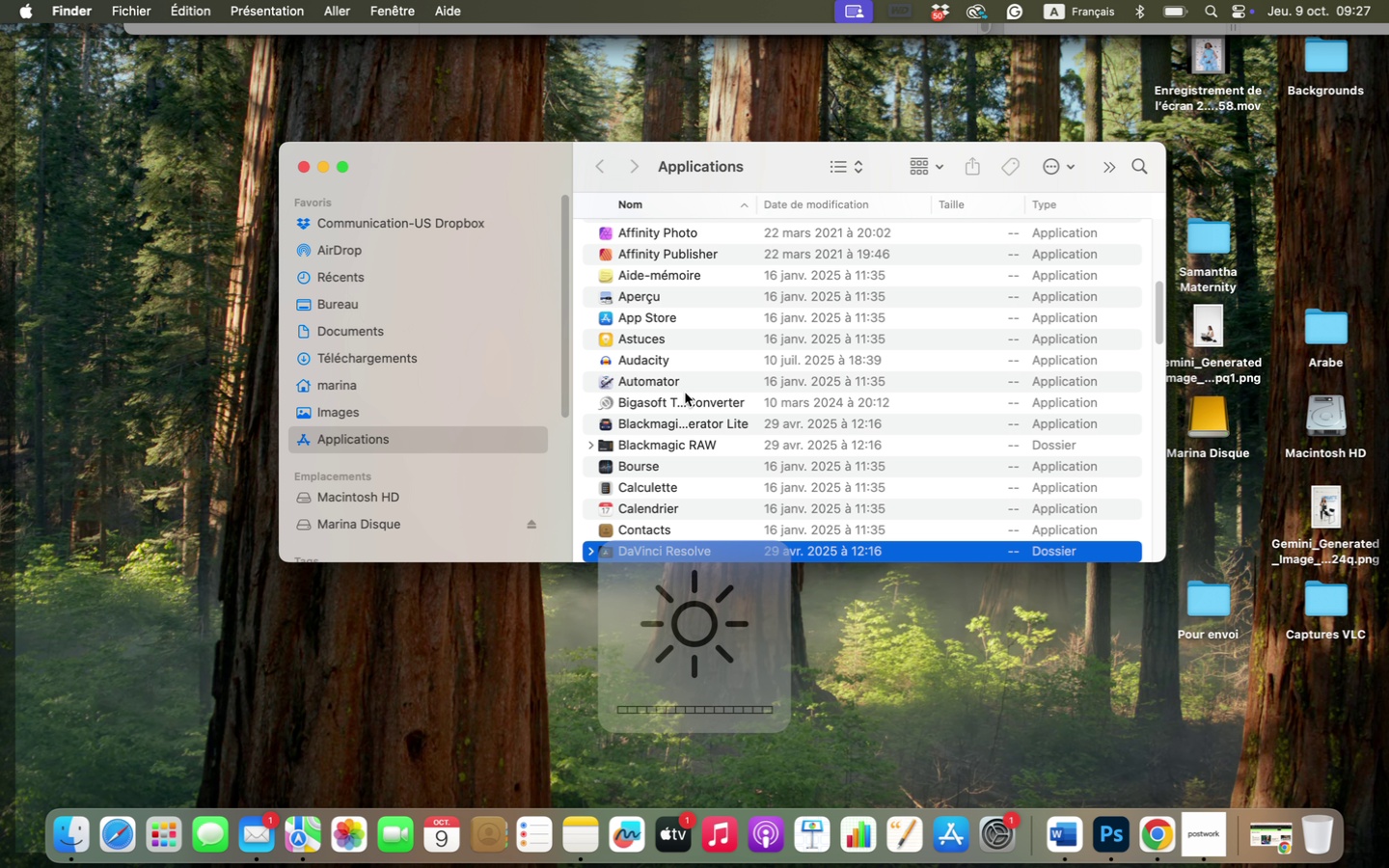 
scroll: coordinate [685, 393], scroll_direction: down, amount: 2.0
 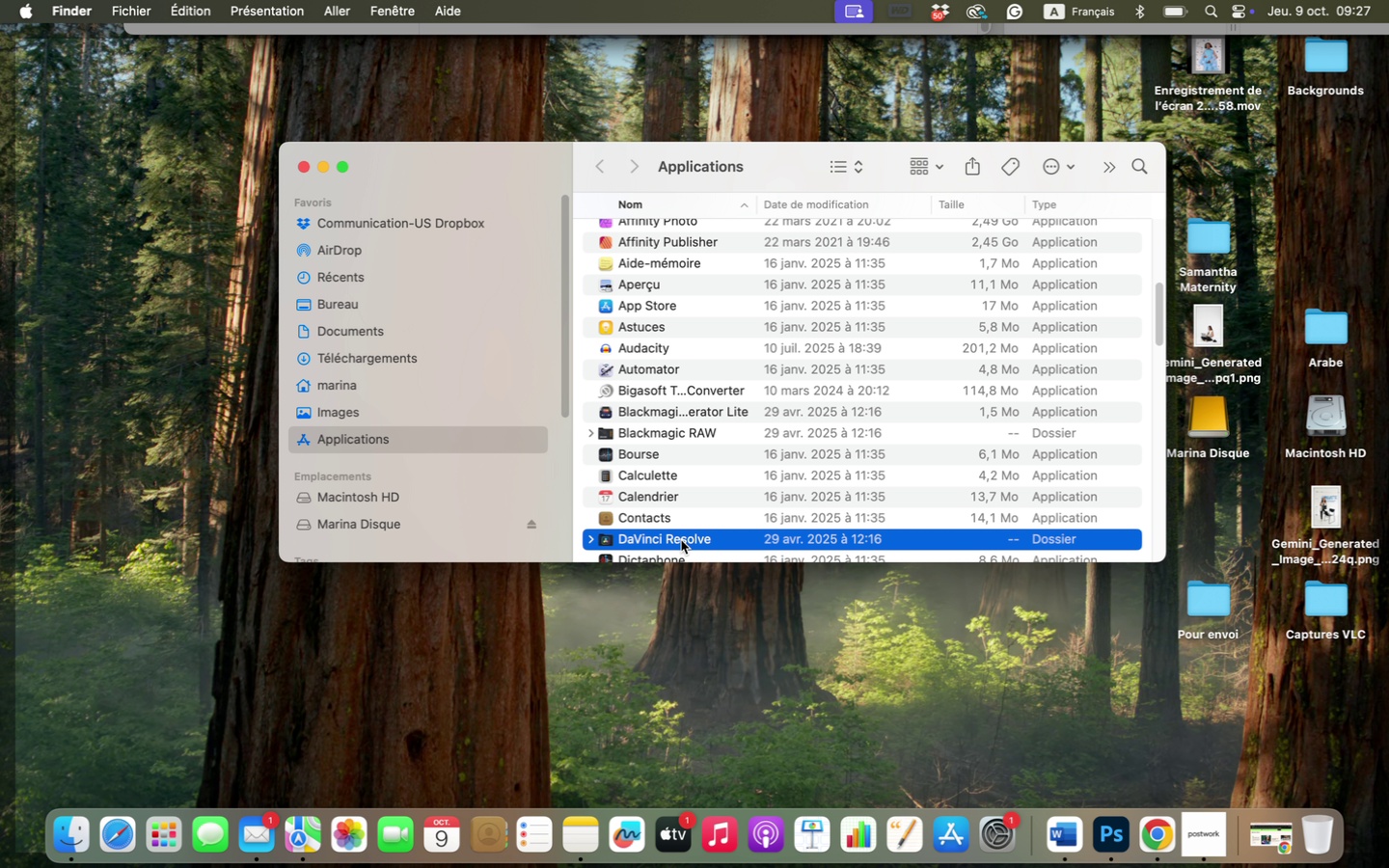 
double_click([681, 540])
 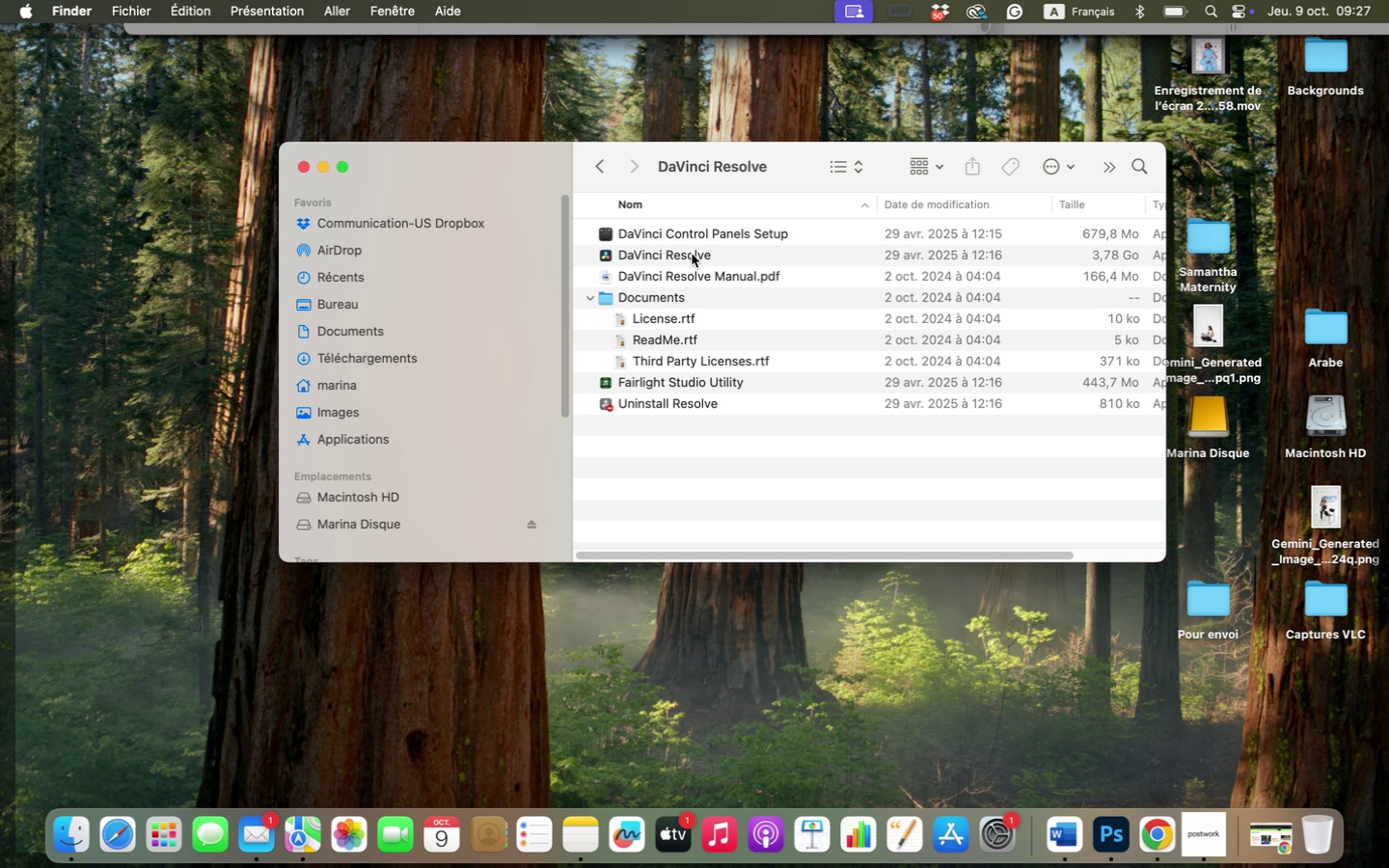 
double_click([692, 254])
 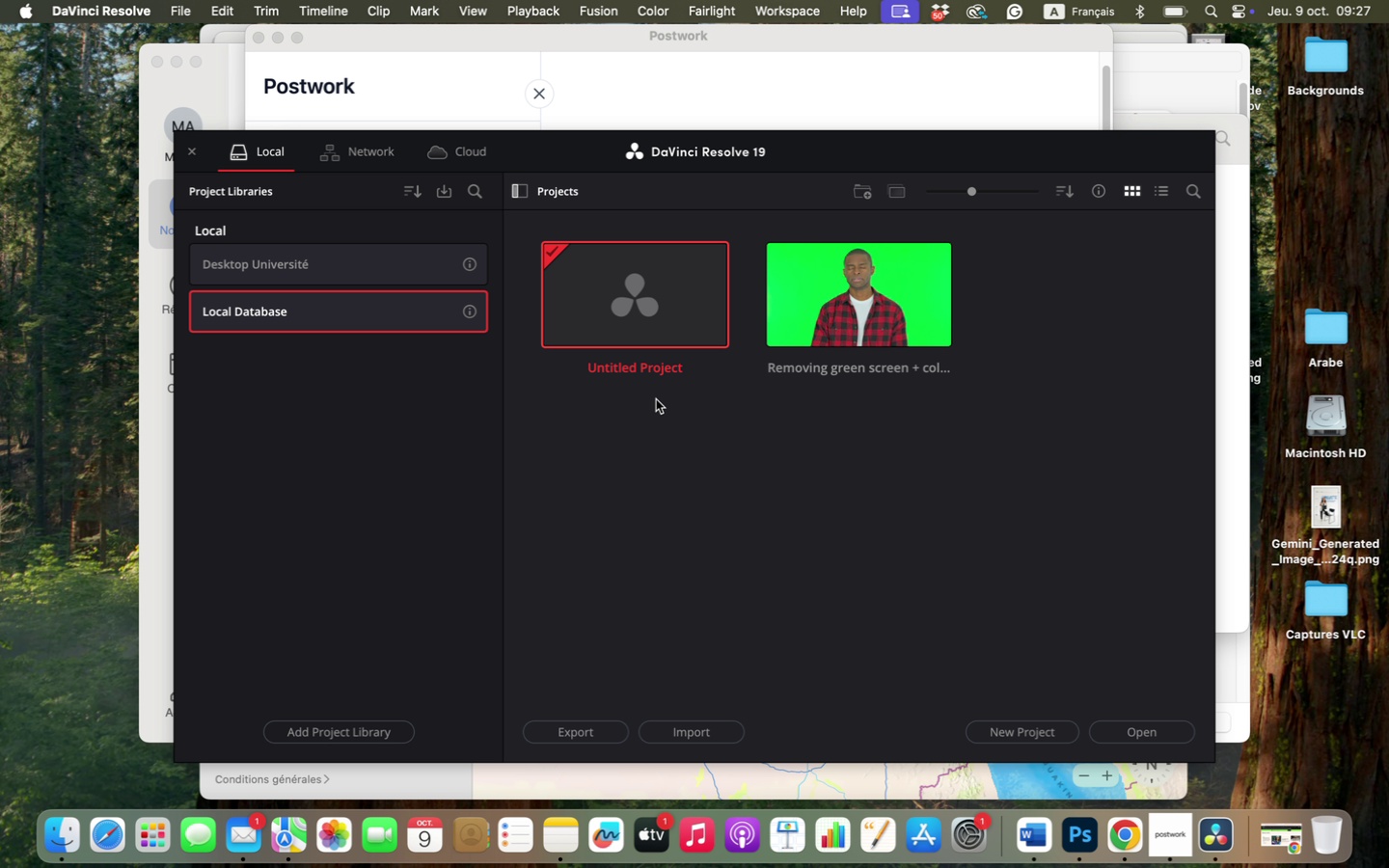 
wait(18.15)
 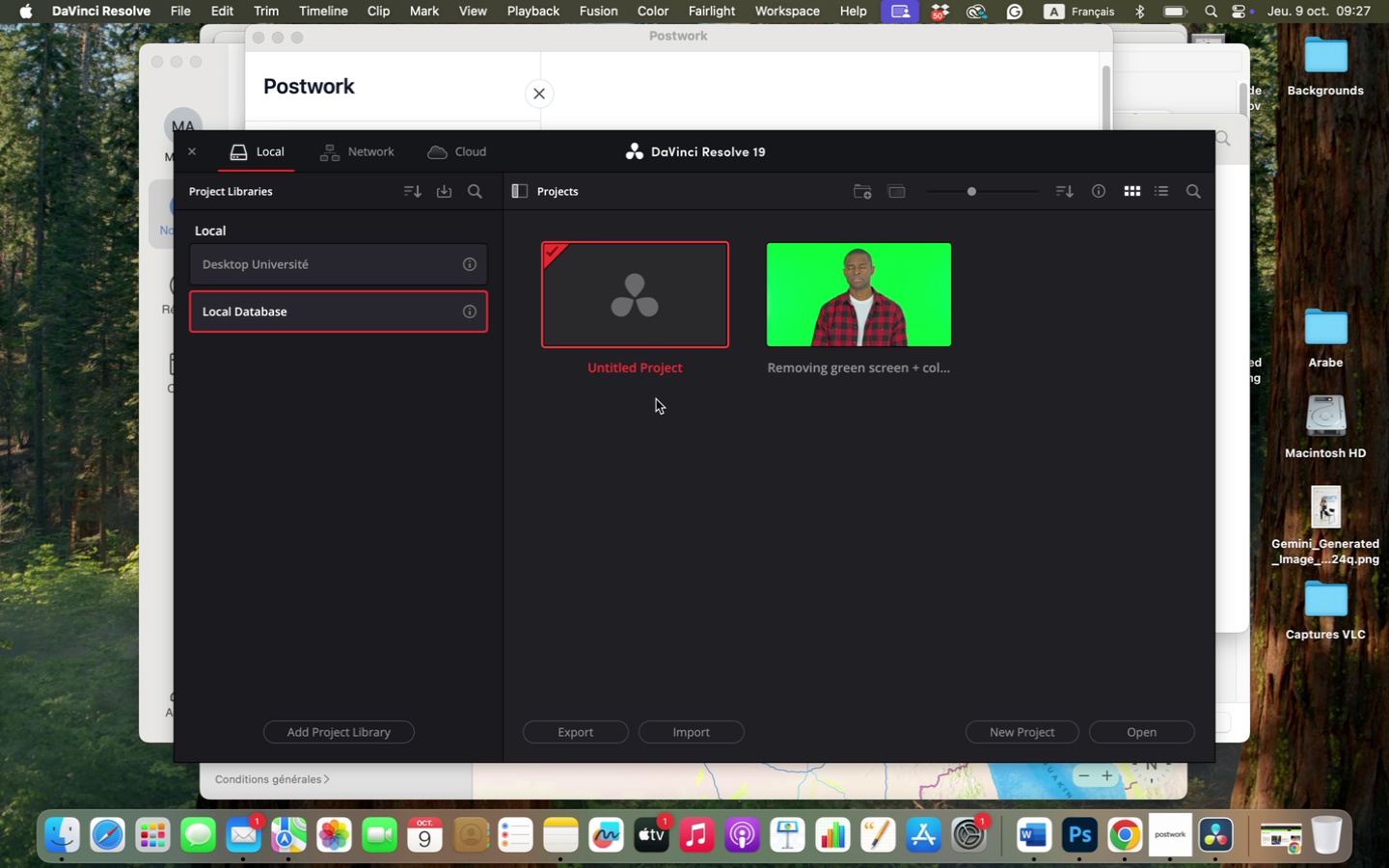 
double_click([644, 369])
 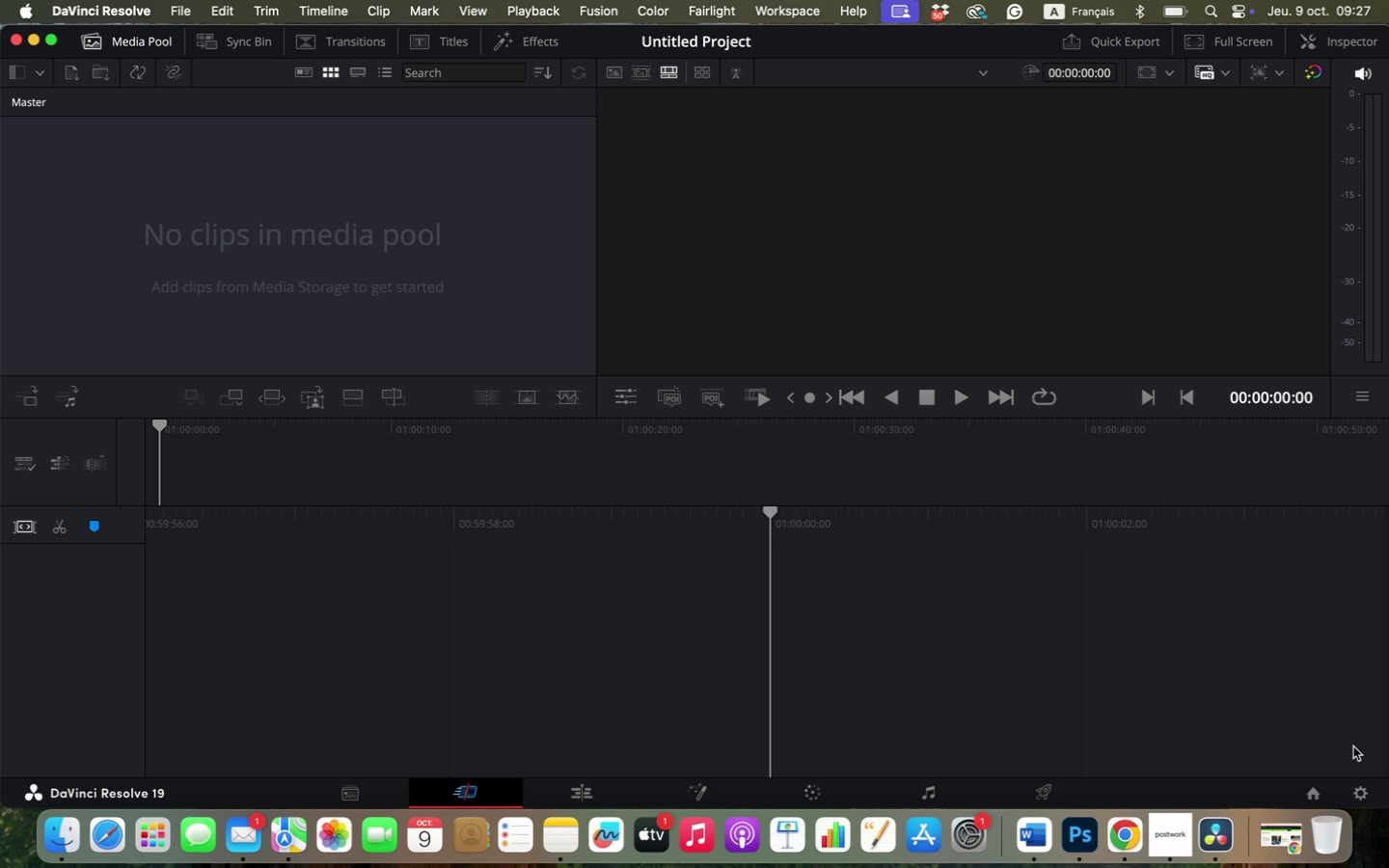 
left_click([1322, 795])
 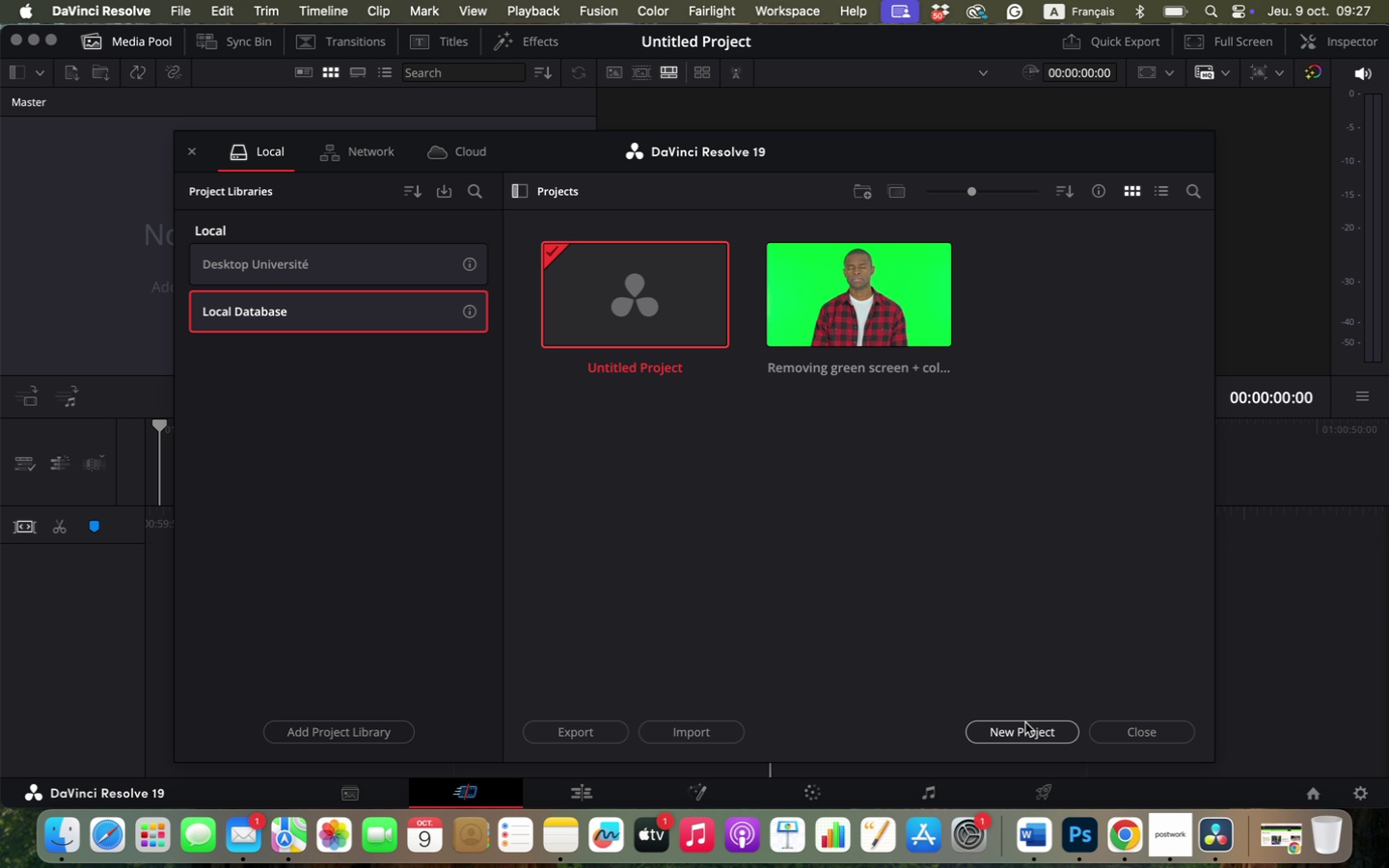 
left_click([1027, 725])
 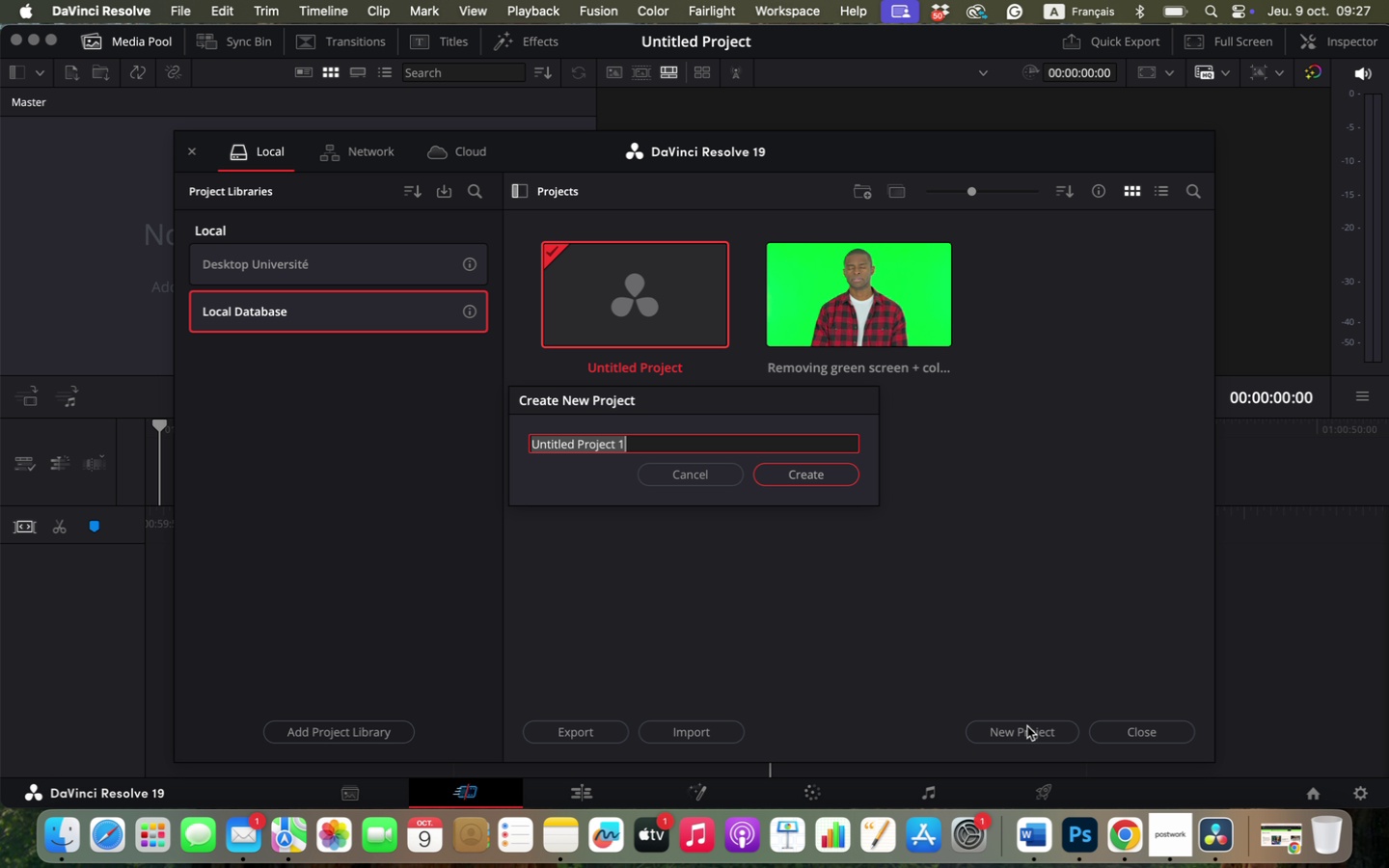 
type(!)
key(Backspace)
type(Qno)
key(Backspace)
type(i;qls ? sounds)
 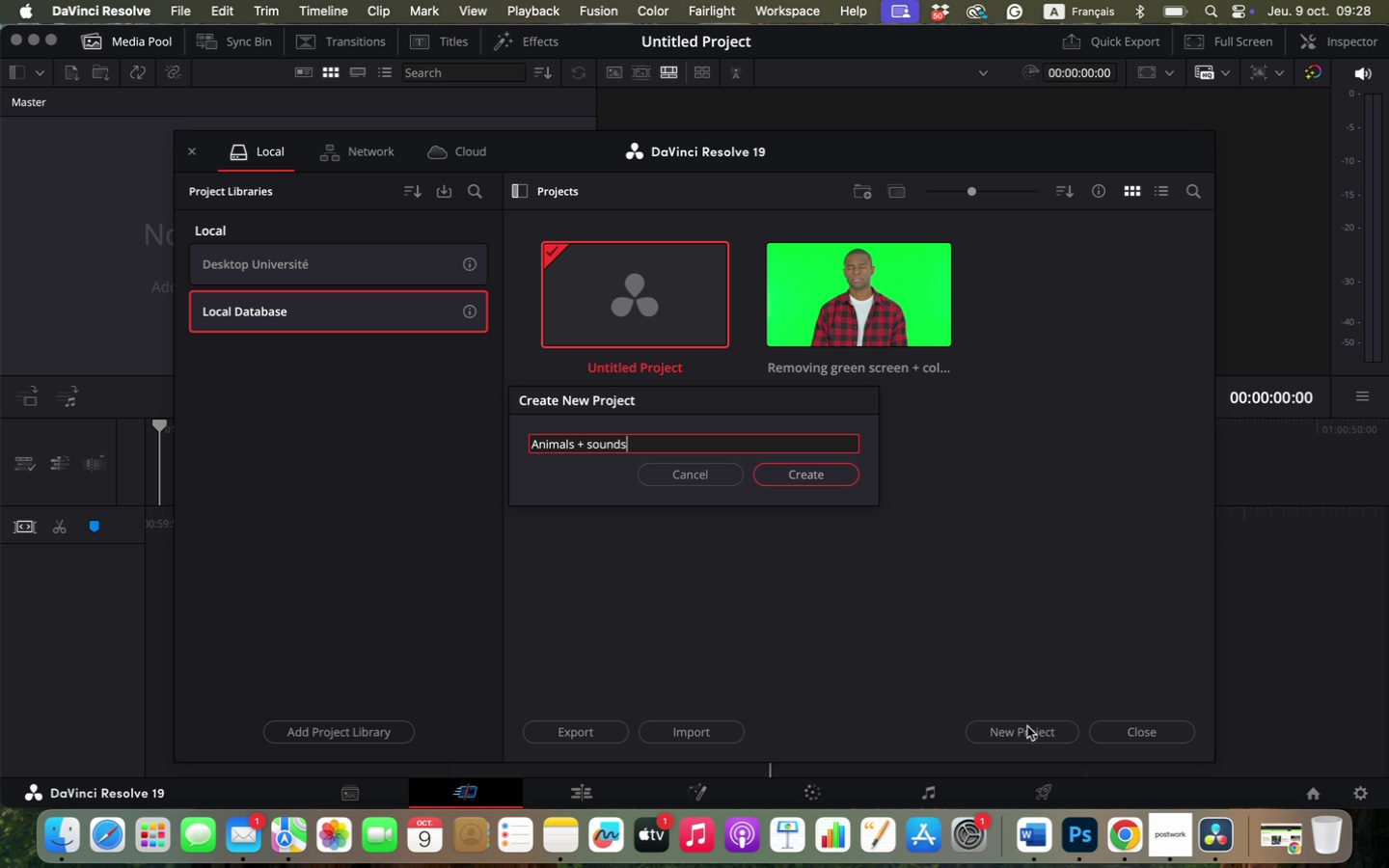 
key(Enter)
 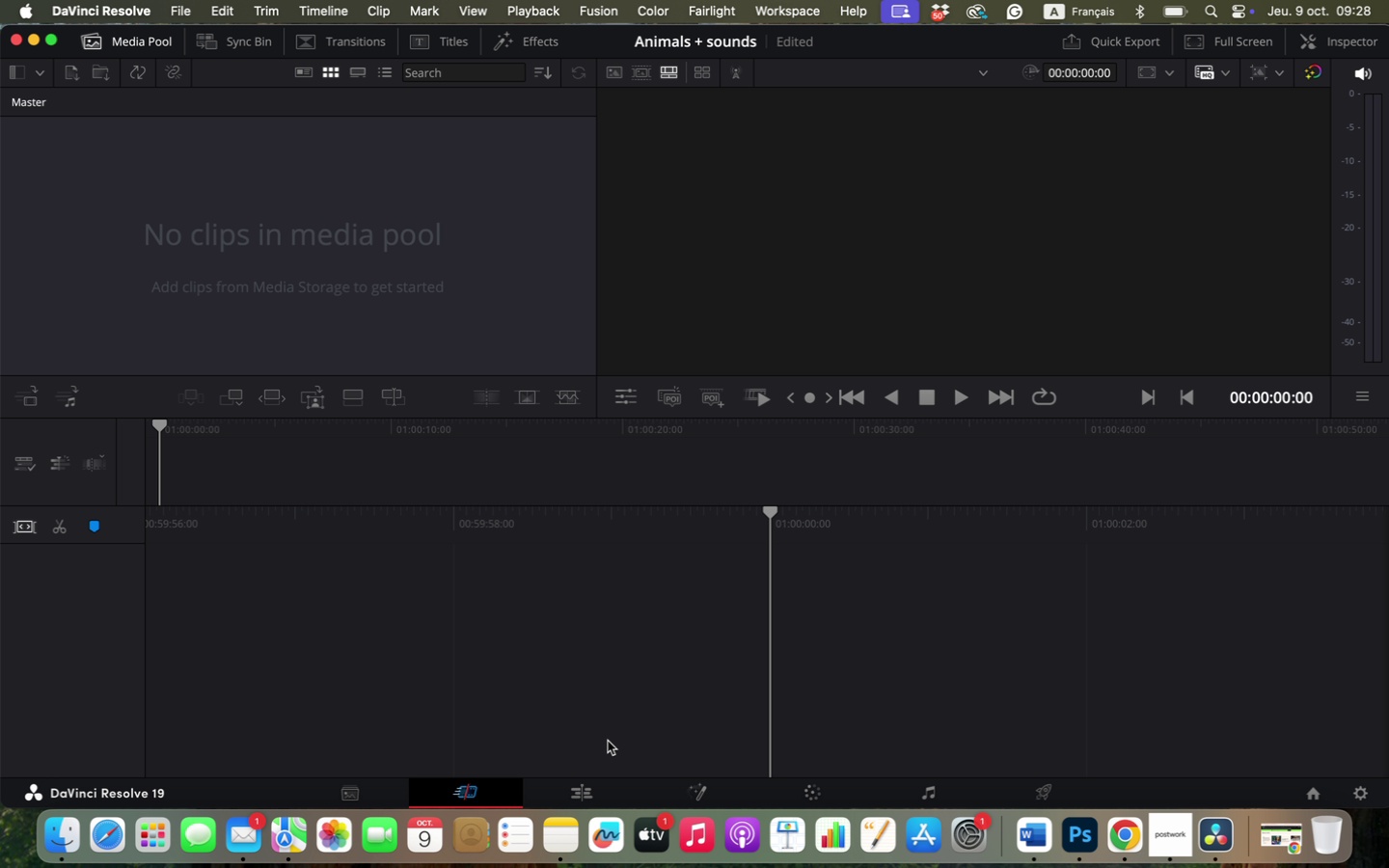 
left_click([585, 787])
 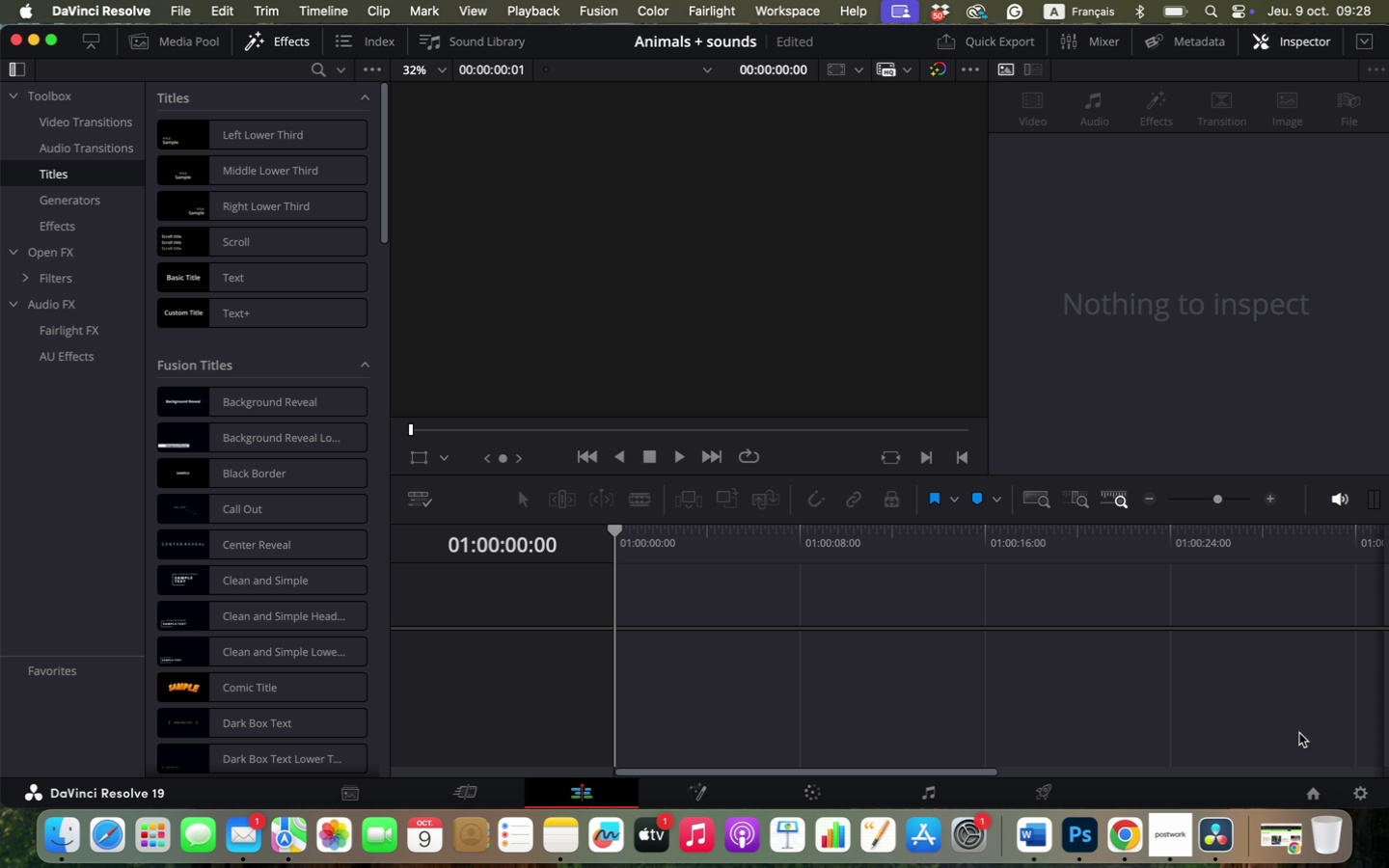 
left_click([1363, 792])
 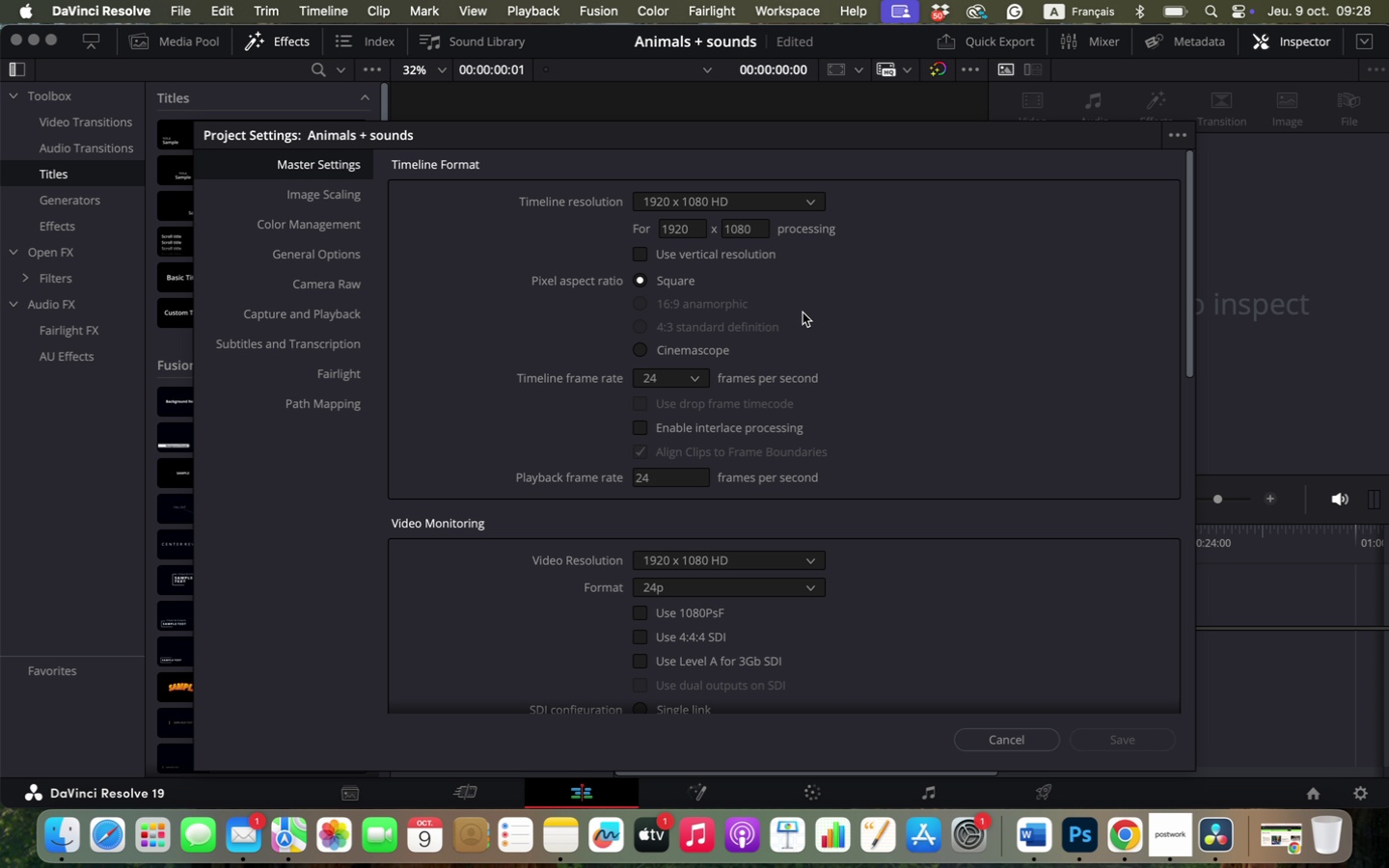 
left_click([320, 0])
 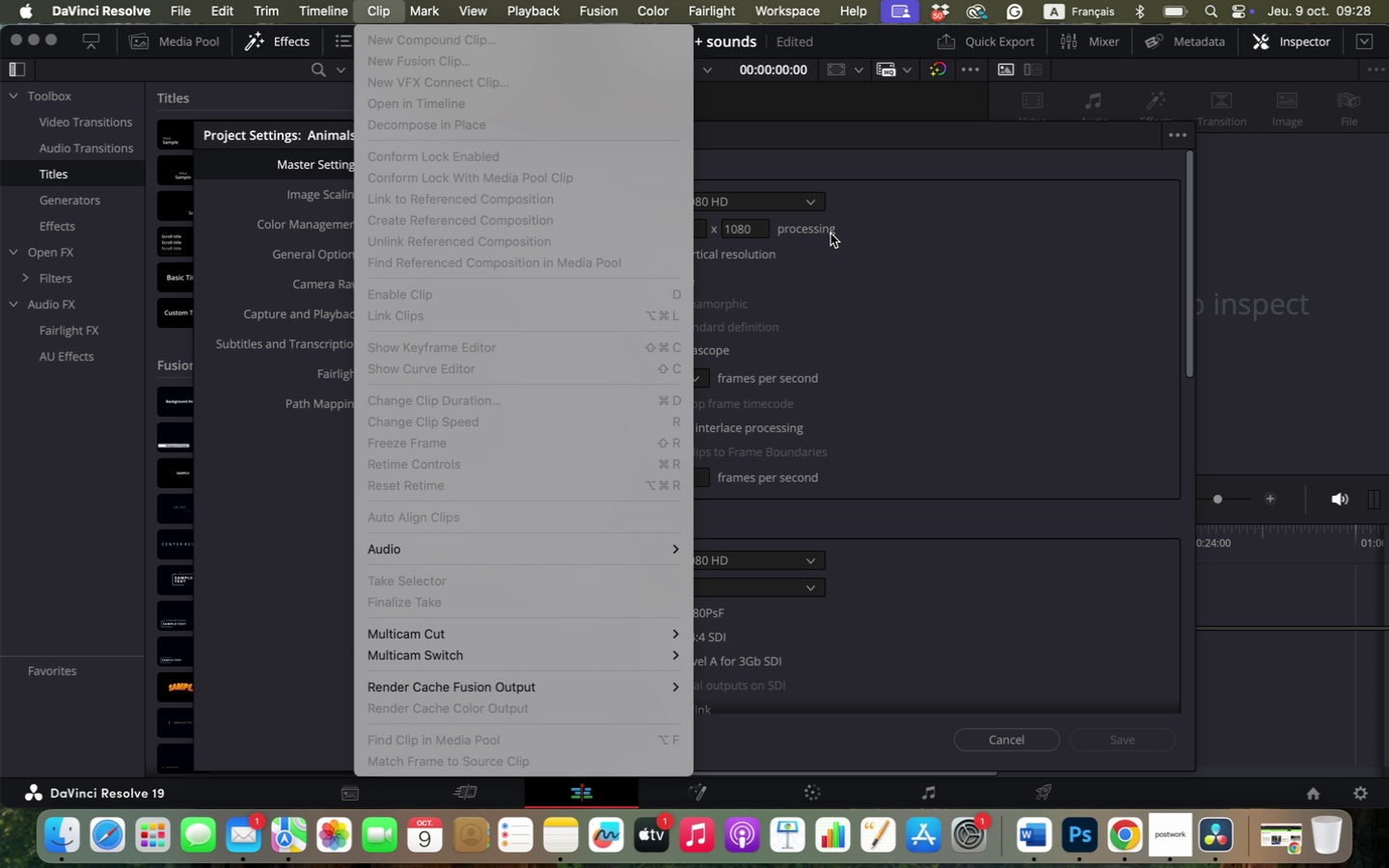 
left_click([844, 241])
 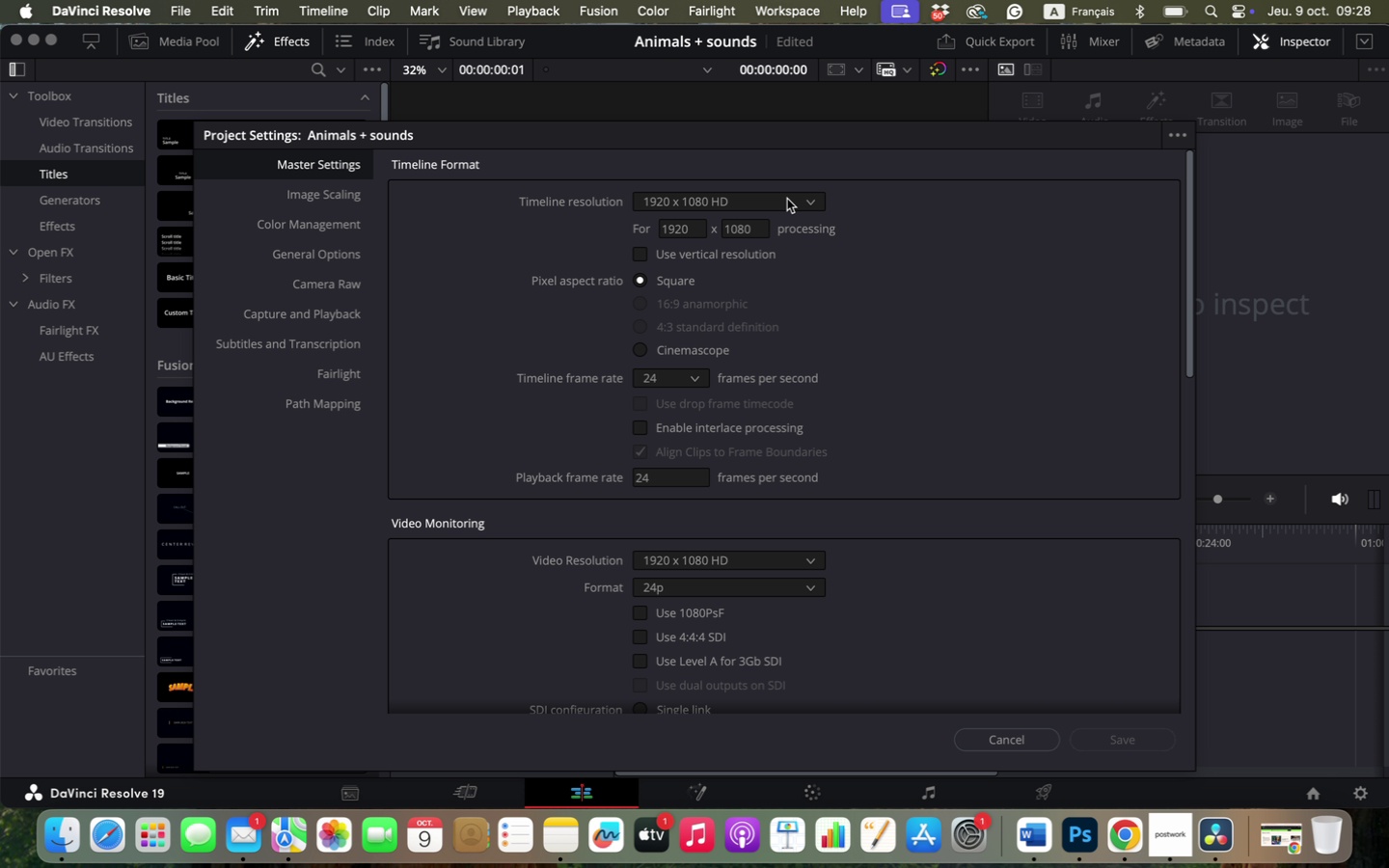 
left_click([787, 199])
 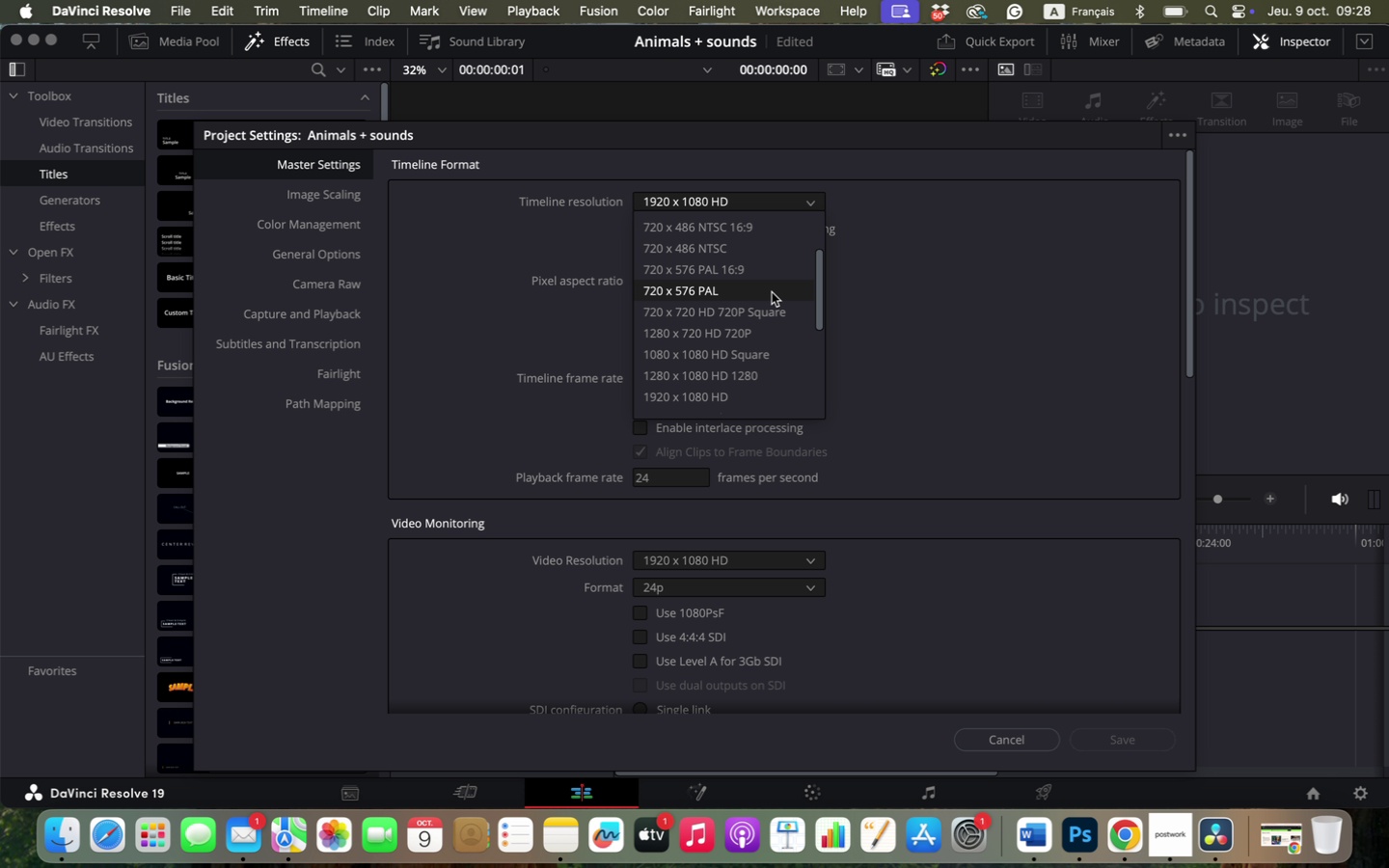 
scroll: coordinate [766, 320], scroll_direction: down, amount: 1.0
 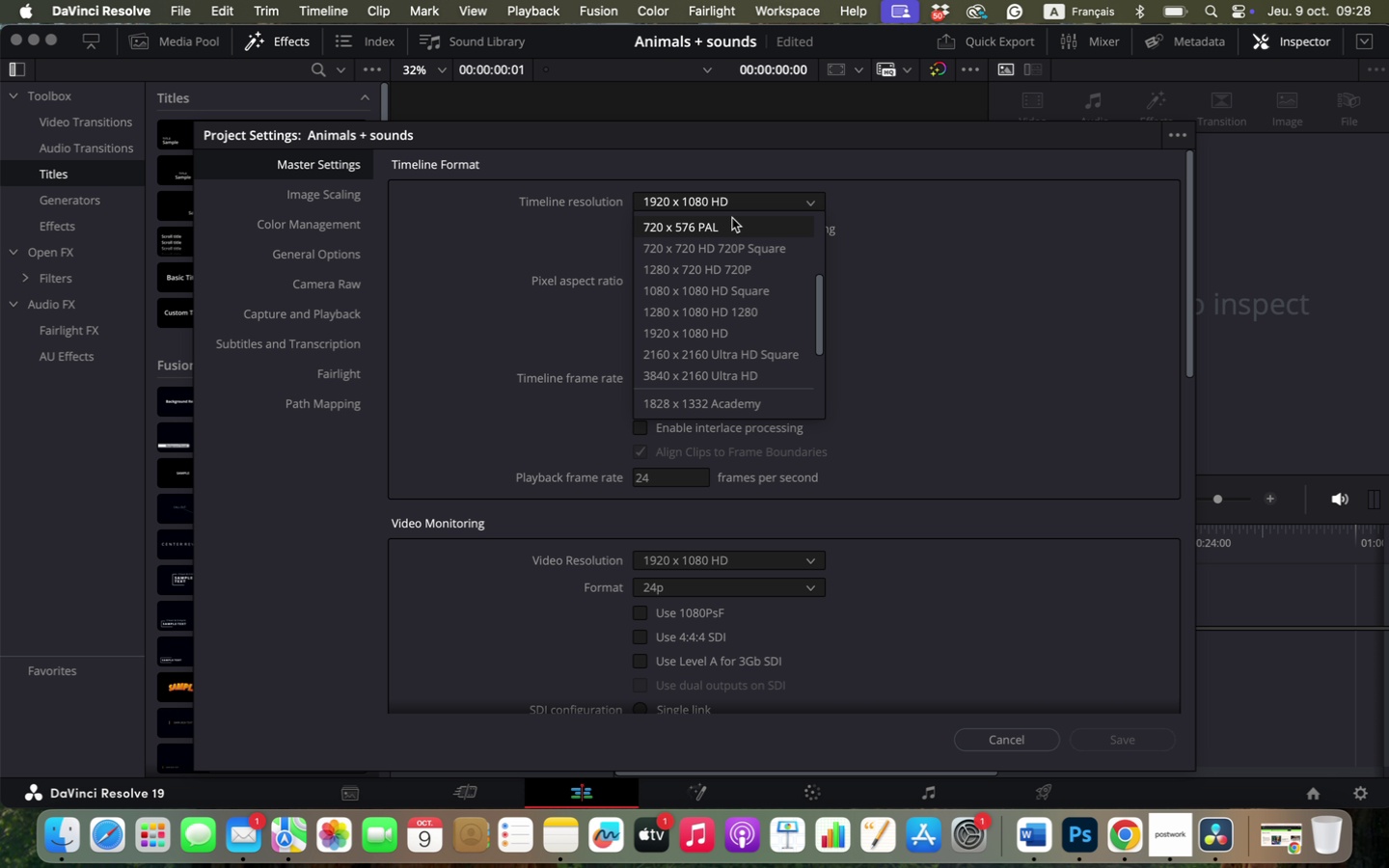 
left_click([733, 201])
 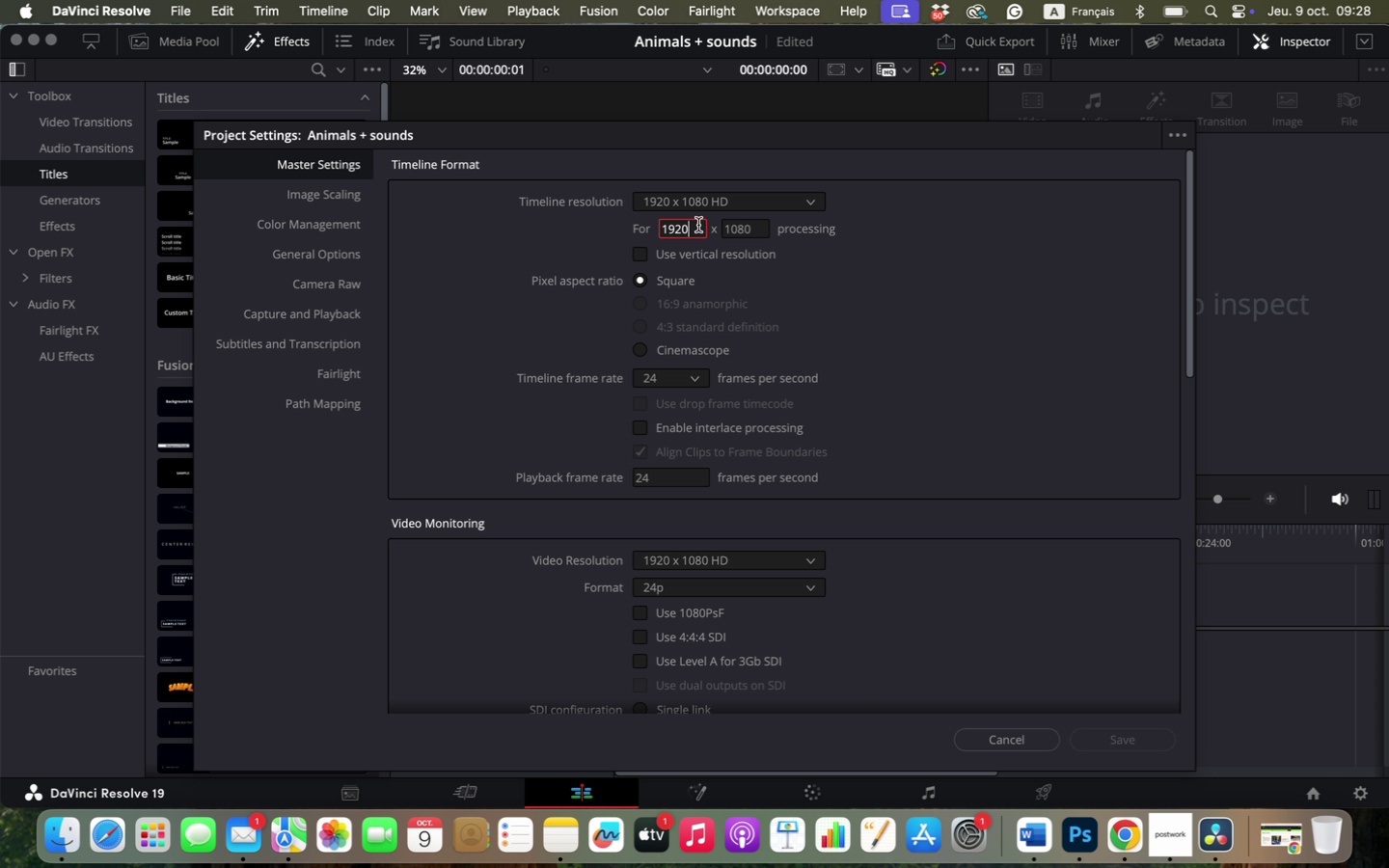 
double_click([698, 225])
 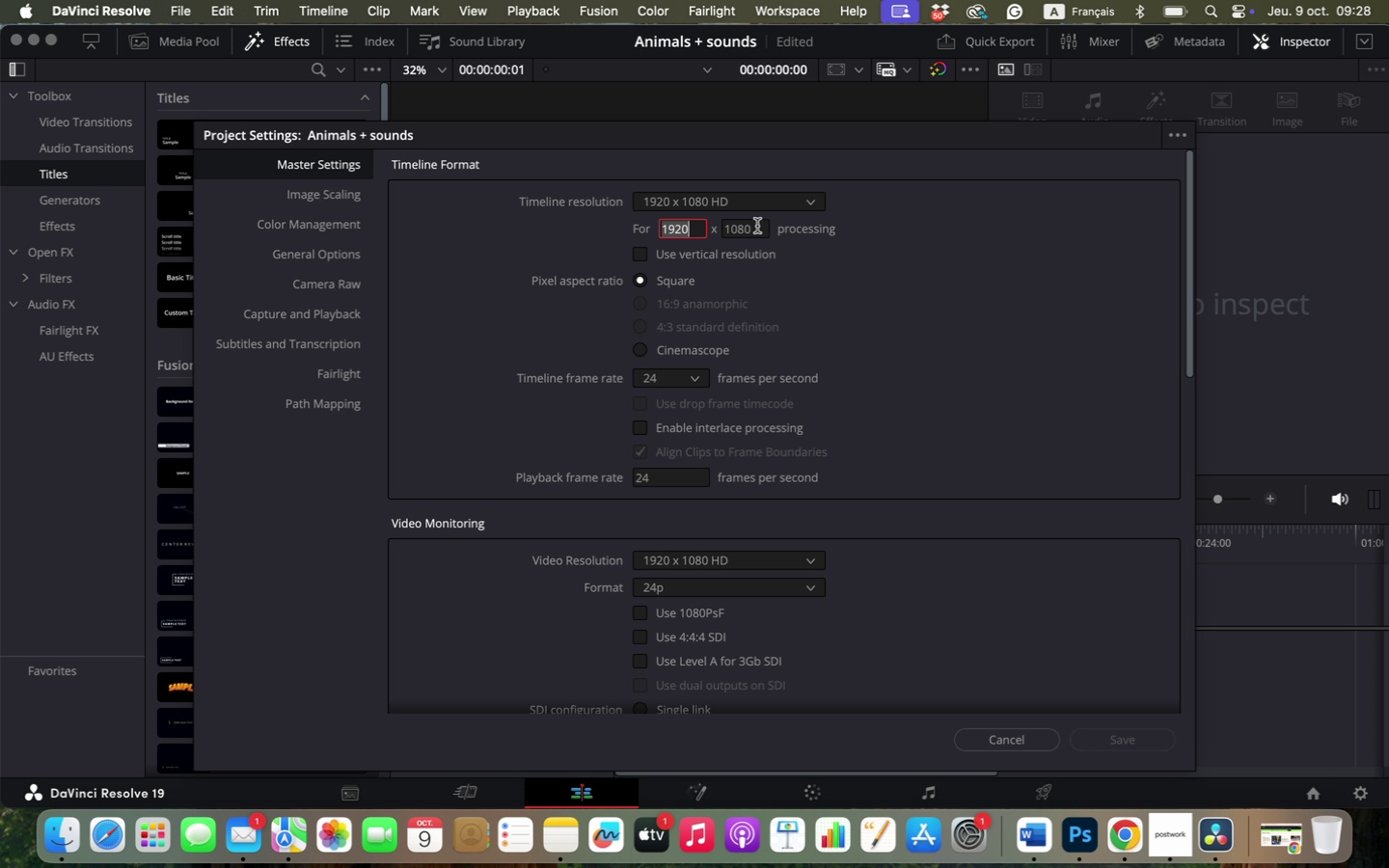 
type(!)**)
key(Backspace)
type())
 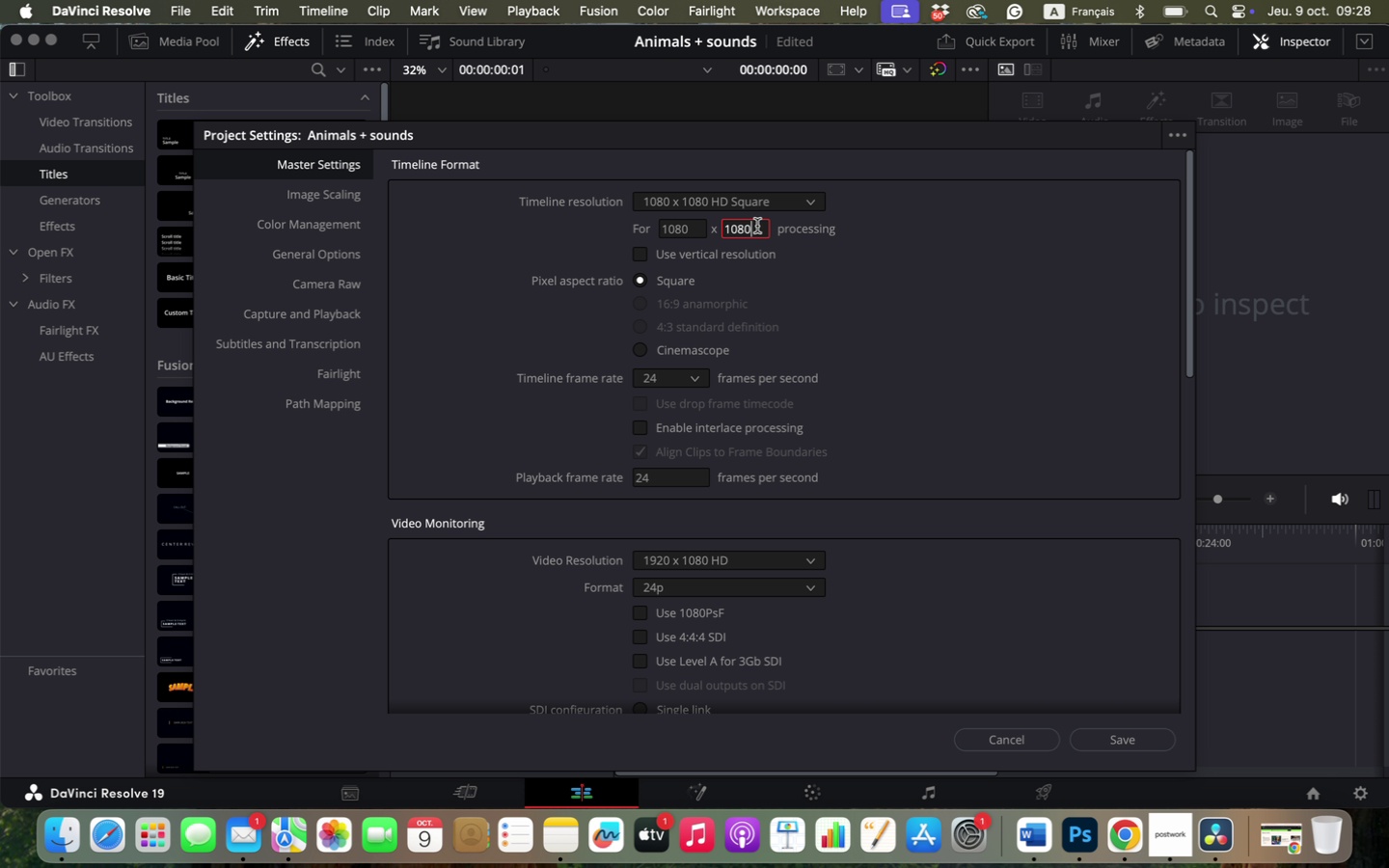 
double_click([757, 226])
 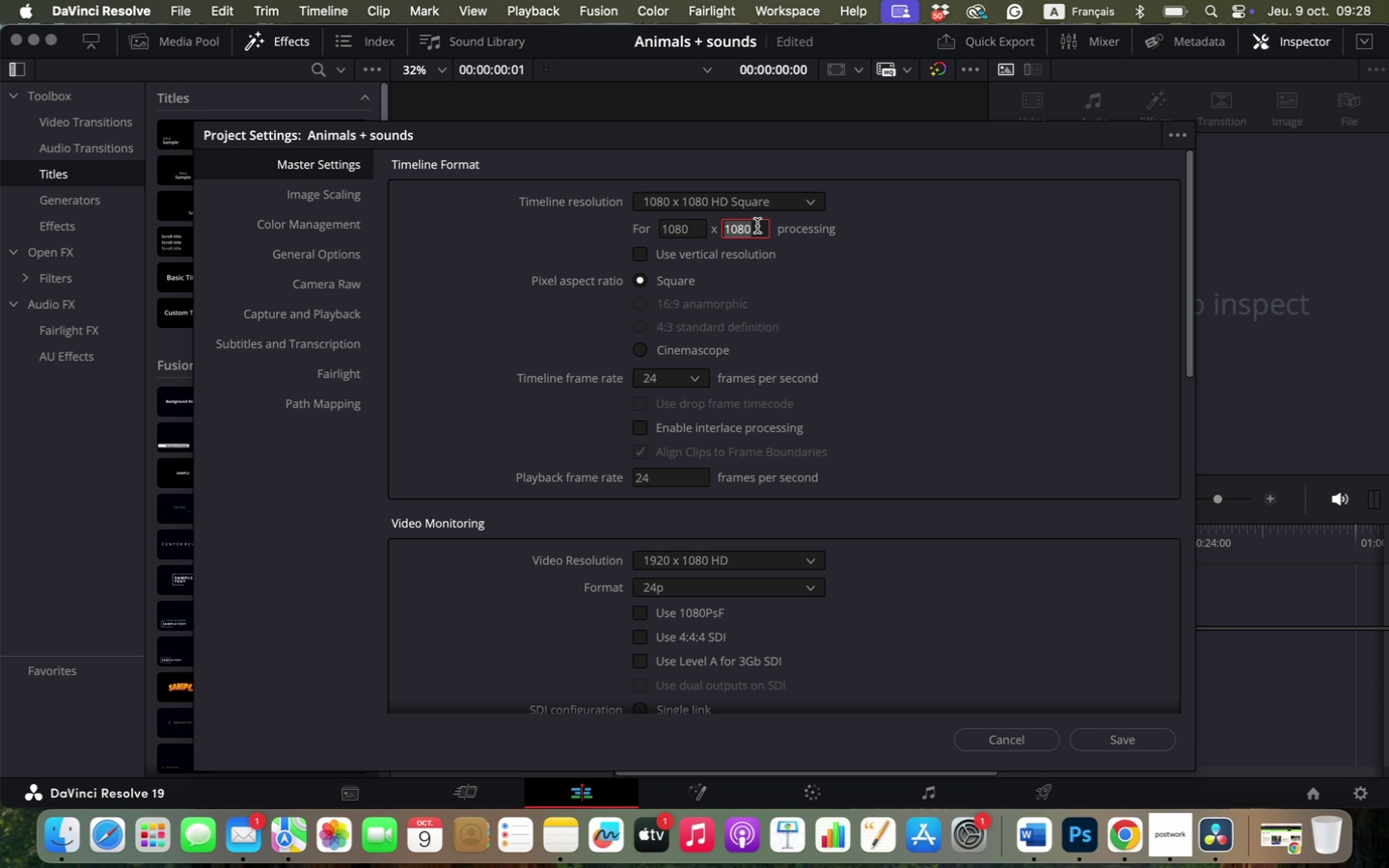 
type(!(@))
 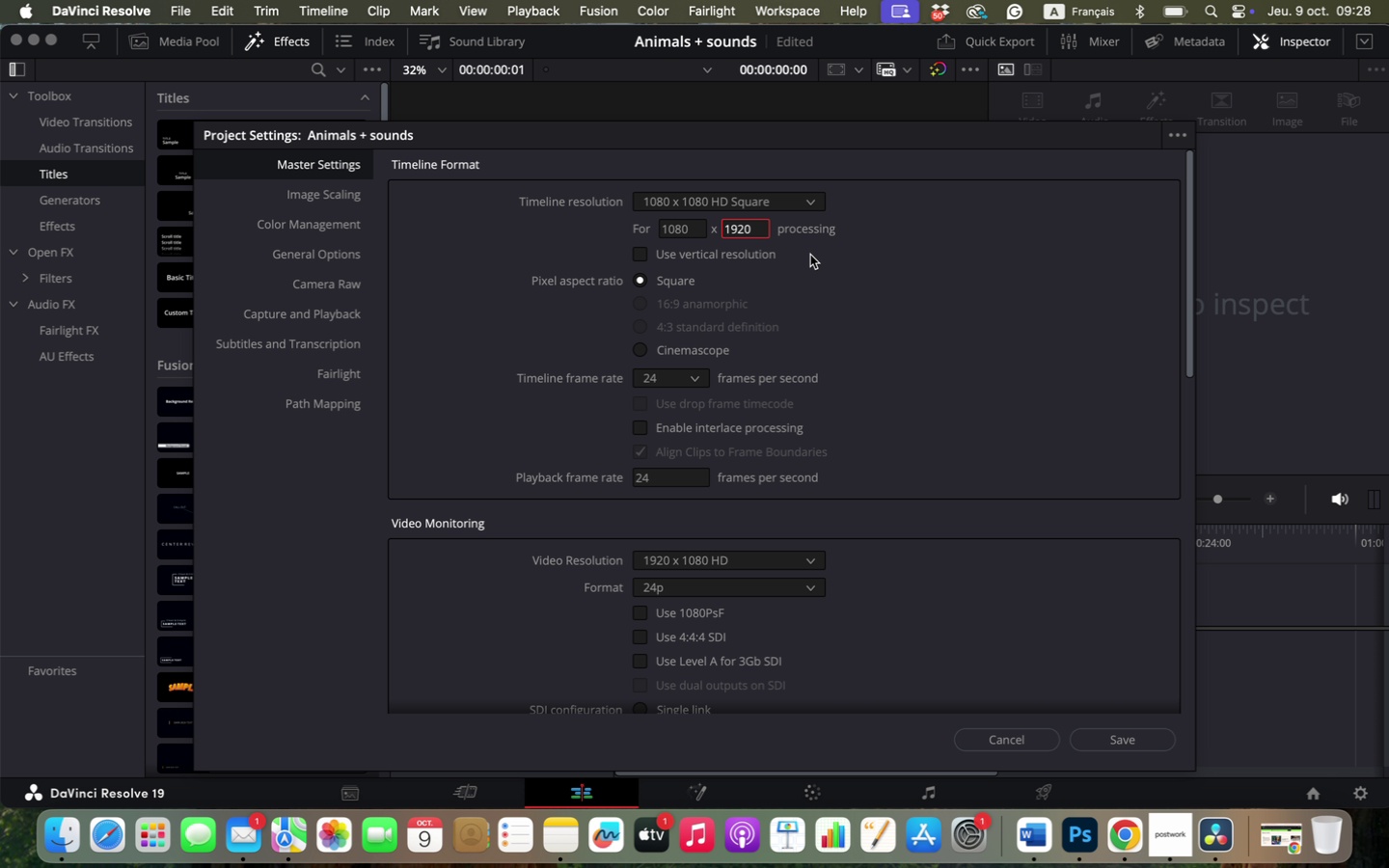 
left_click([811, 256])
 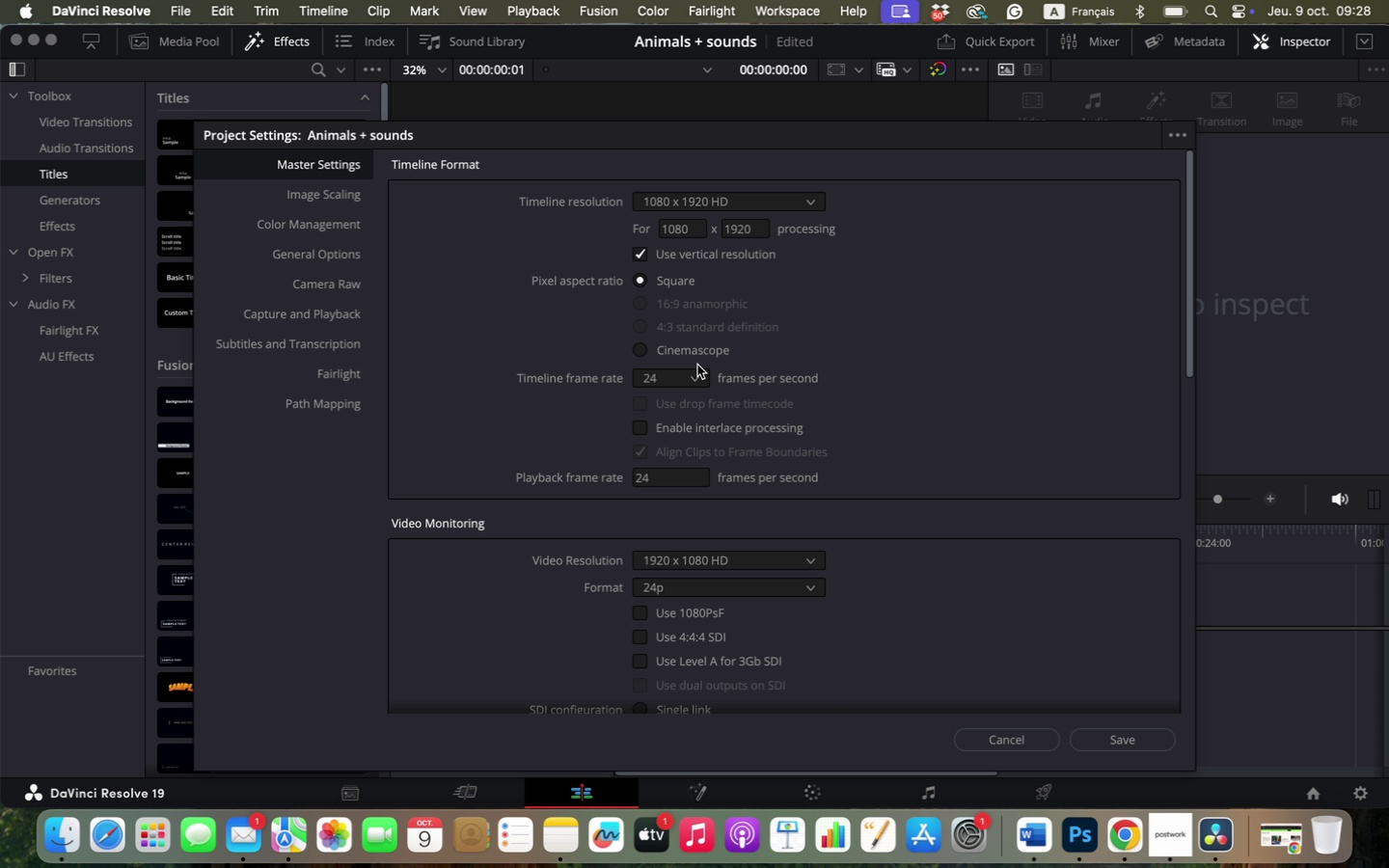 
left_click([640, 302])
 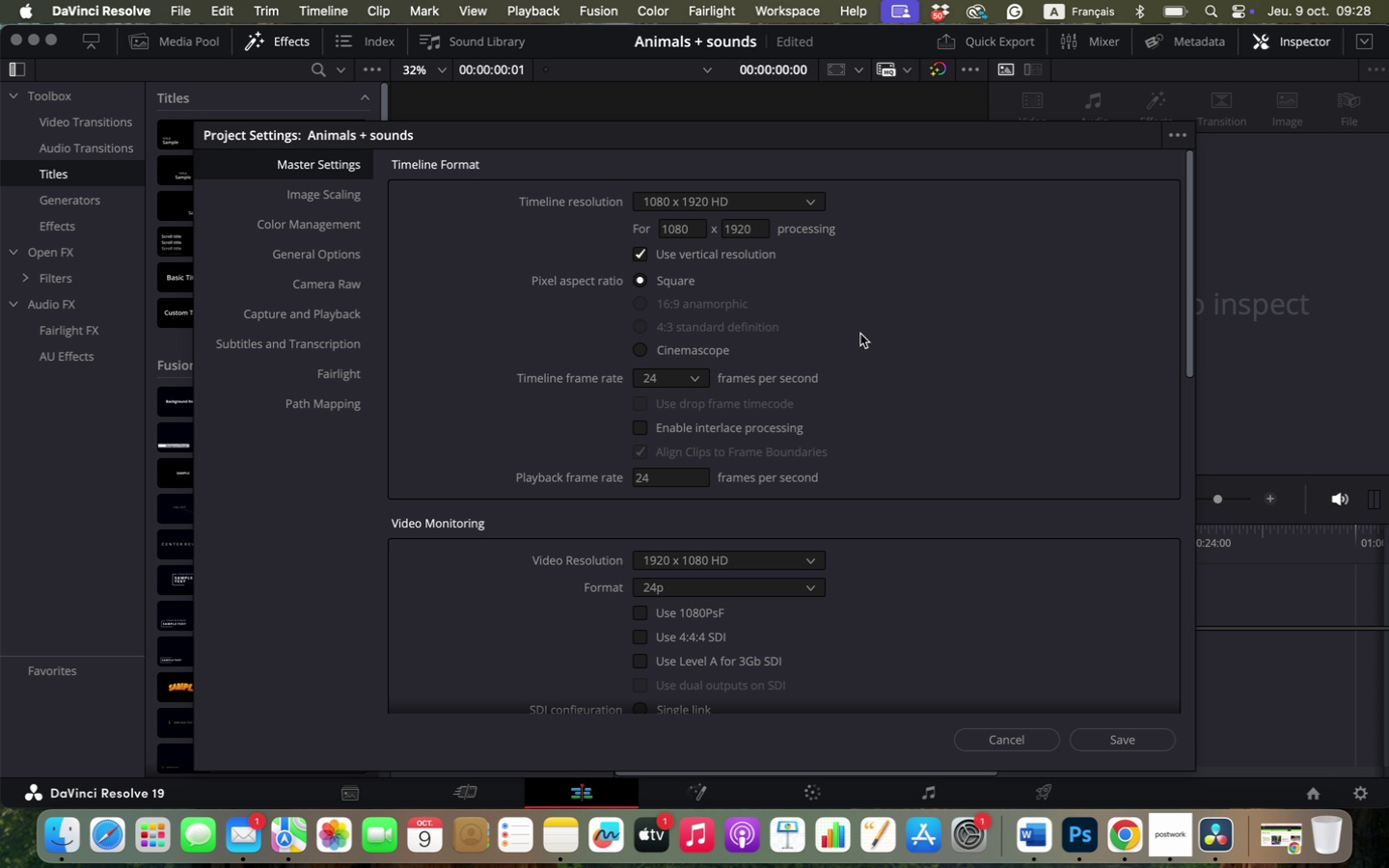 
scroll: coordinate [860, 336], scroll_direction: none, amount: 0.0
 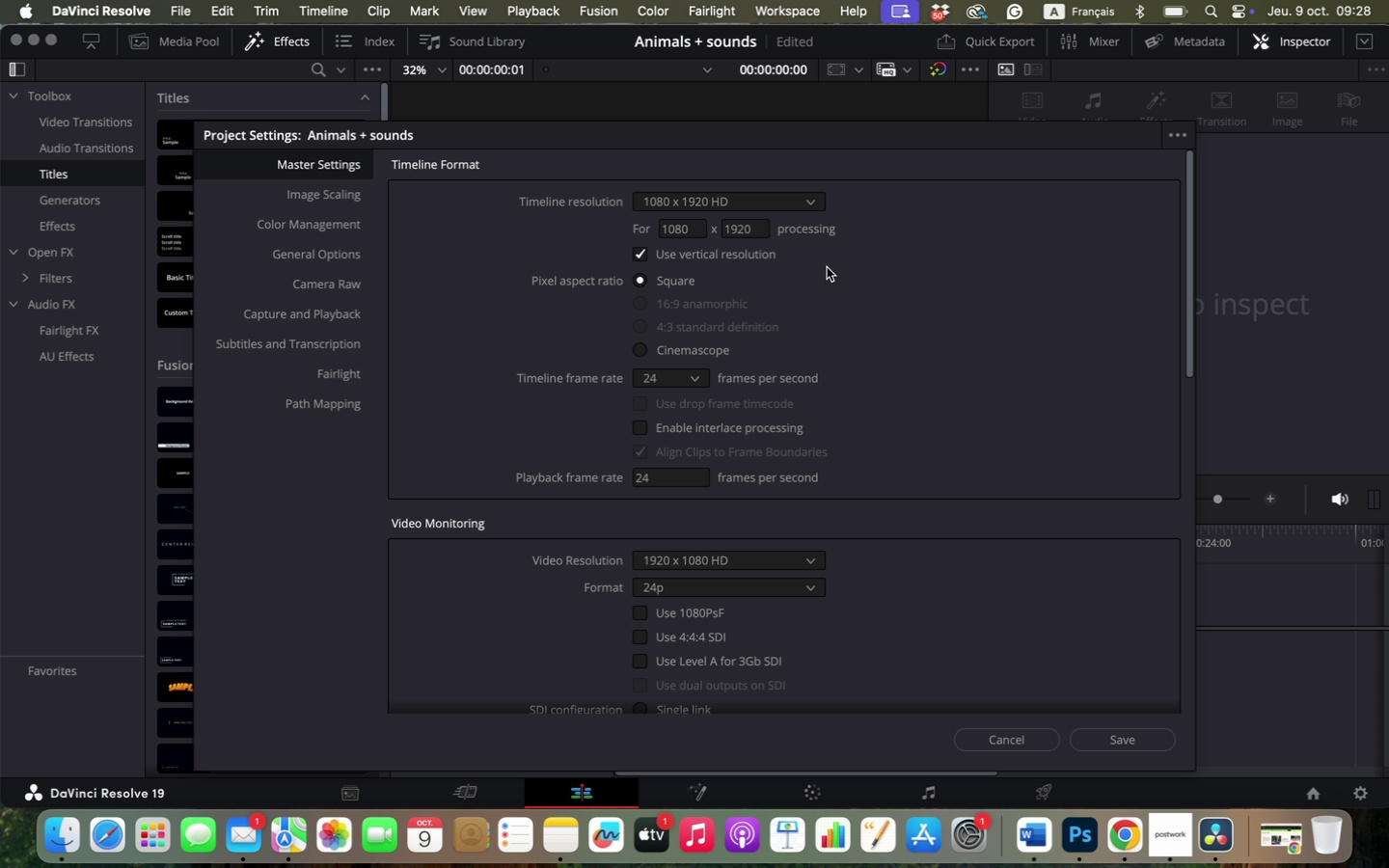 
left_click([707, 348])
 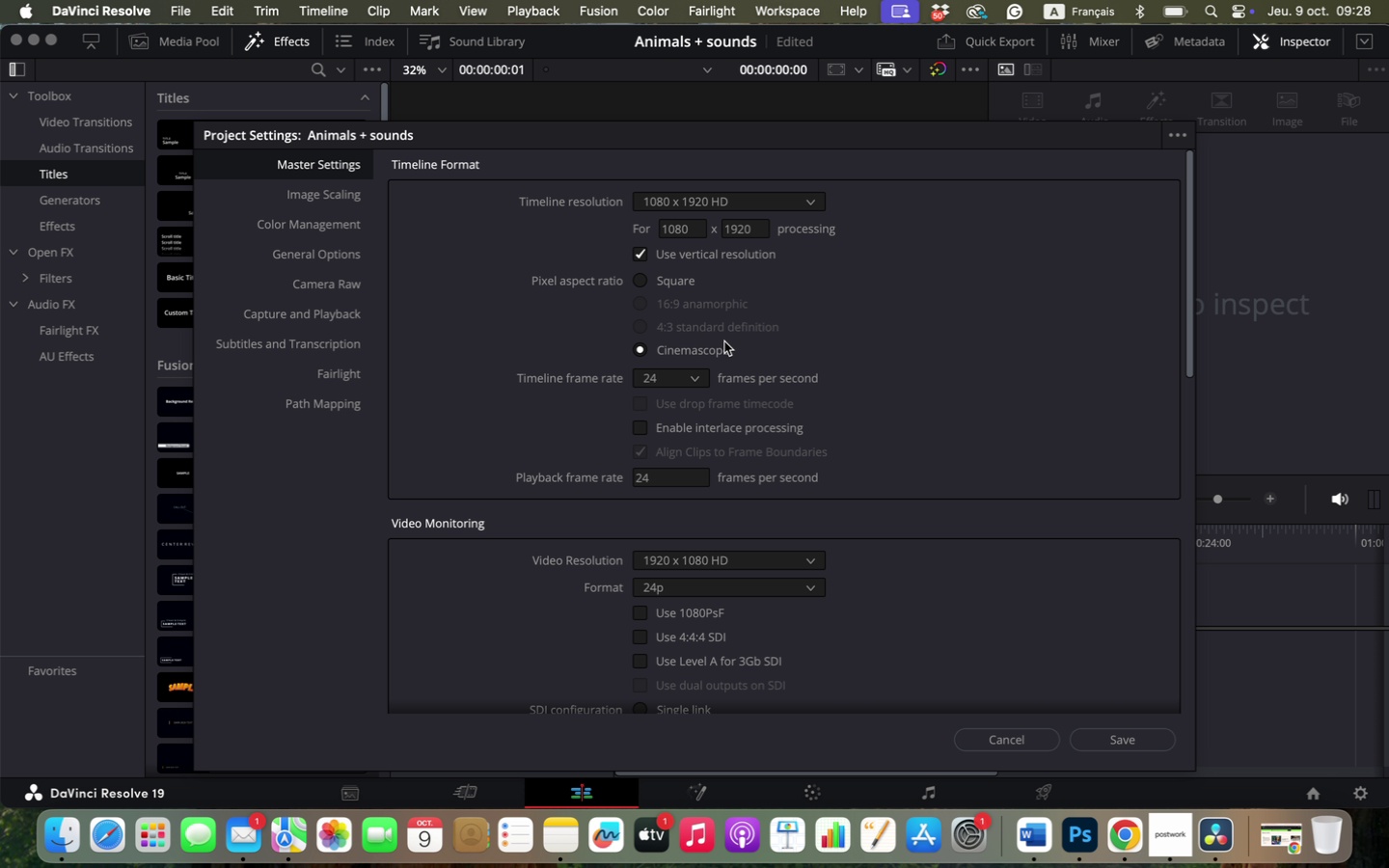 
scroll: coordinate [859, 319], scroll_direction: down, amount: 7.0
 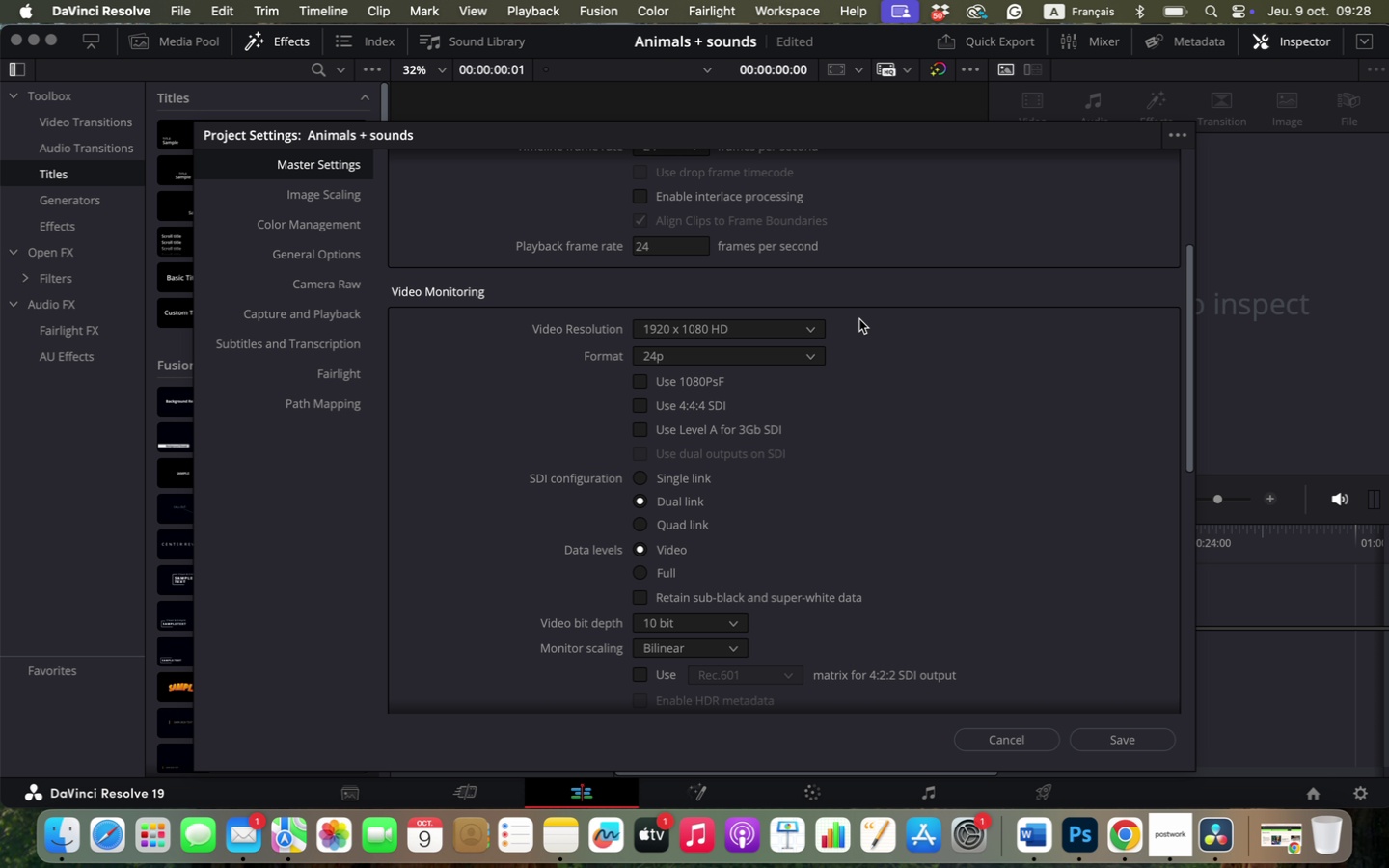 
scroll: coordinate [859, 319], scroll_direction: up, amount: 1.0
 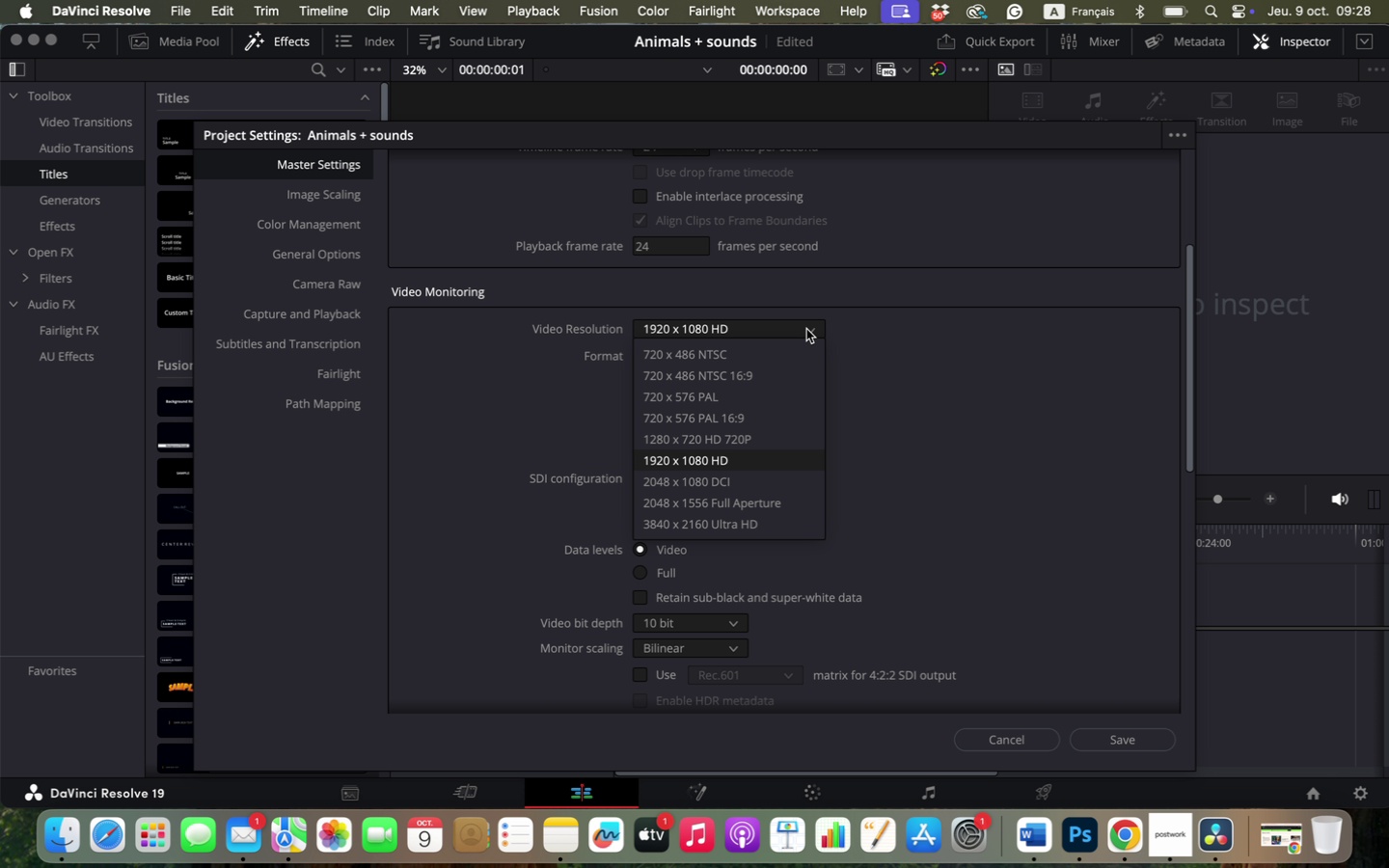 
left_click([806, 329])
 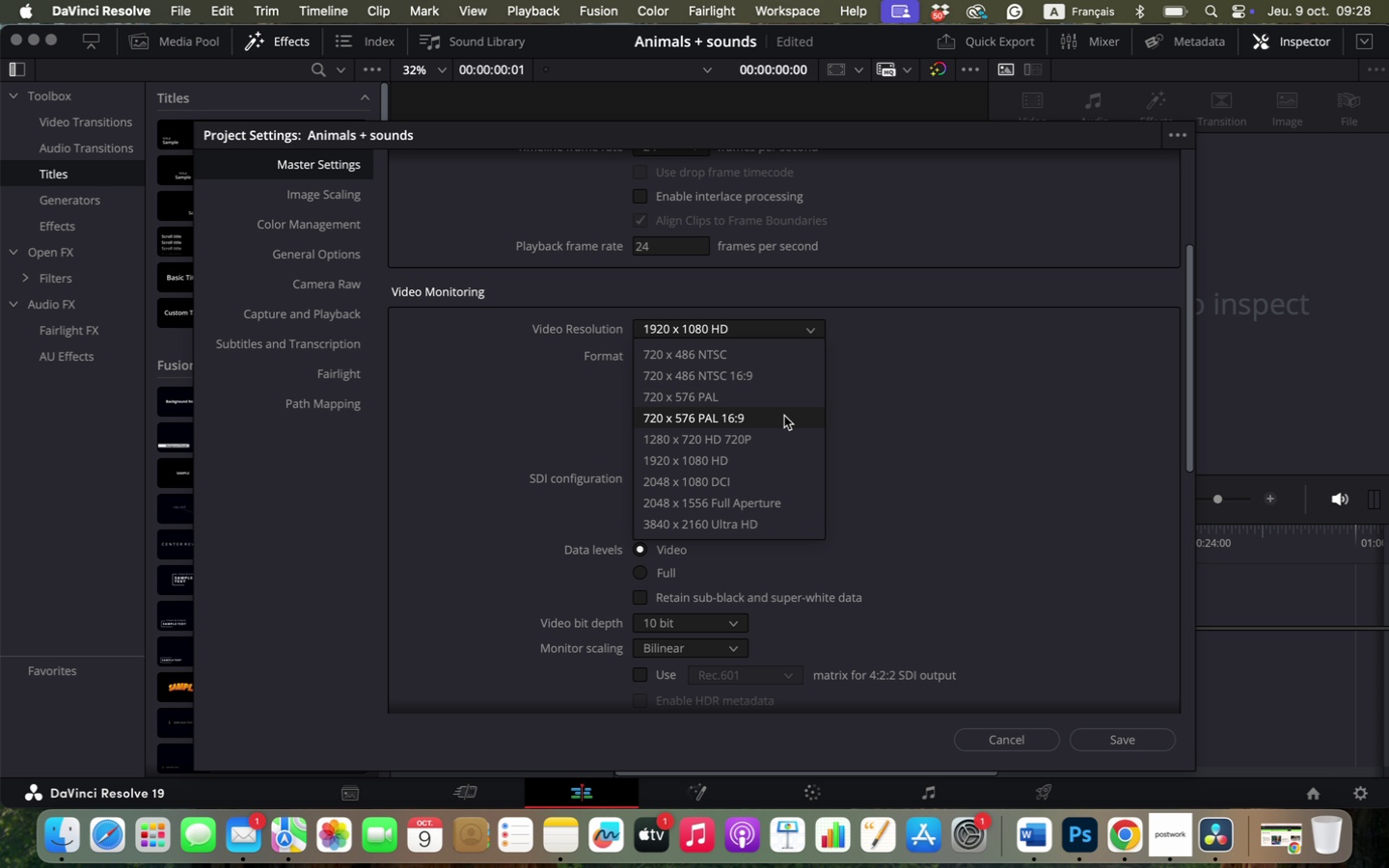 
scroll: coordinate [776, 437], scroll_direction: none, amount: 0.0
 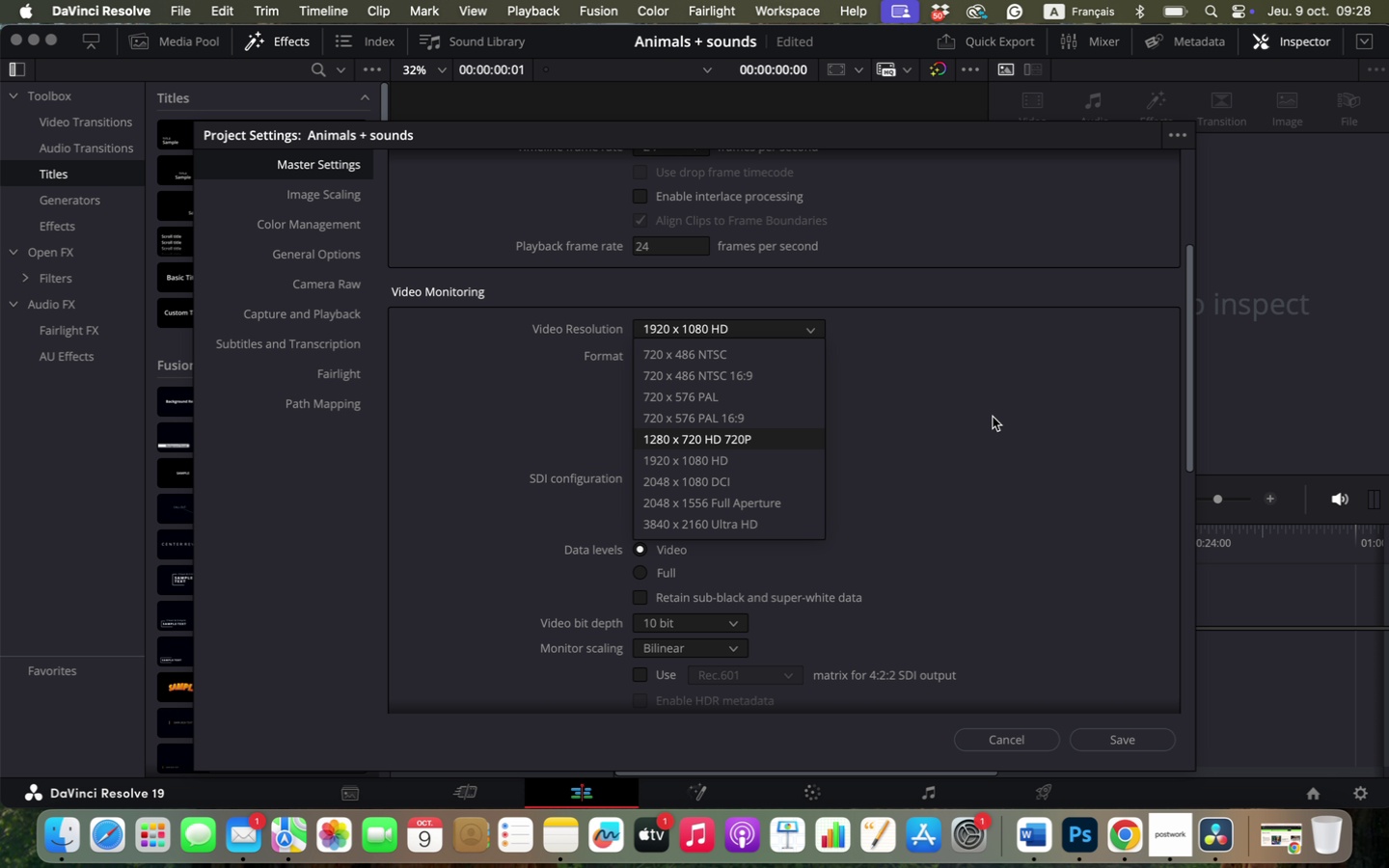 
left_click([993, 417])
 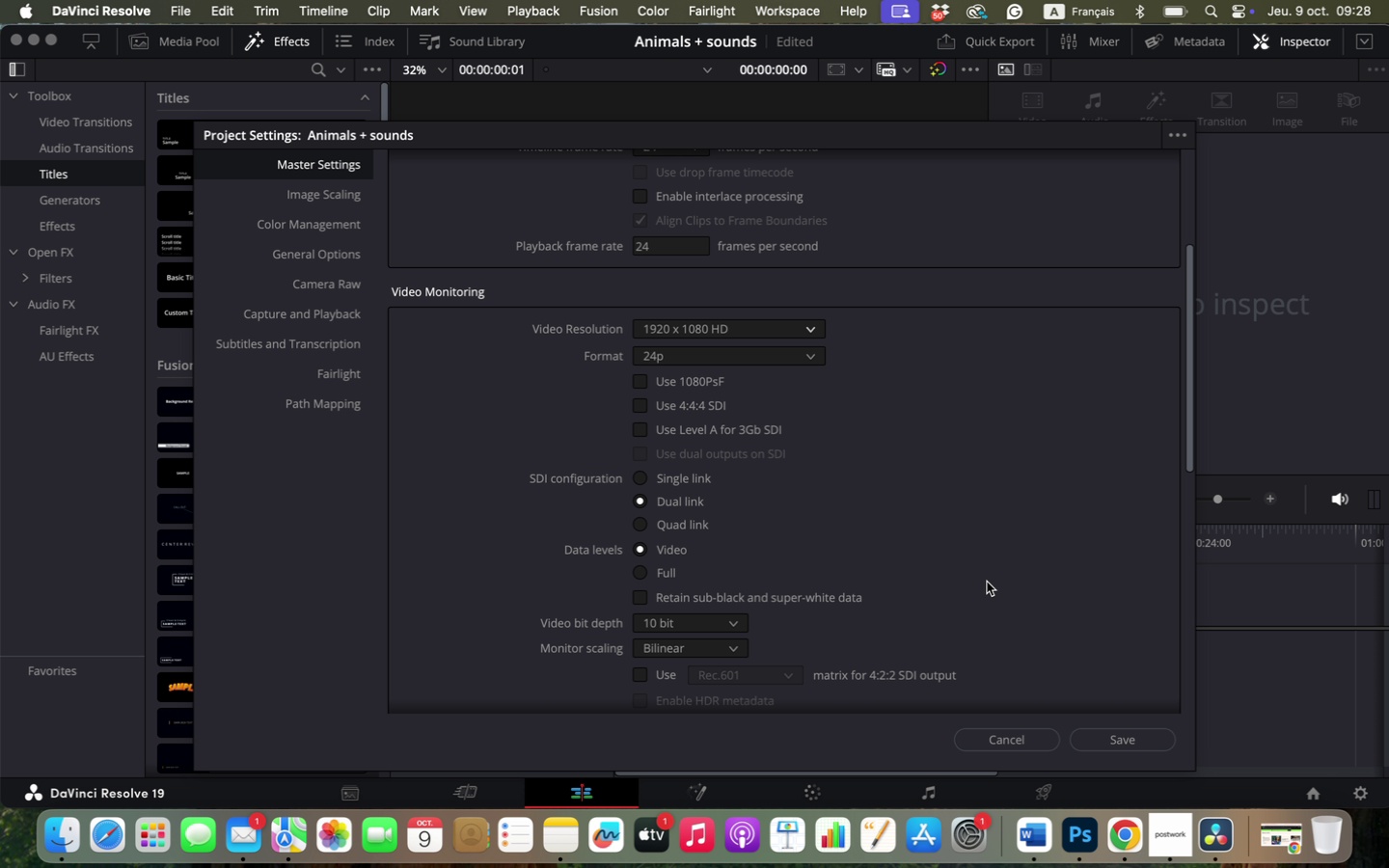 
scroll: coordinate [987, 582], scroll_direction: down, amount: 7.0
 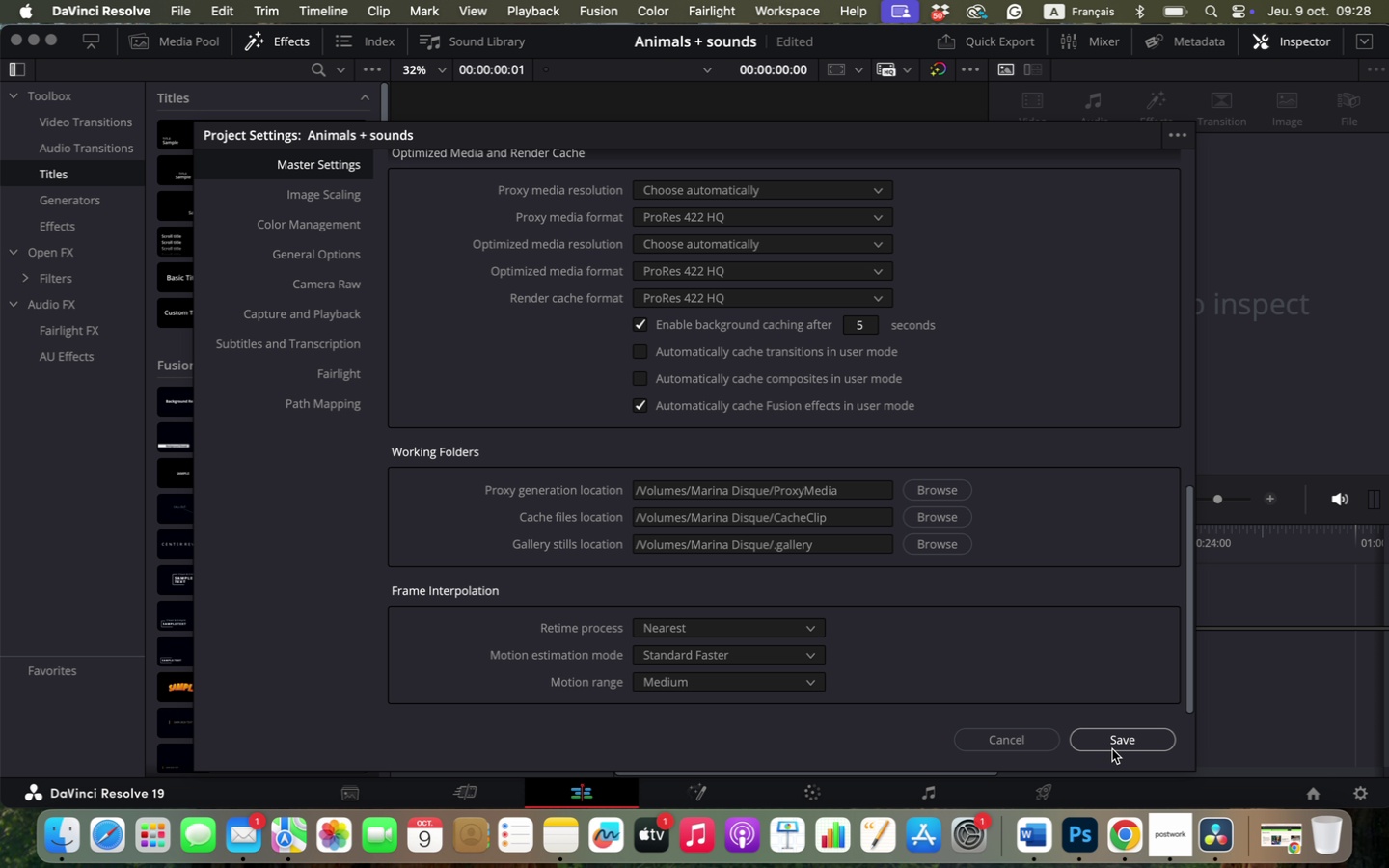 
left_click([1109, 743])
 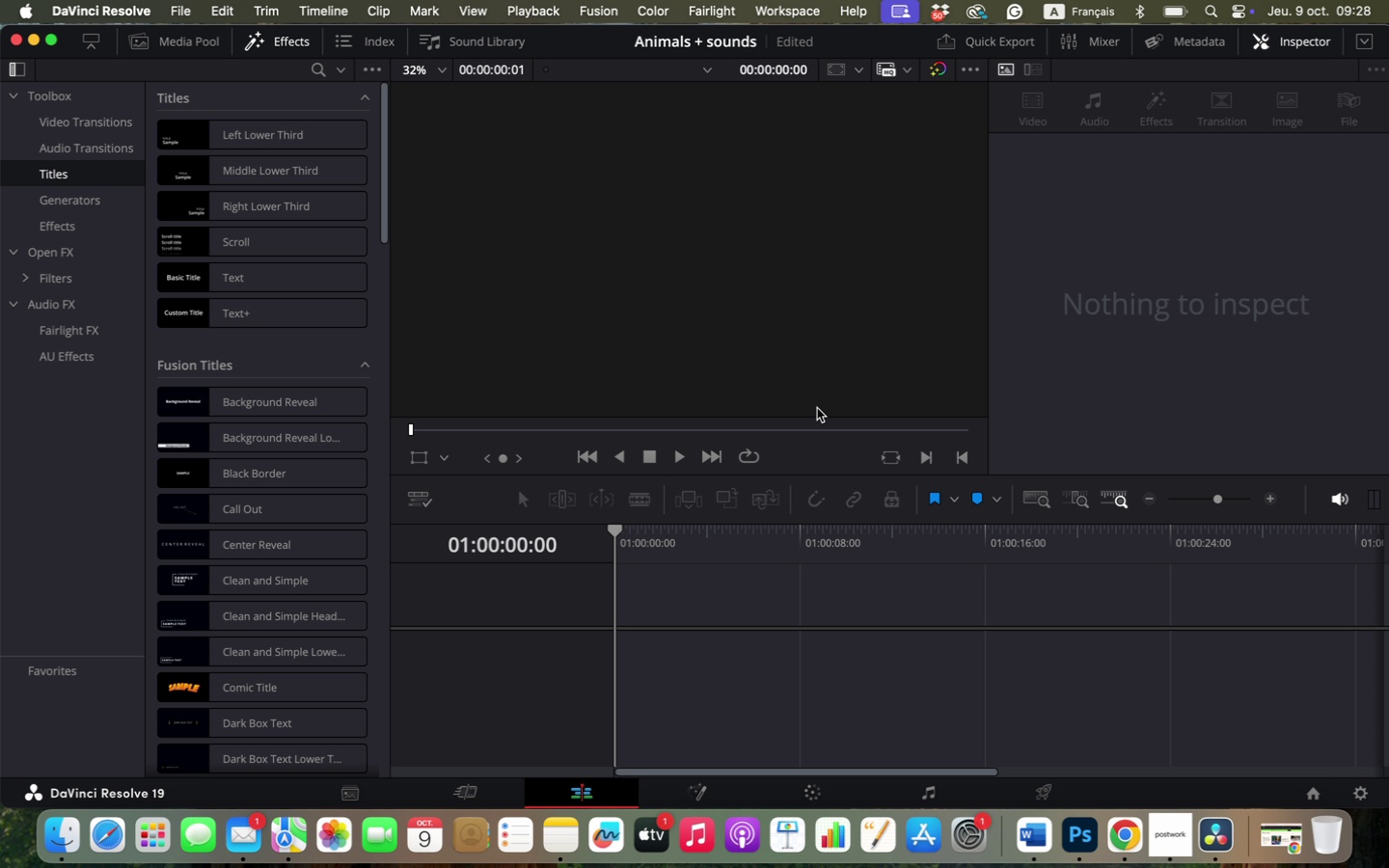 
scroll: coordinate [781, 205], scroll_direction: down, amount: 17.0
 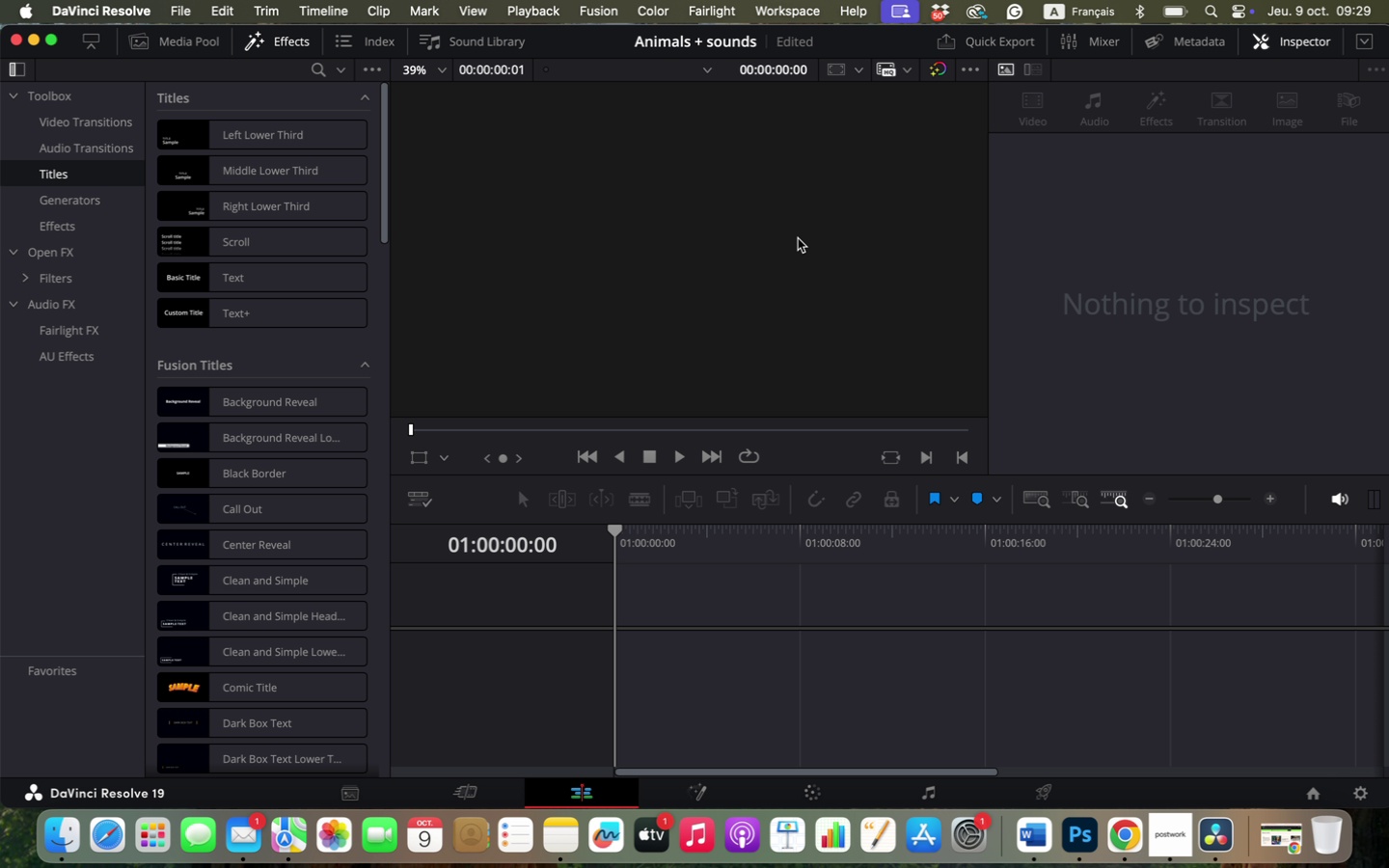 
left_click([798, 238])
 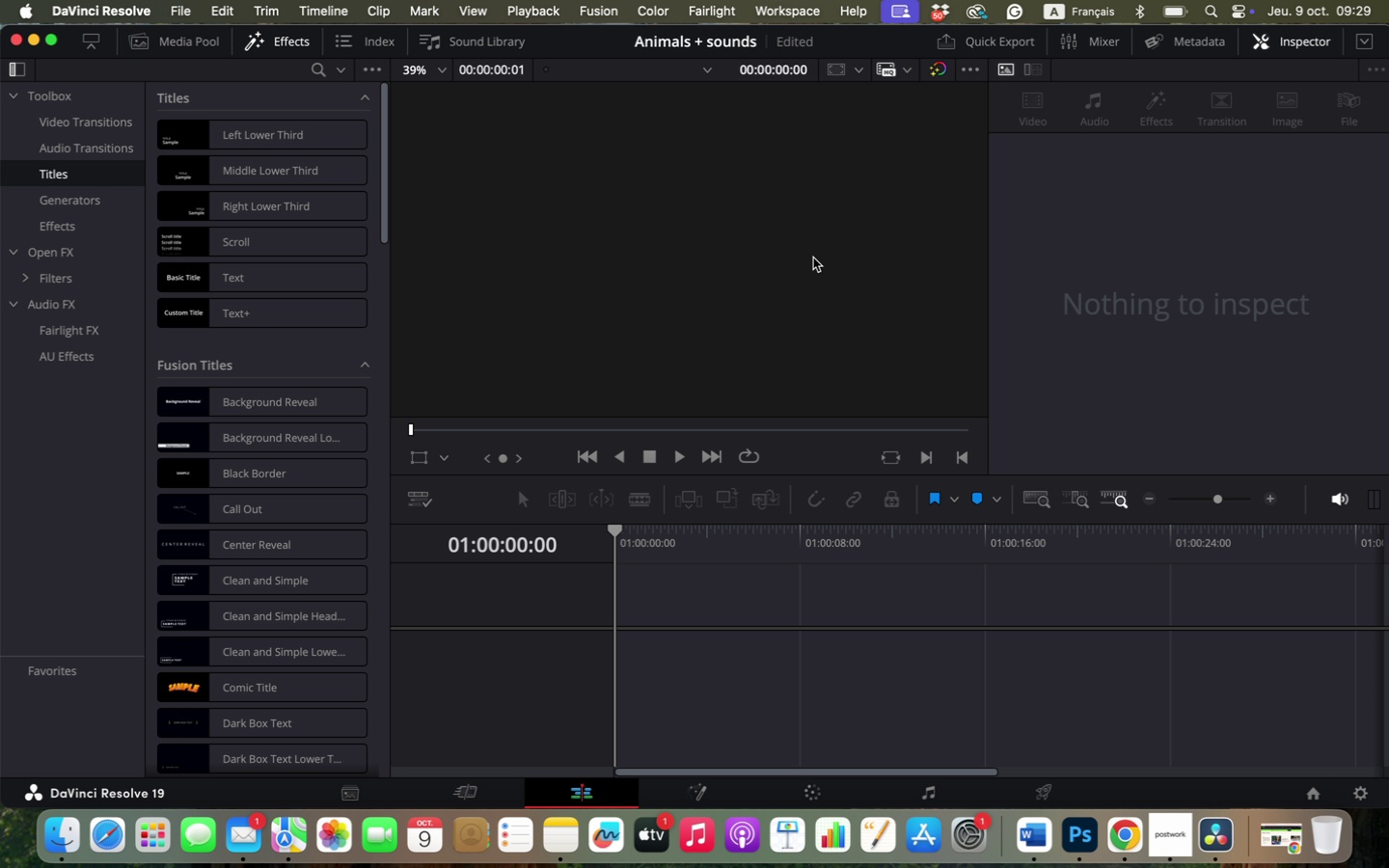 
scroll: coordinate [815, 656], scroll_direction: up, amount: 28.0
 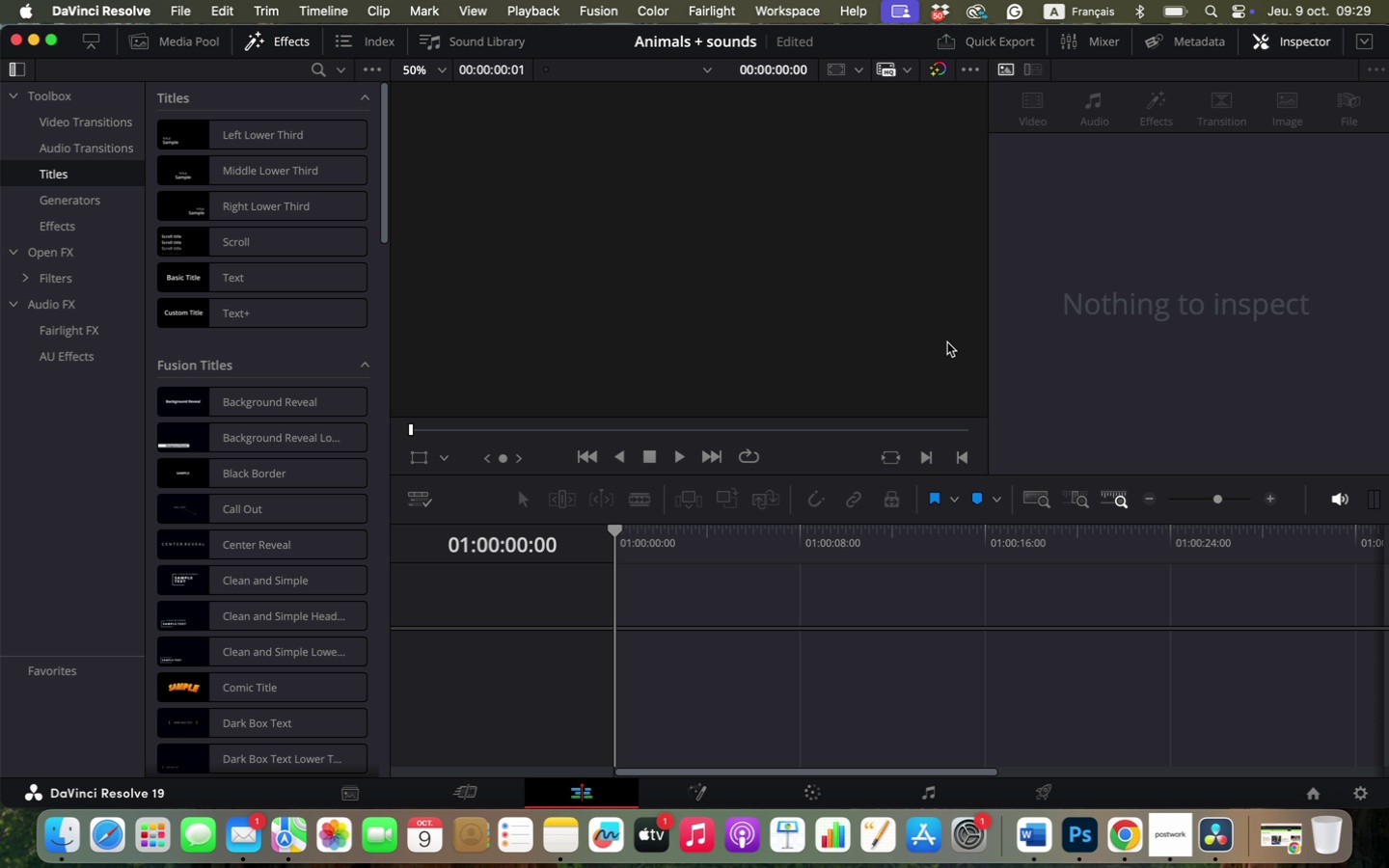 
left_click_drag(start_coordinate=[989, 321], to_coordinate=[1083, 325])
 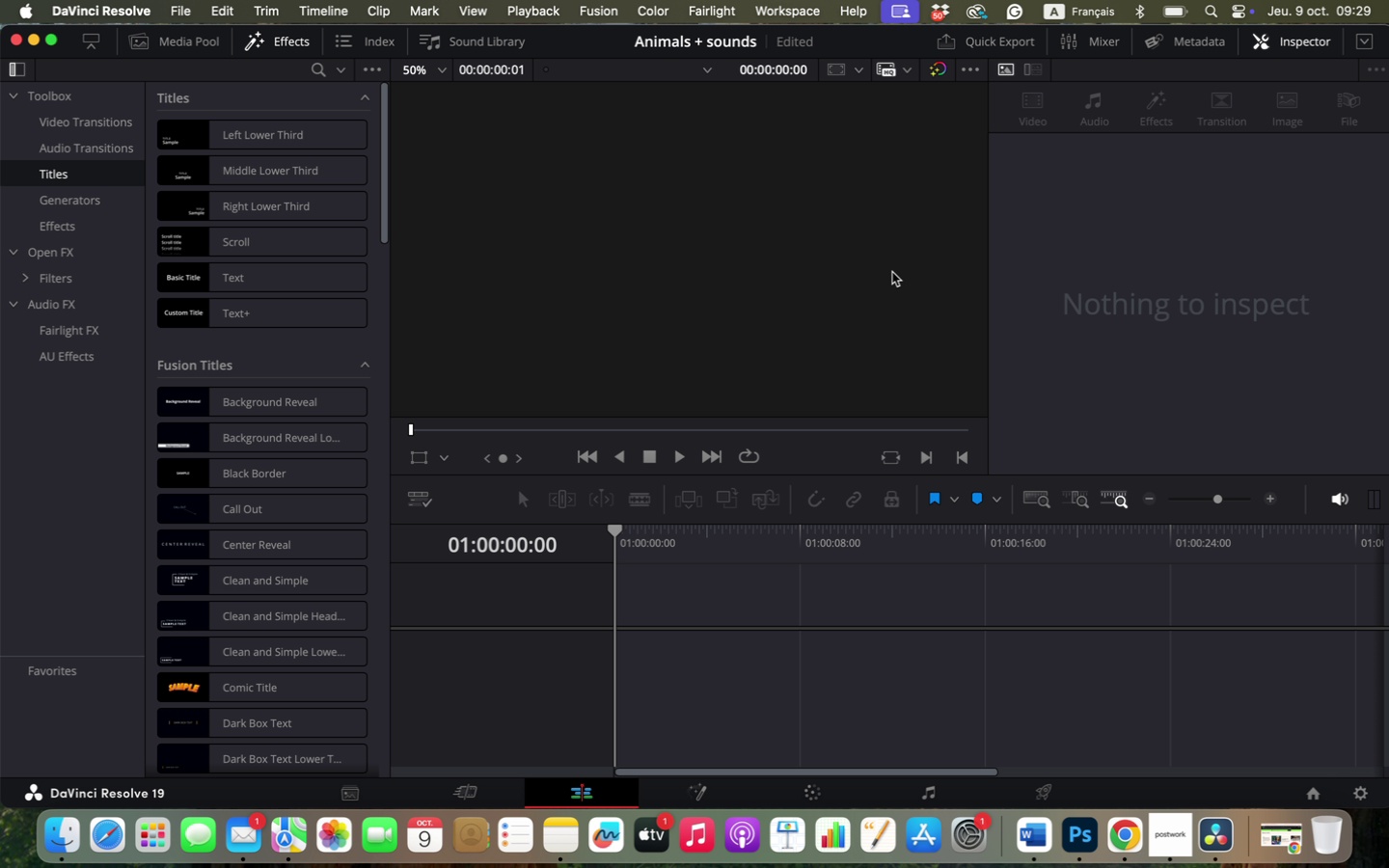 
scroll: coordinate [902, 296], scroll_direction: up, amount: 7.0
 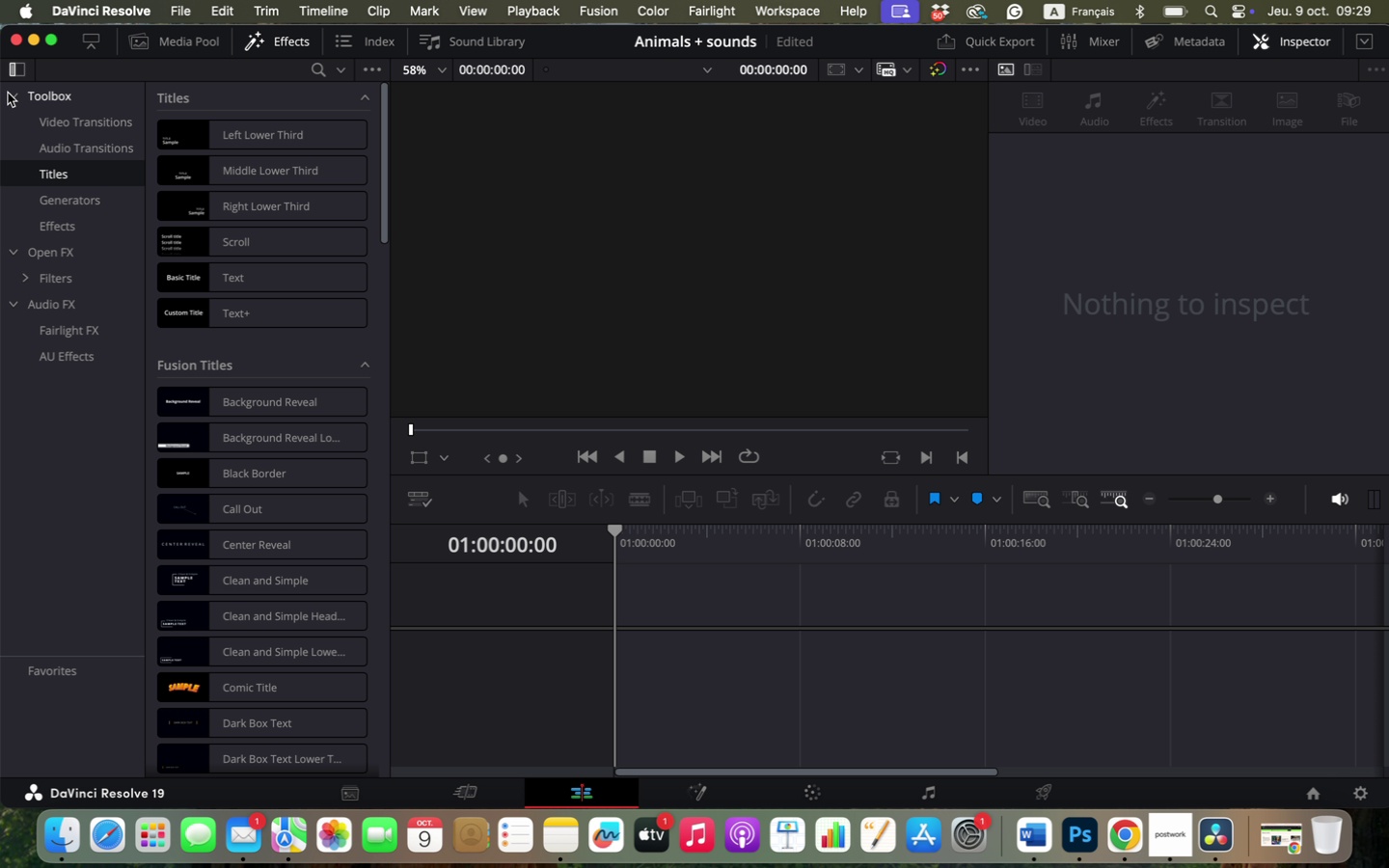 
left_click([8, 93])
 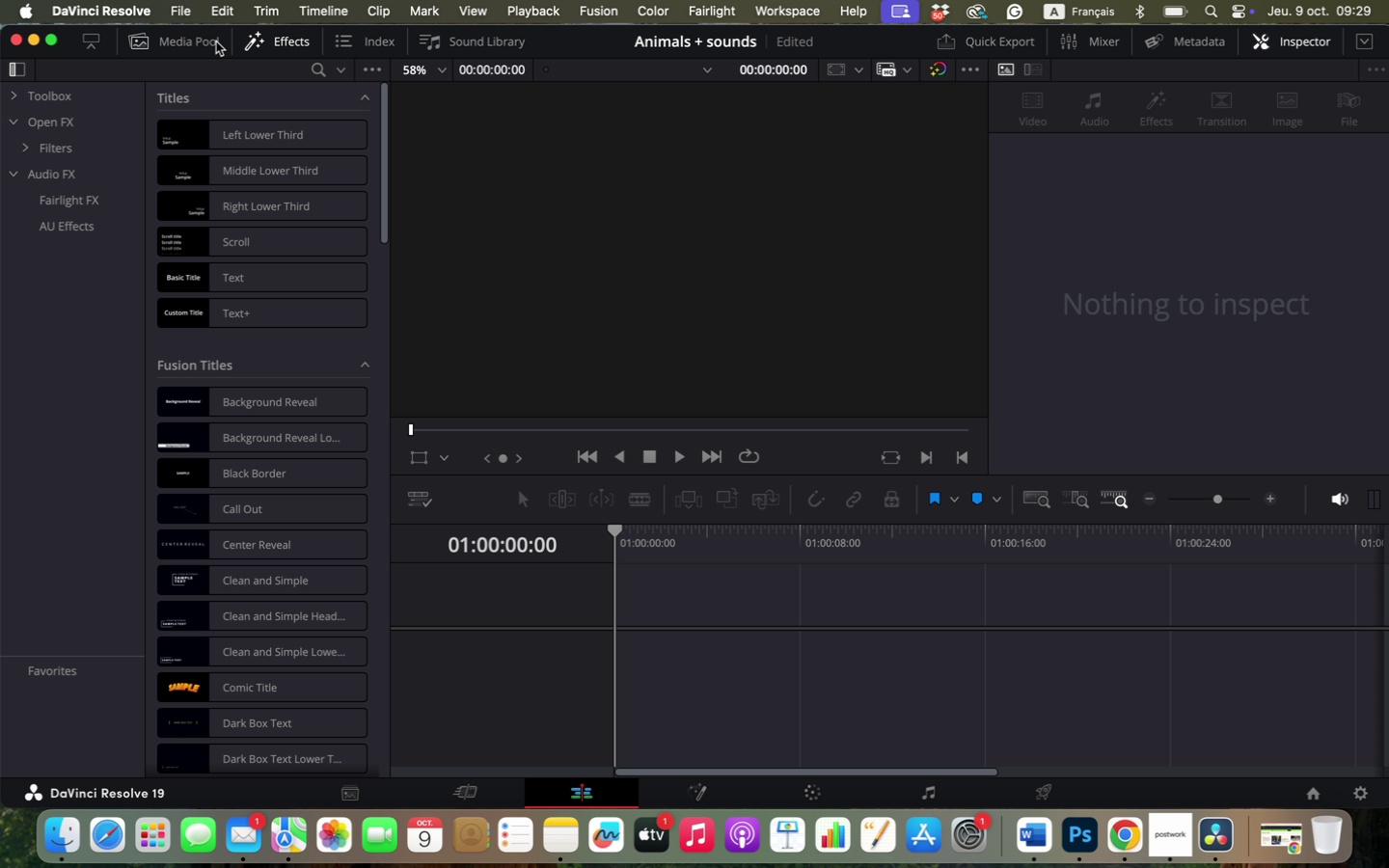 
left_click([197, 43])
 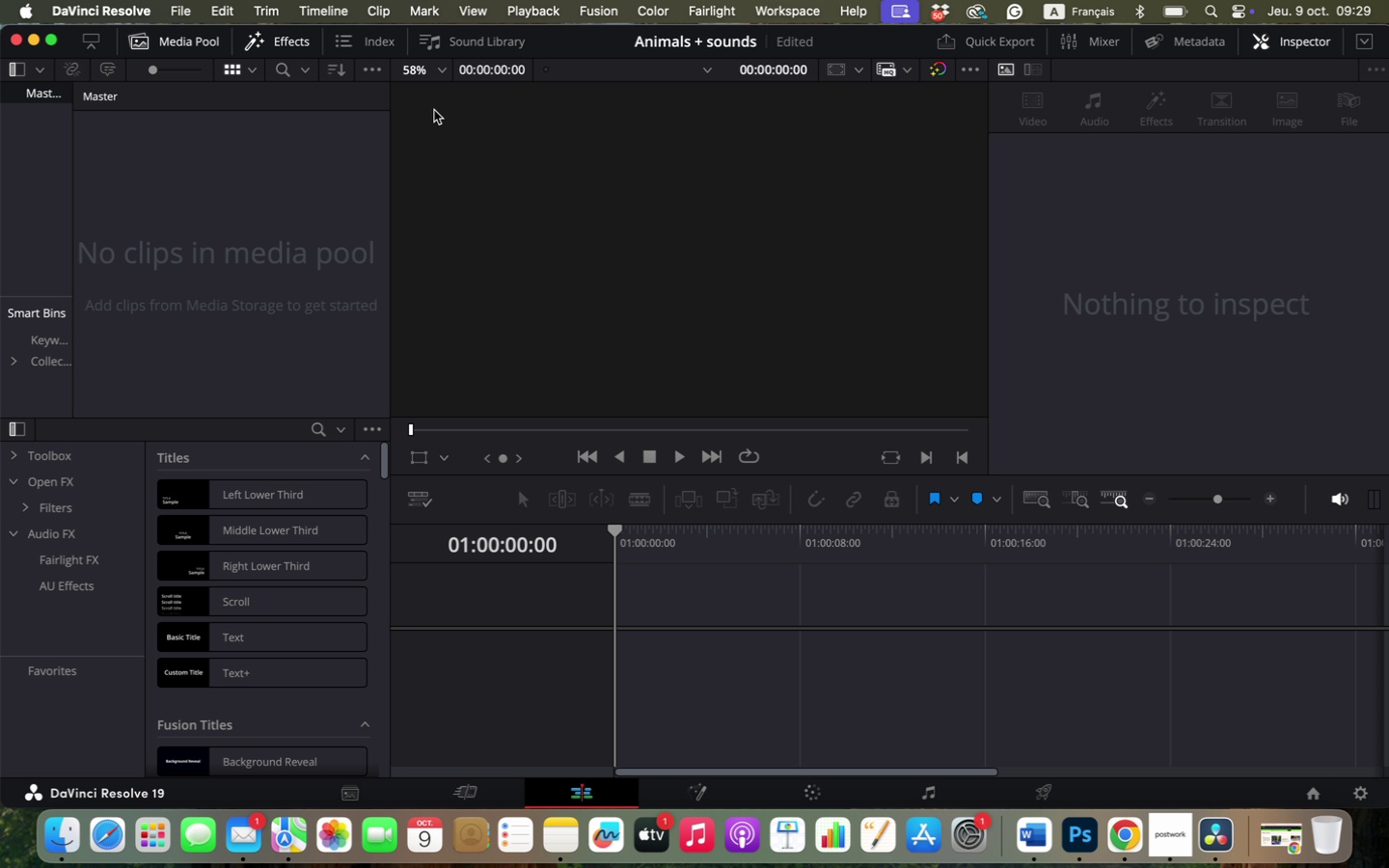 
left_click_drag(start_coordinate=[480, 125], to_coordinate=[484, 169])
 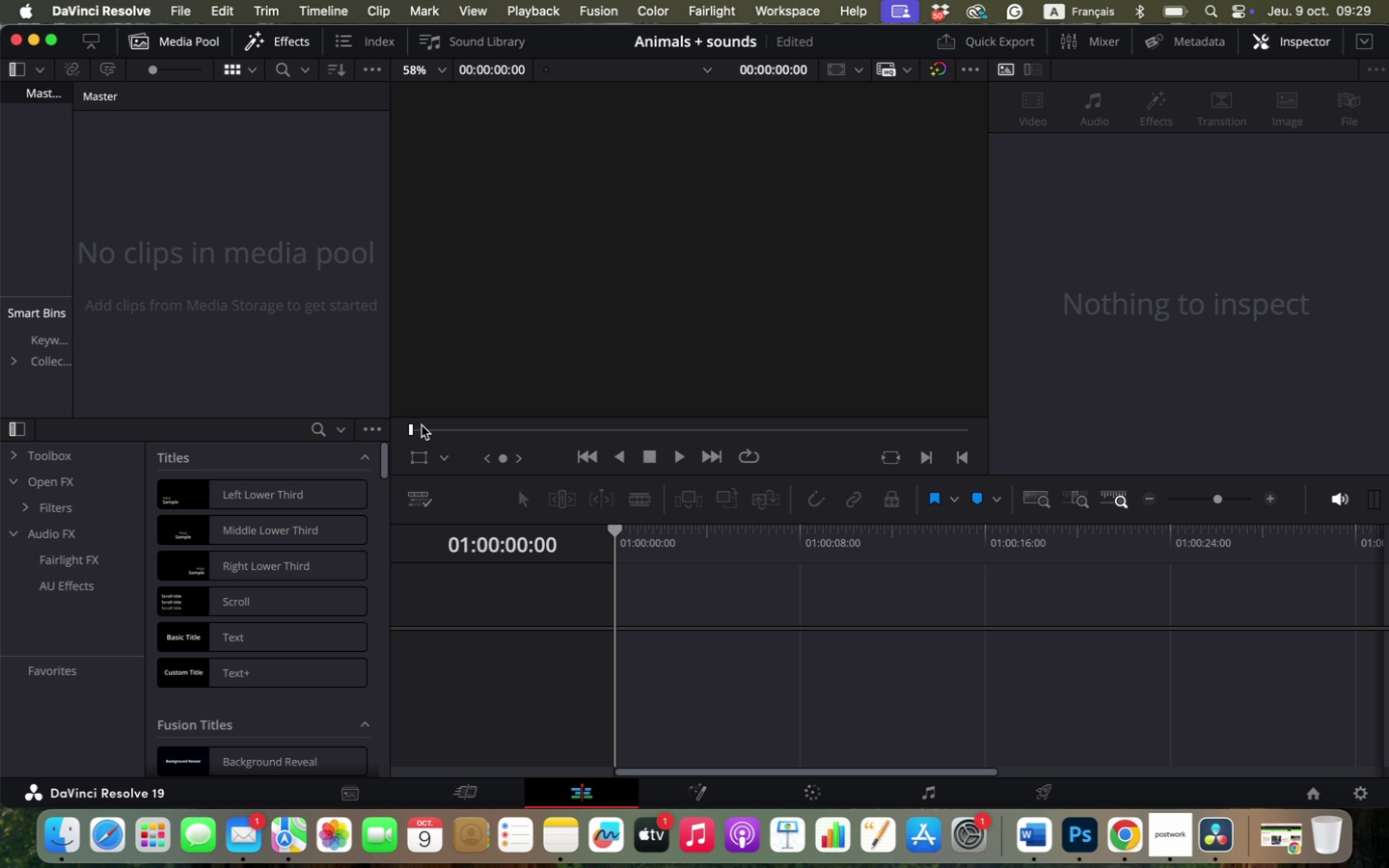 
left_click_drag(start_coordinate=[415, 428], to_coordinate=[428, 439])
 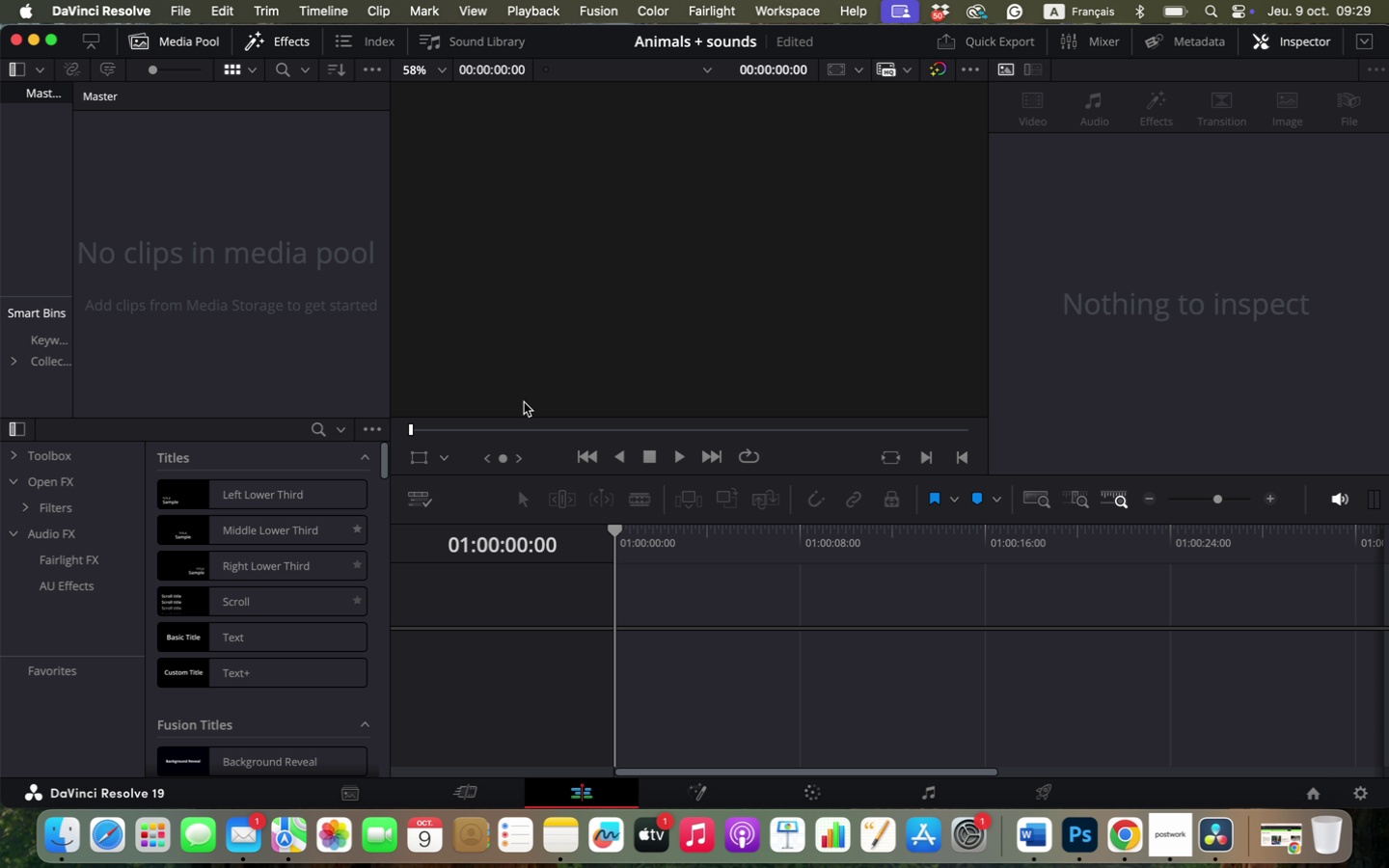 
scroll: coordinate [666, 339], scroll_direction: down, amount: 1.0
 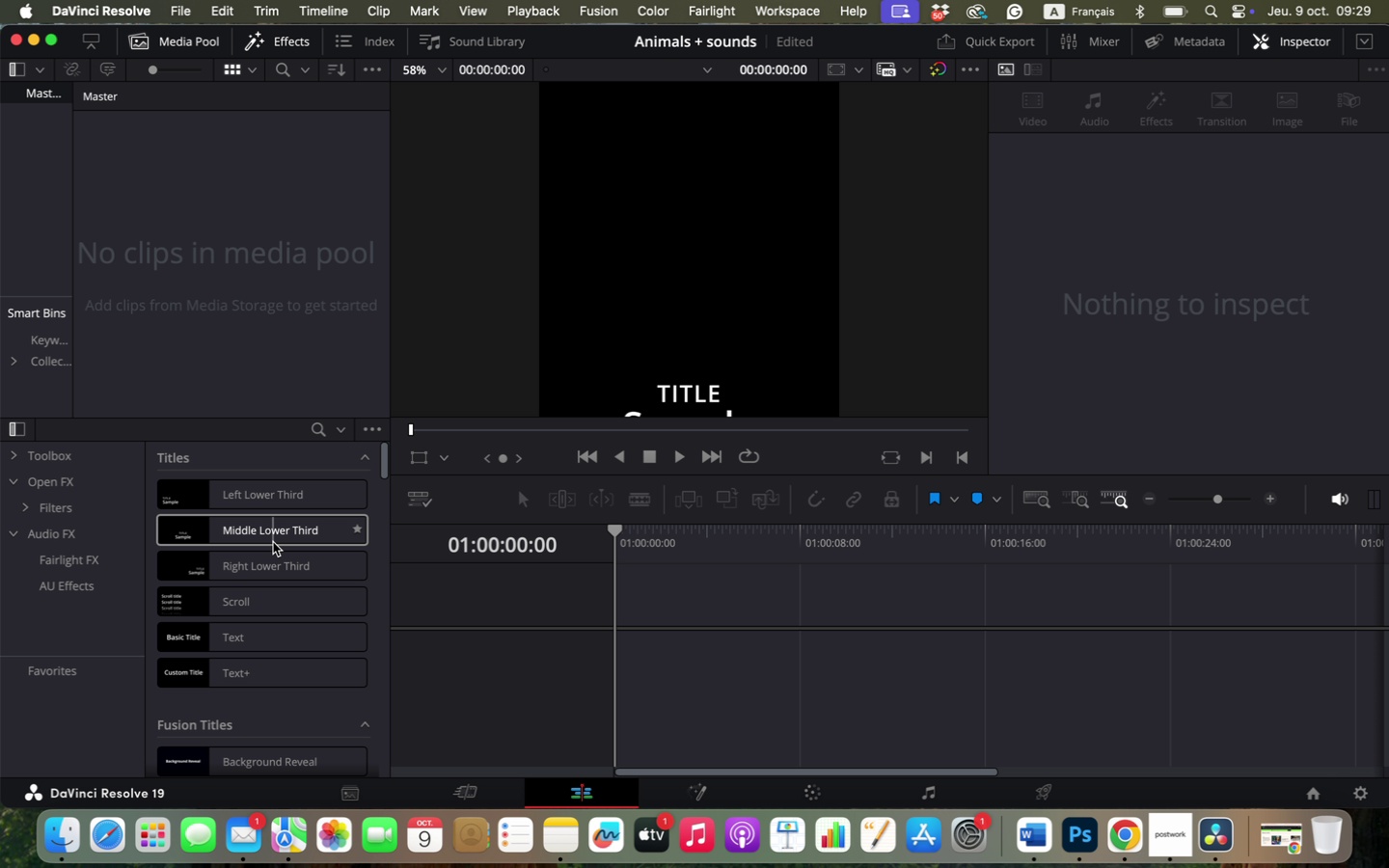 
left_click([273, 542])
 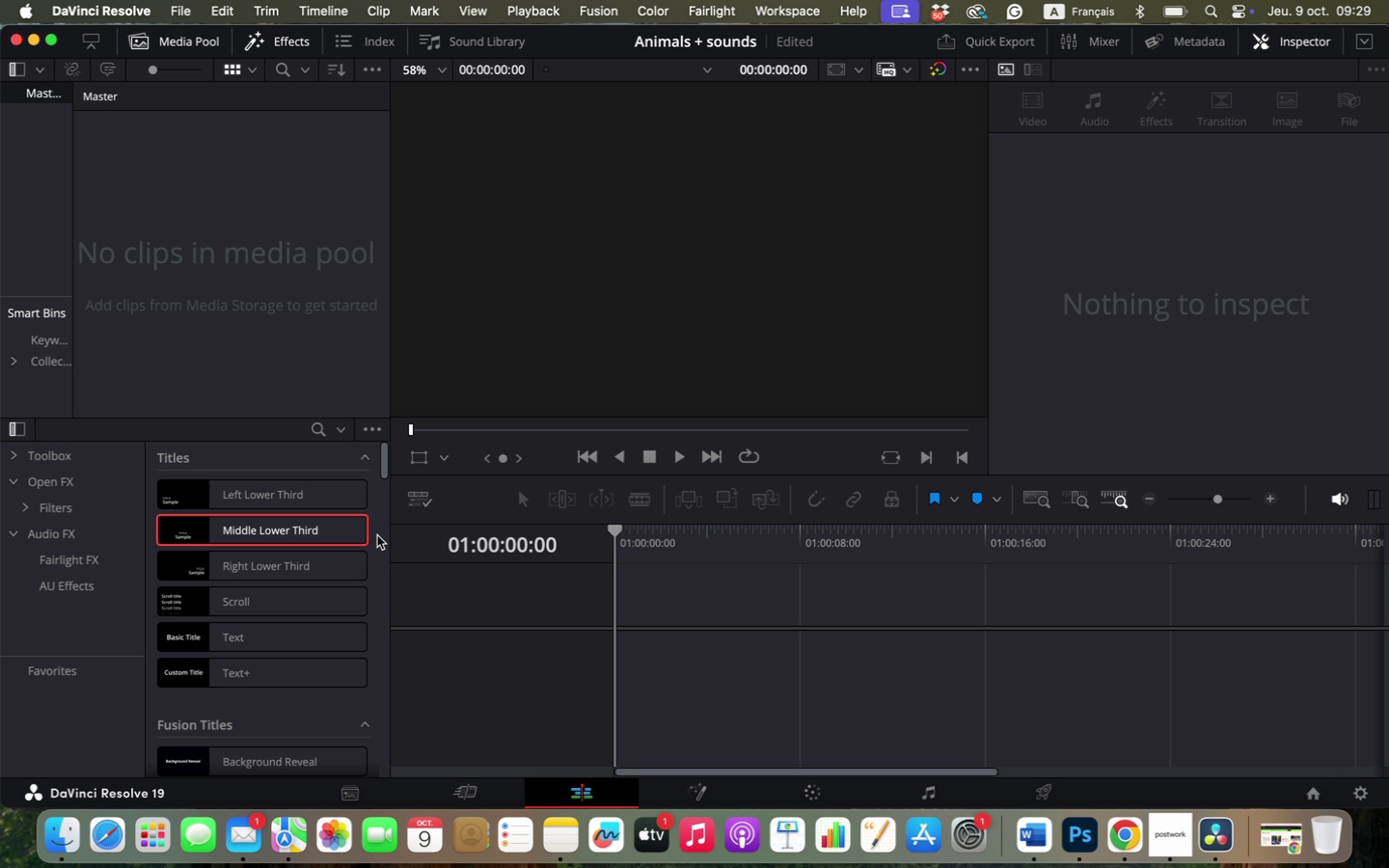 
left_click_drag(start_coordinate=[311, 531], to_coordinate=[698, 650])
 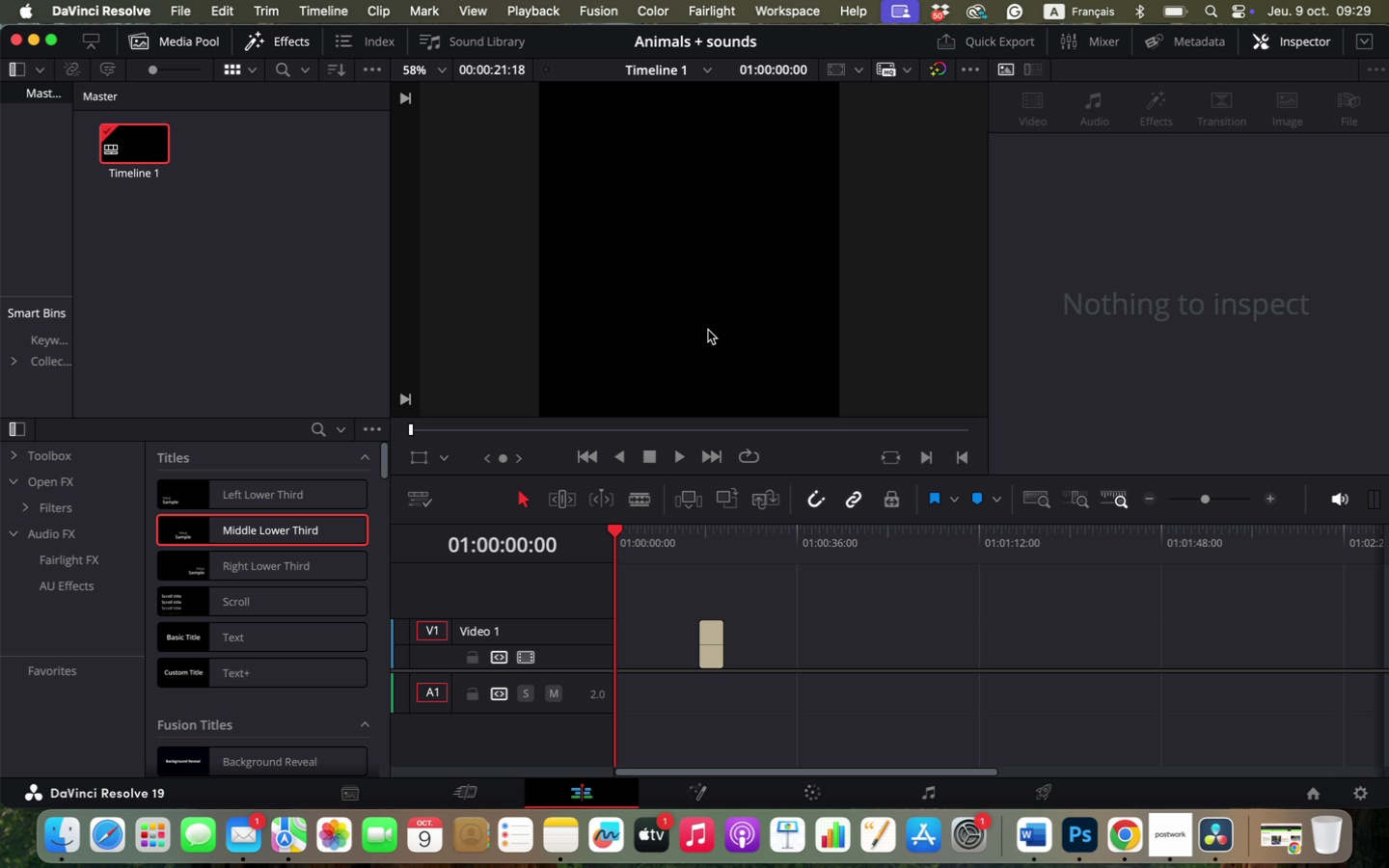 
scroll: coordinate [708, 354], scroll_direction: down, amount: 13.0
 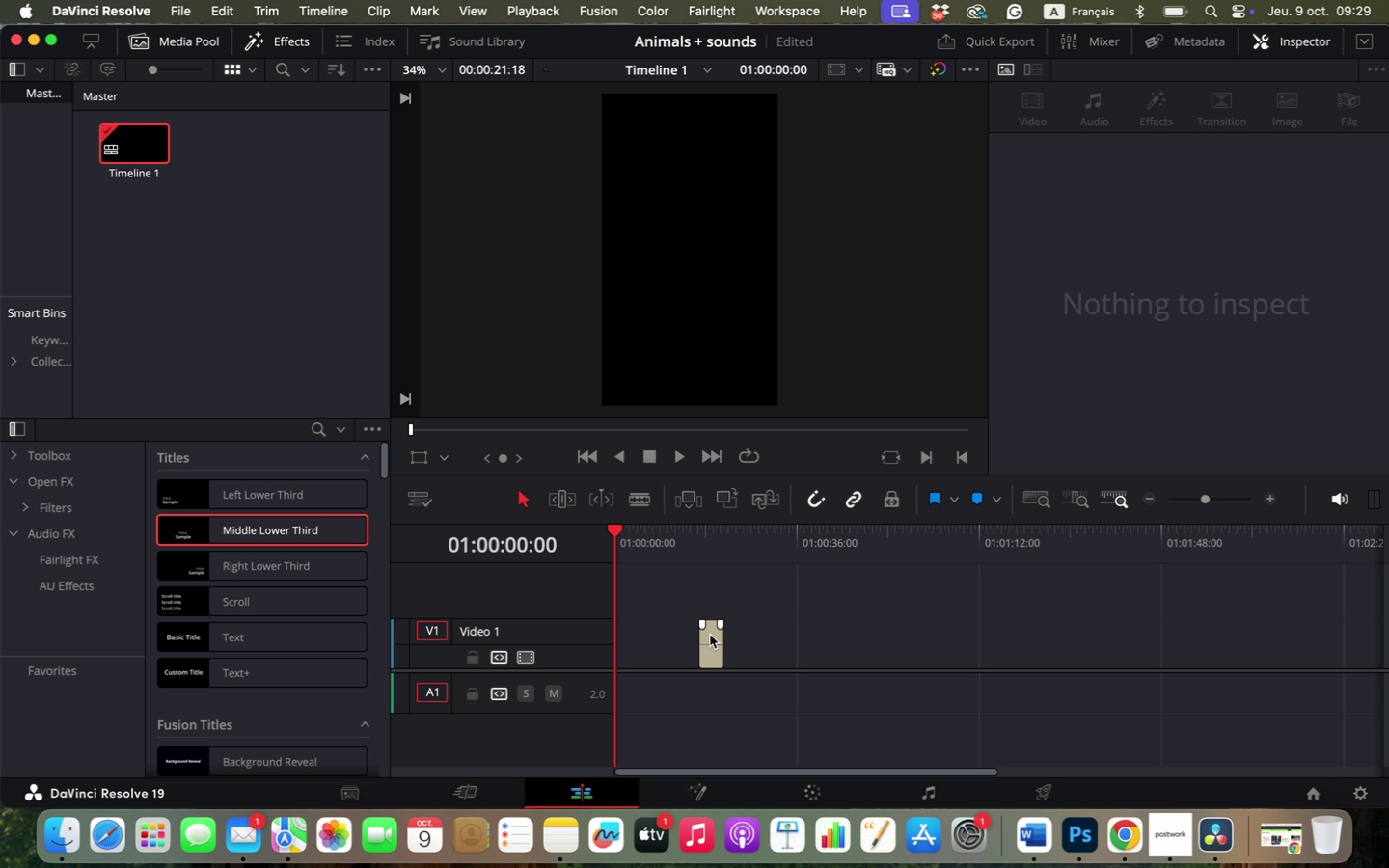 
left_click_drag(start_coordinate=[705, 639], to_coordinate=[654, 644])
 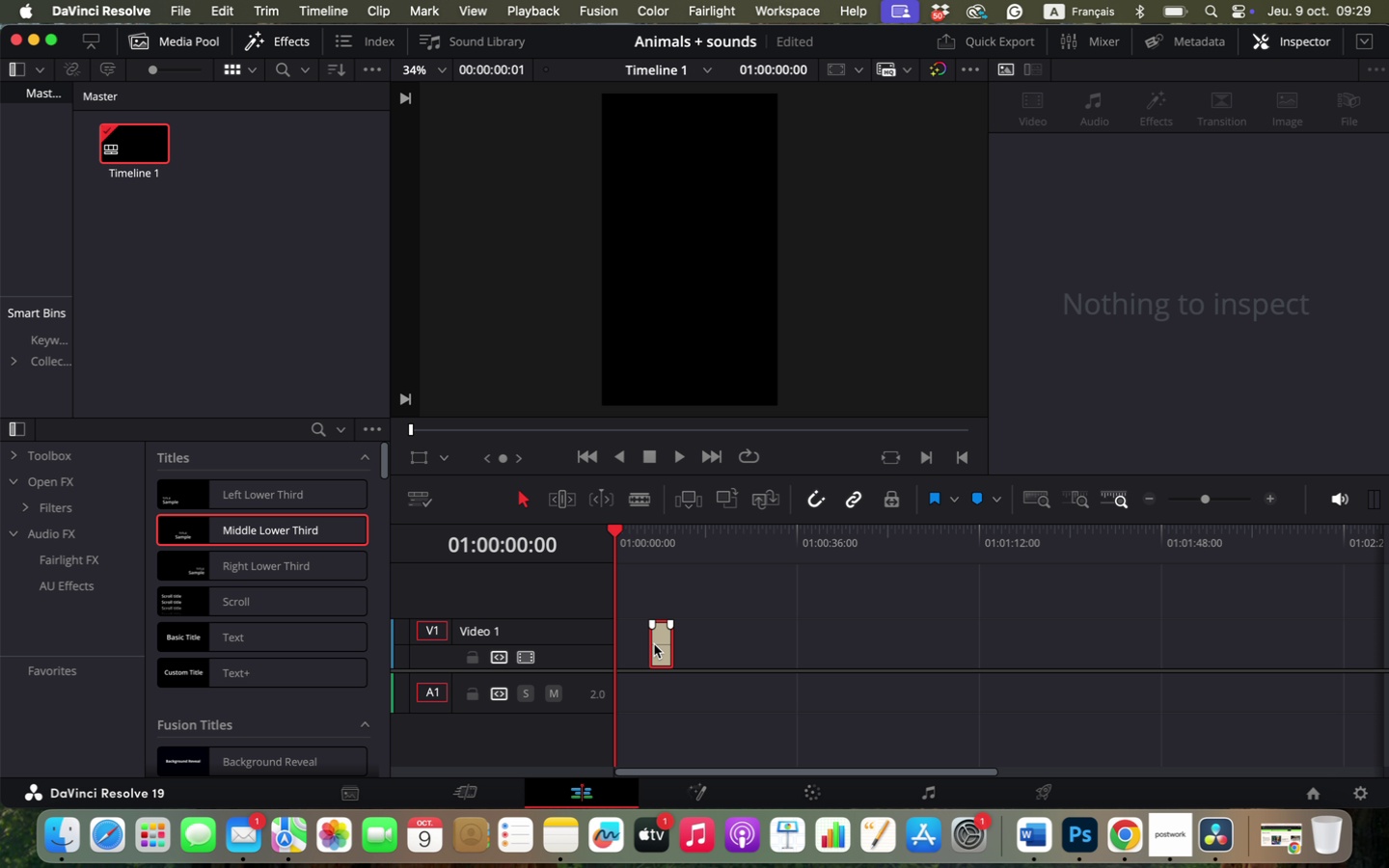 
key(Backspace)
 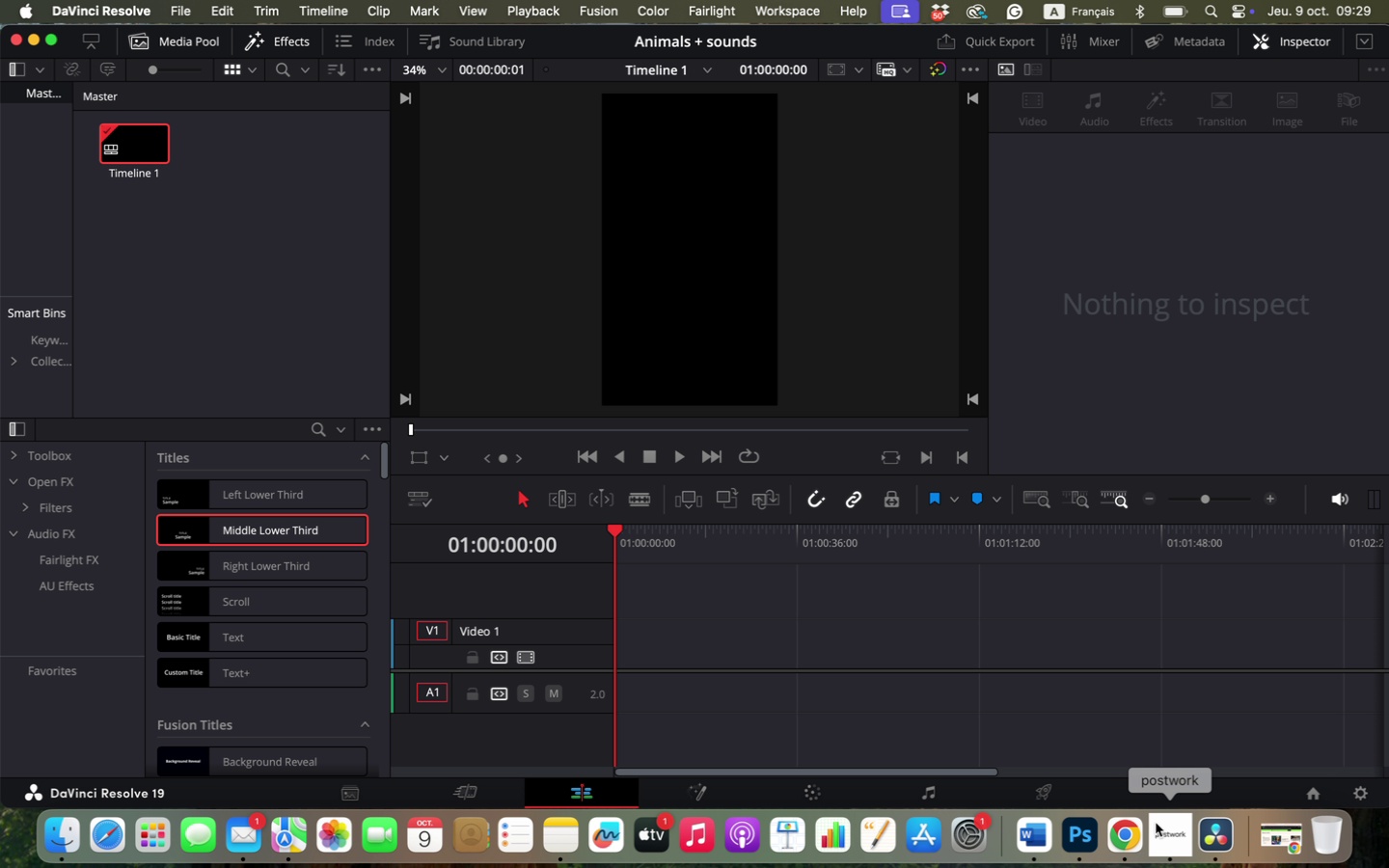 
left_click([1128, 843])
 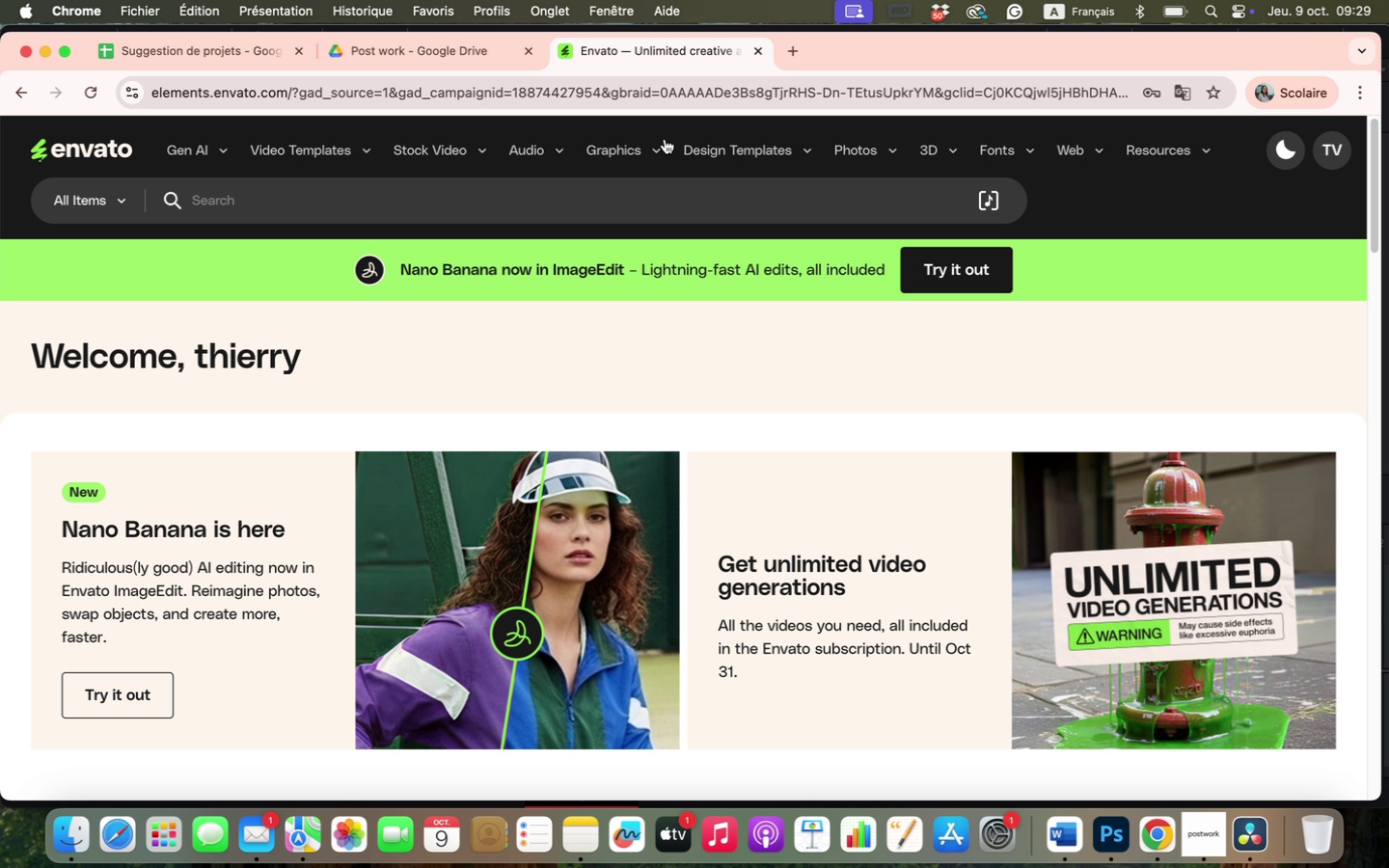 
left_click([548, 211])
 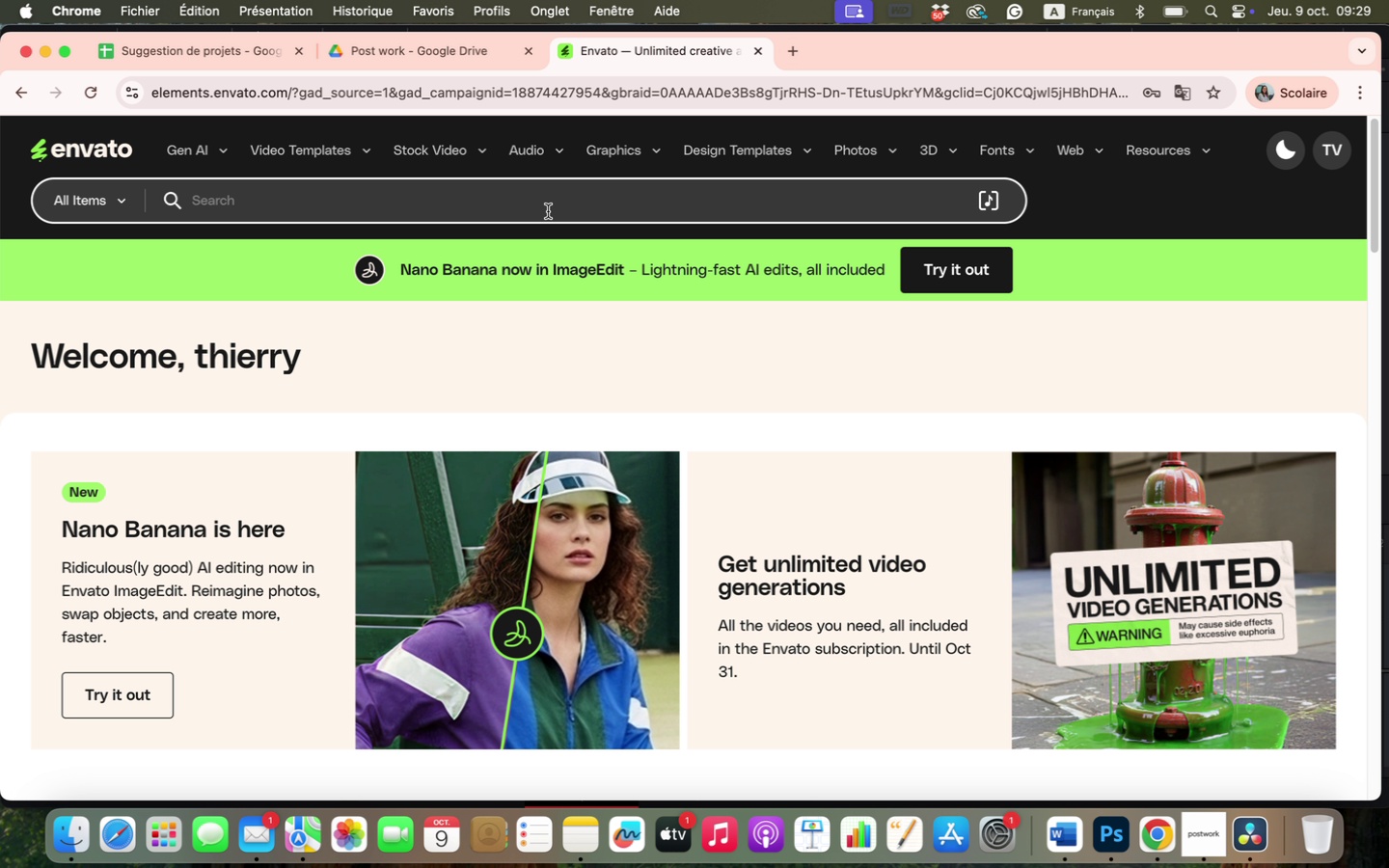 
type(cqrtoon qni;qls)
 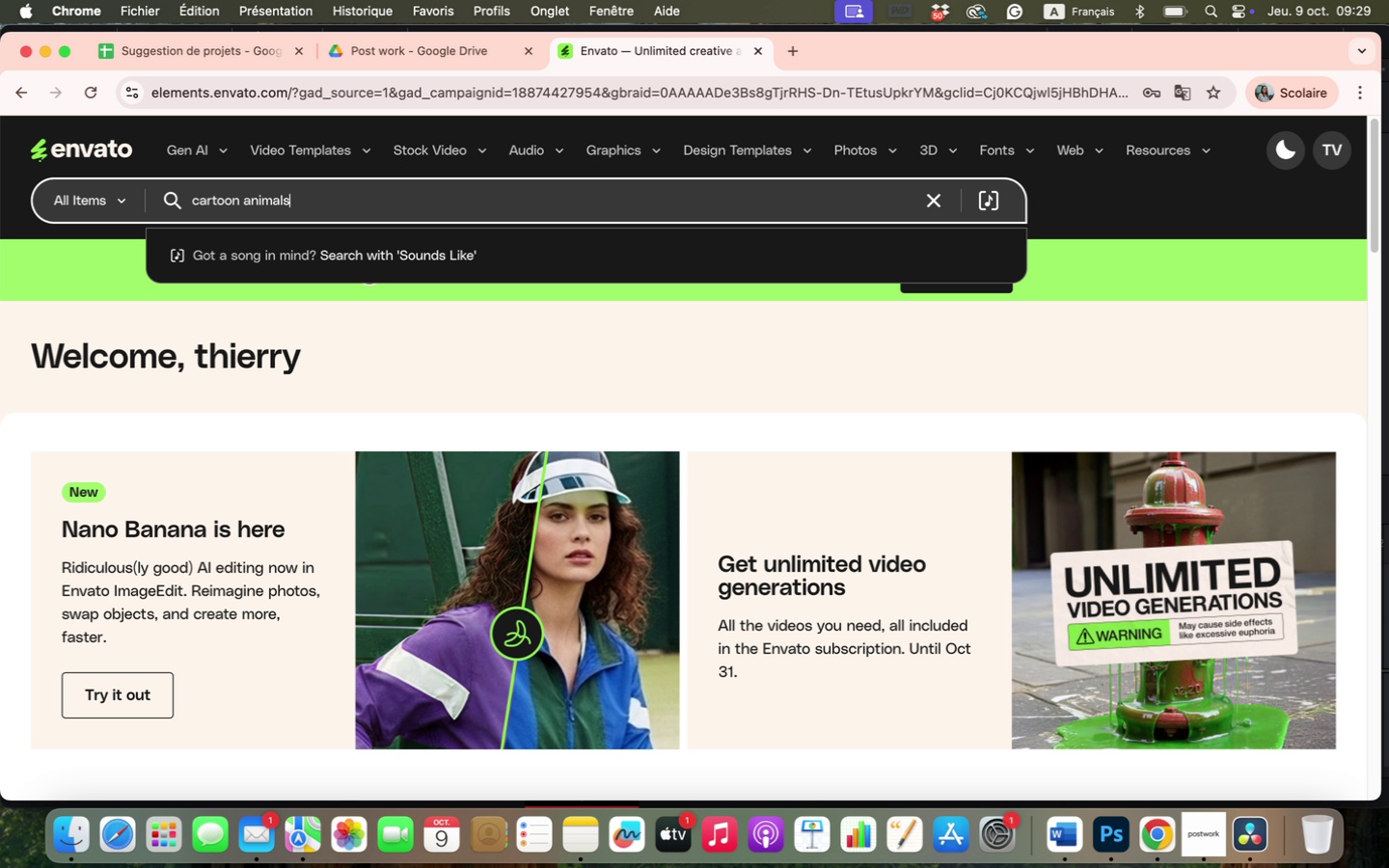 
key(Enter)
 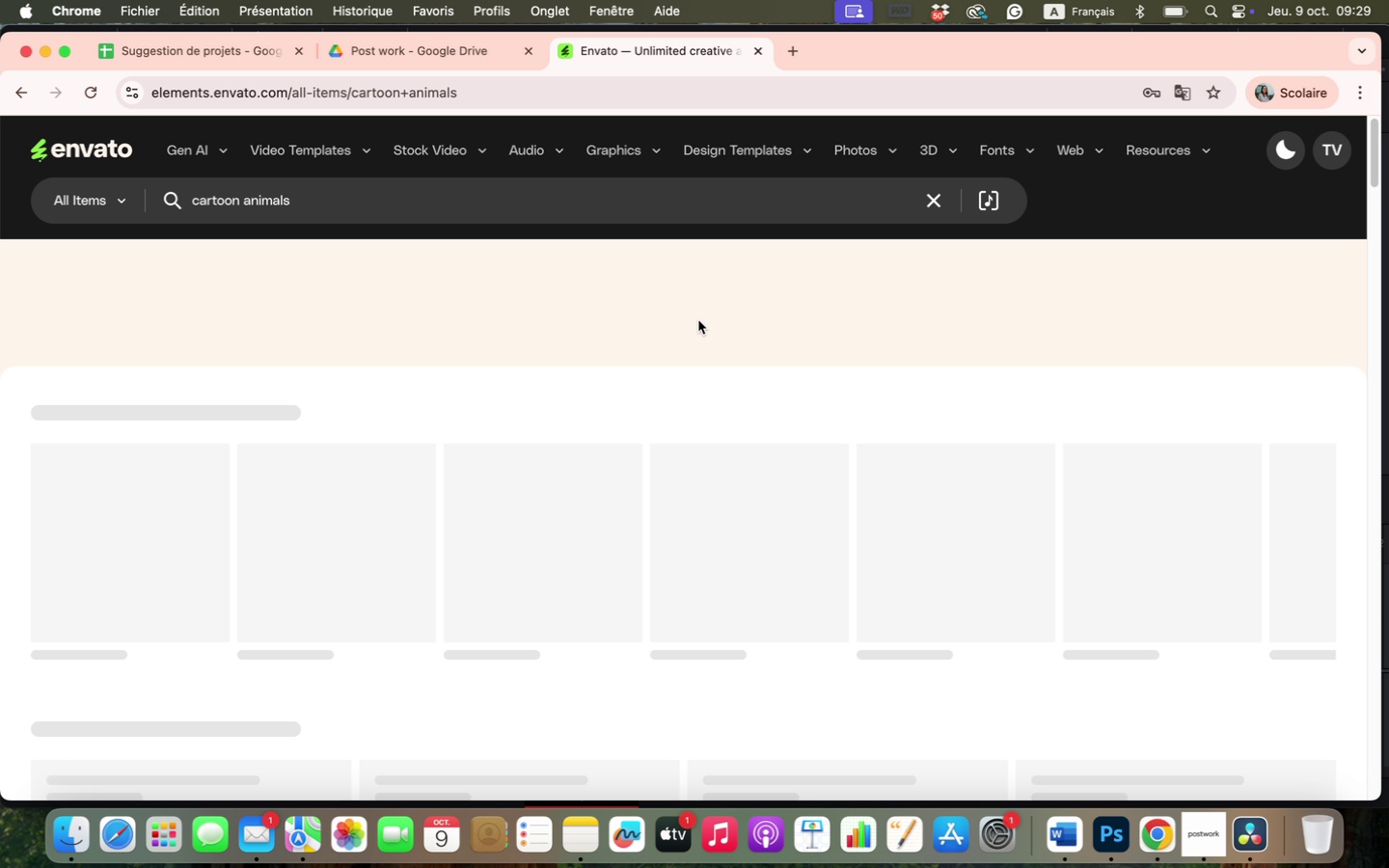 
scroll: coordinate [699, 392], scroll_direction: down, amount: 12.0
 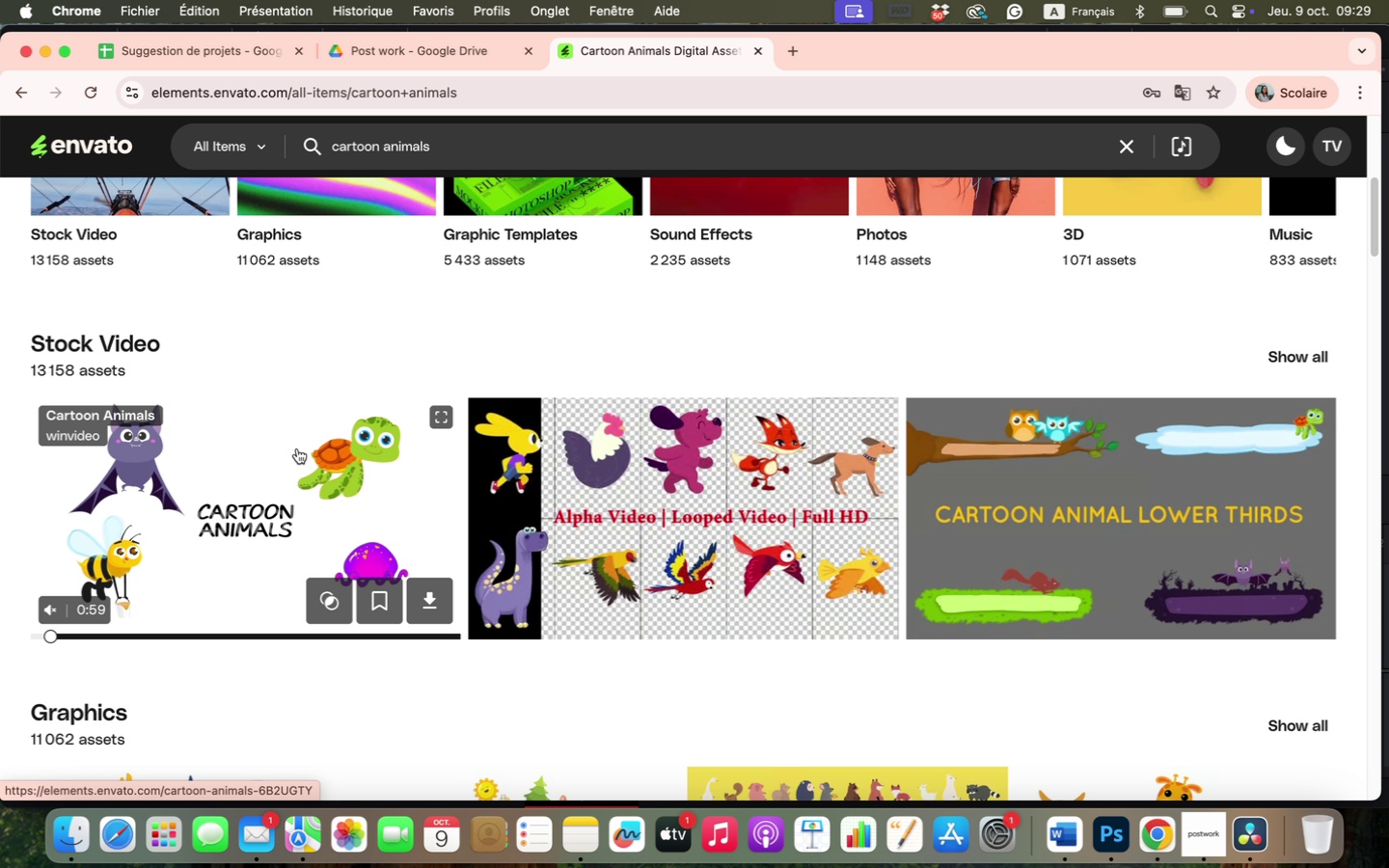 
wait(7.65)
 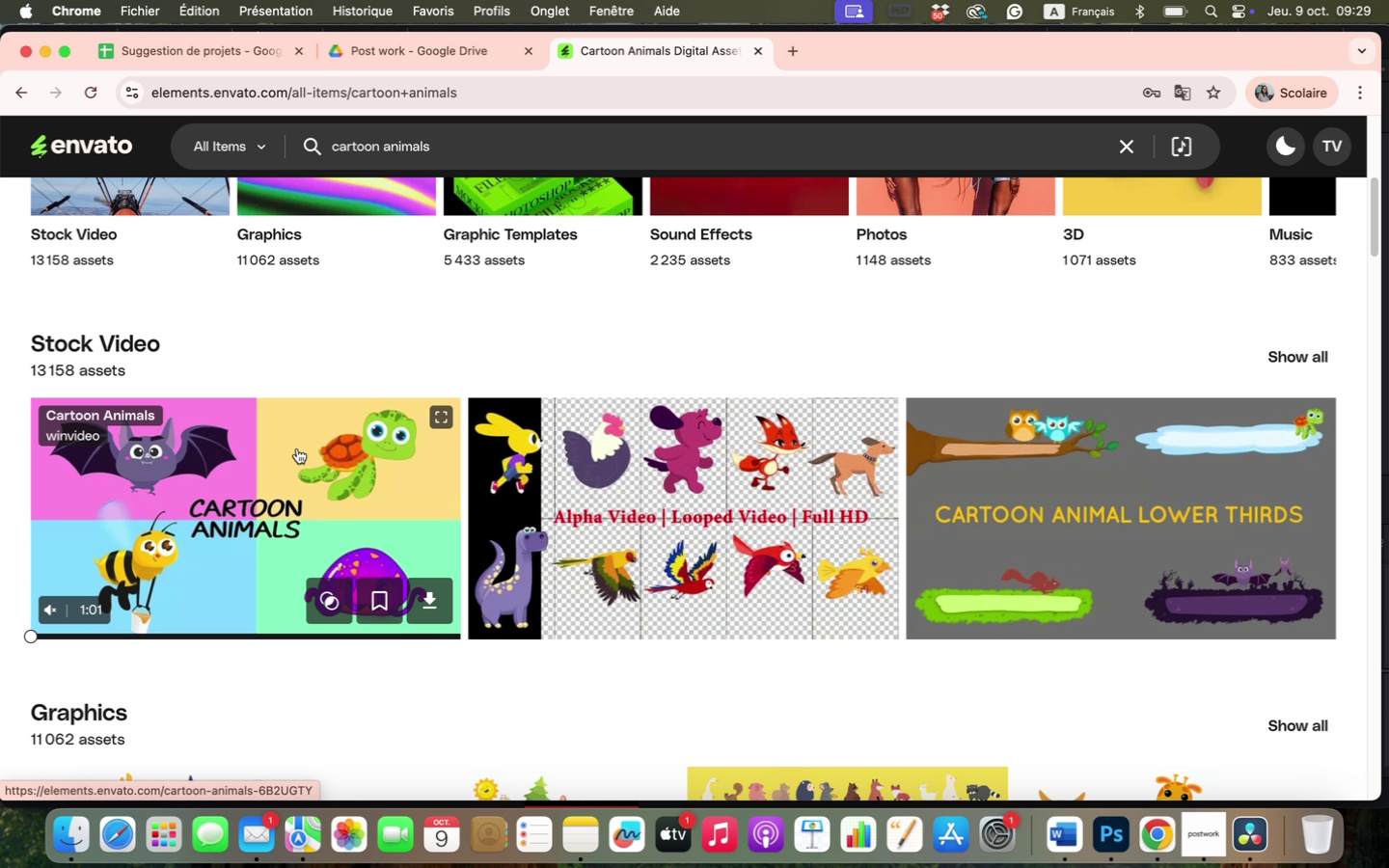 
scroll: coordinate [684, 527], scroll_direction: down, amount: 8.0
 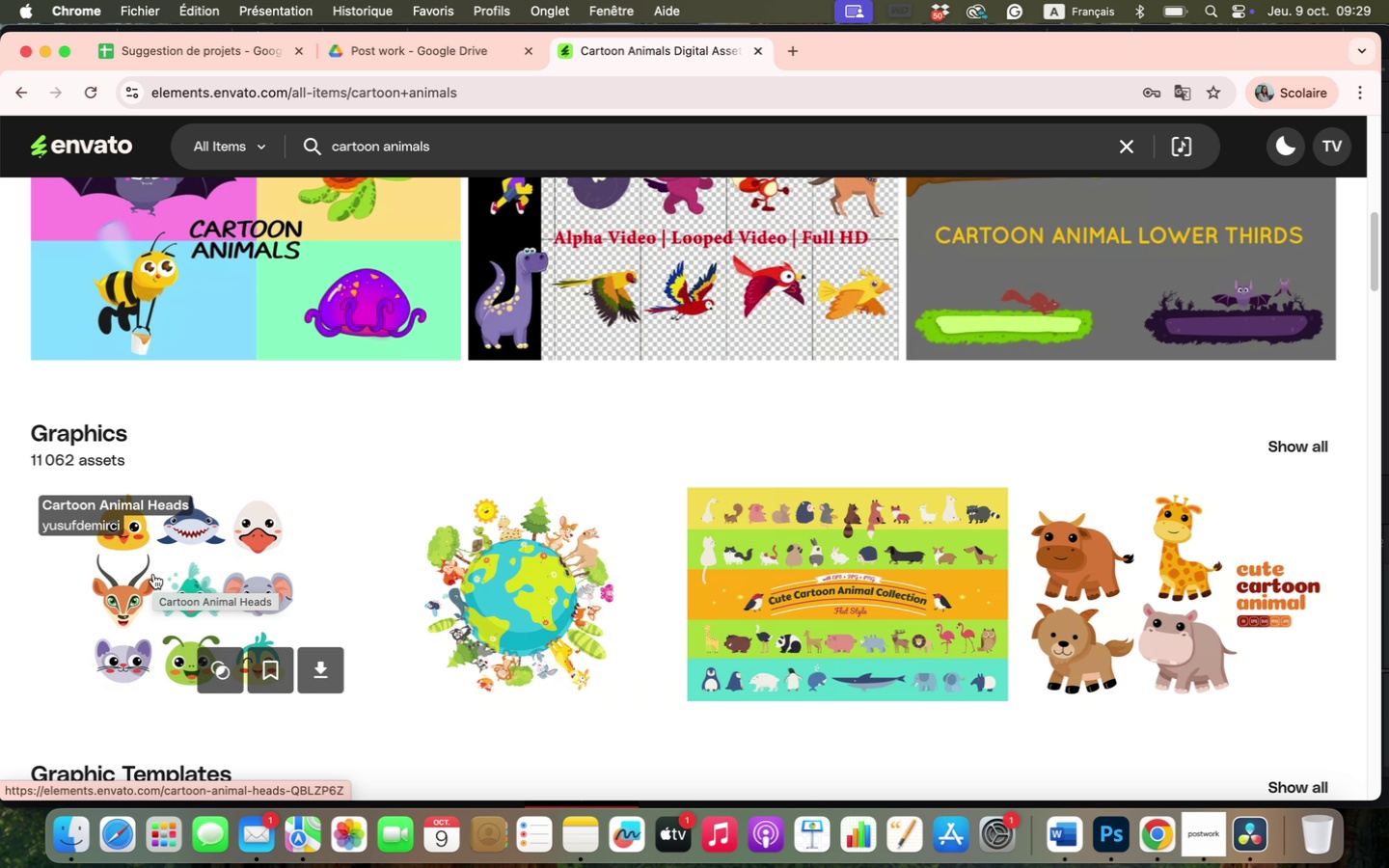 
scroll: coordinate [216, 473], scroll_direction: up, amount: 4.0
 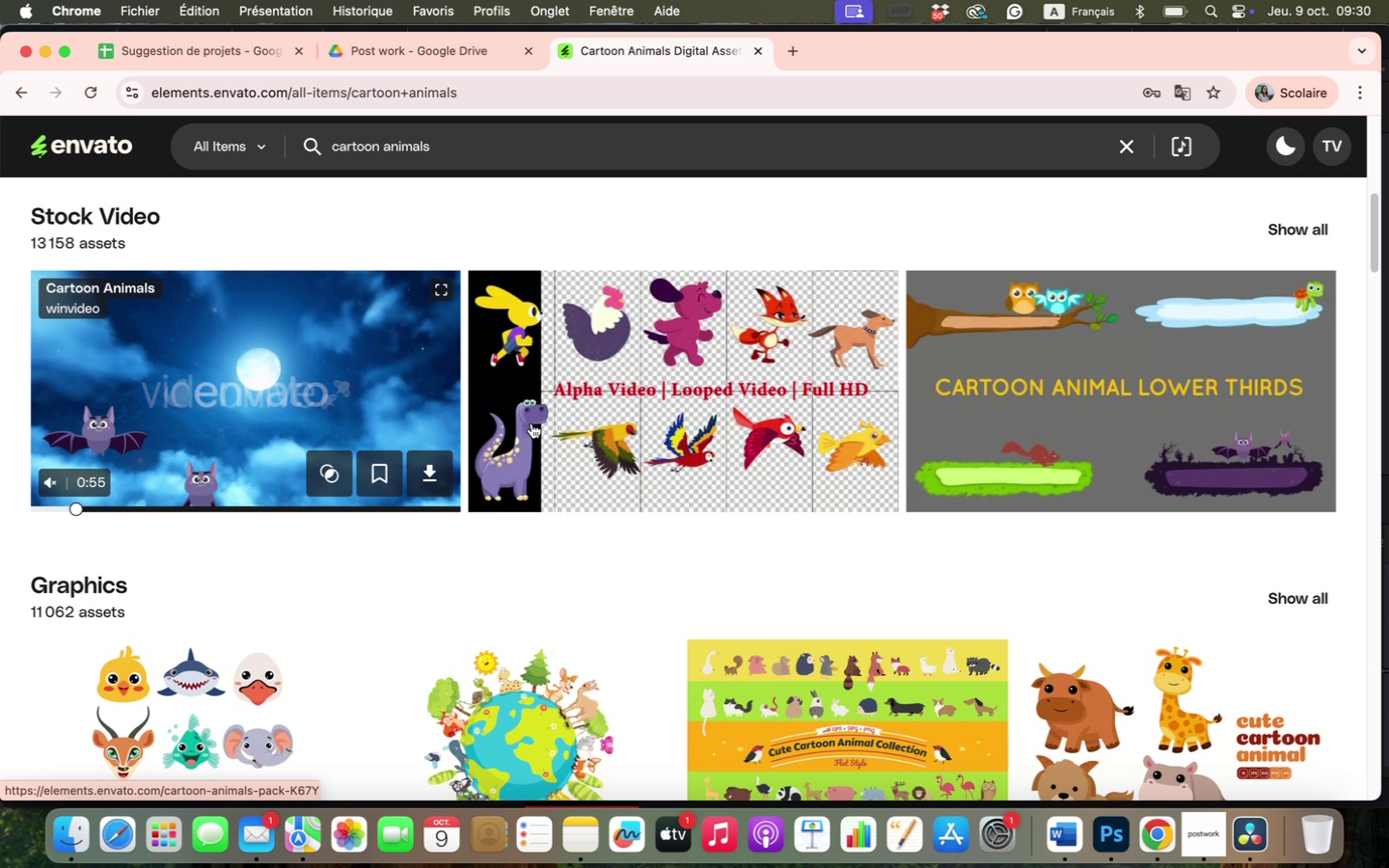 
scroll: coordinate [819, 441], scroll_direction: down, amount: 4.0
 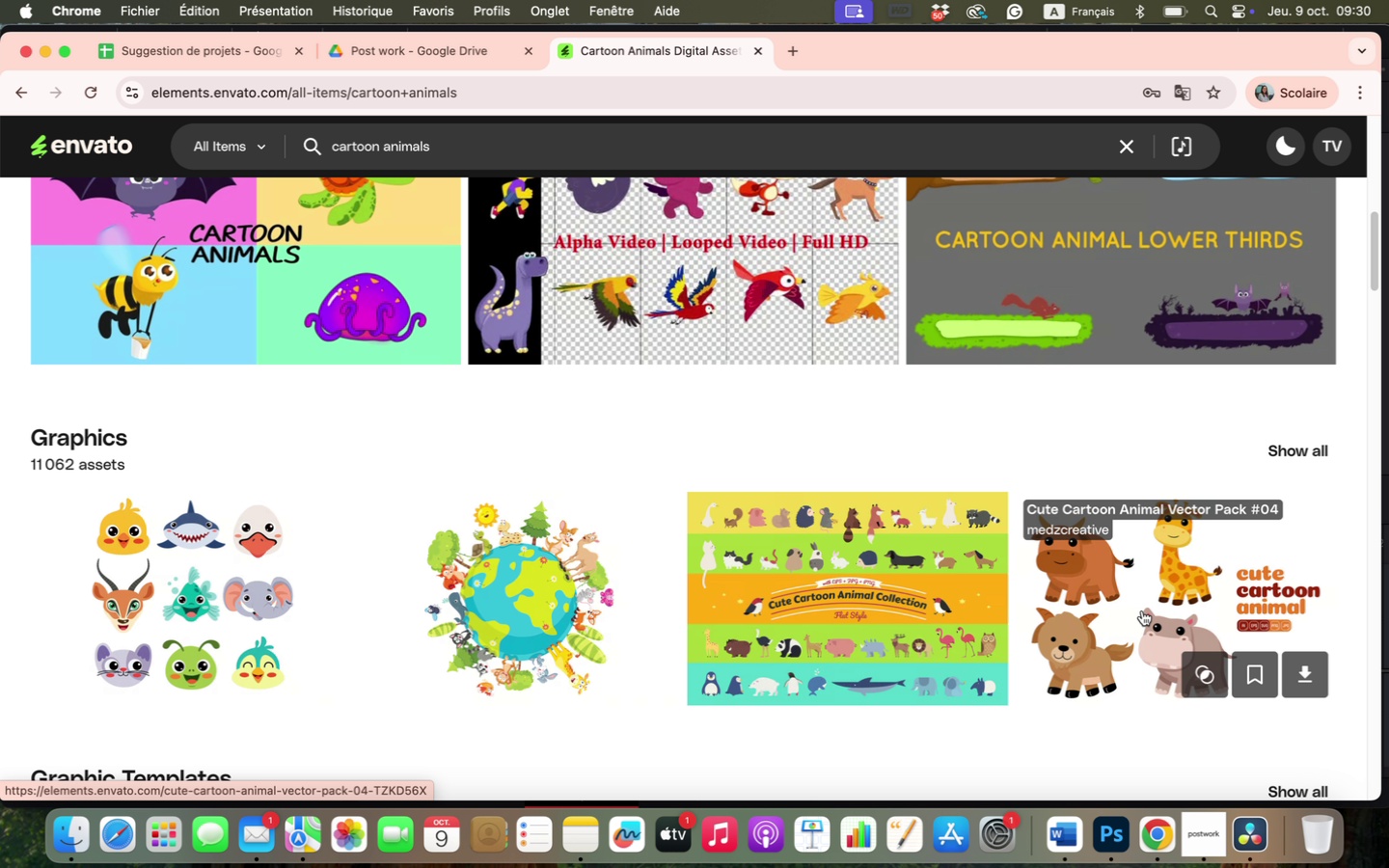 
left_click([1142, 610])
 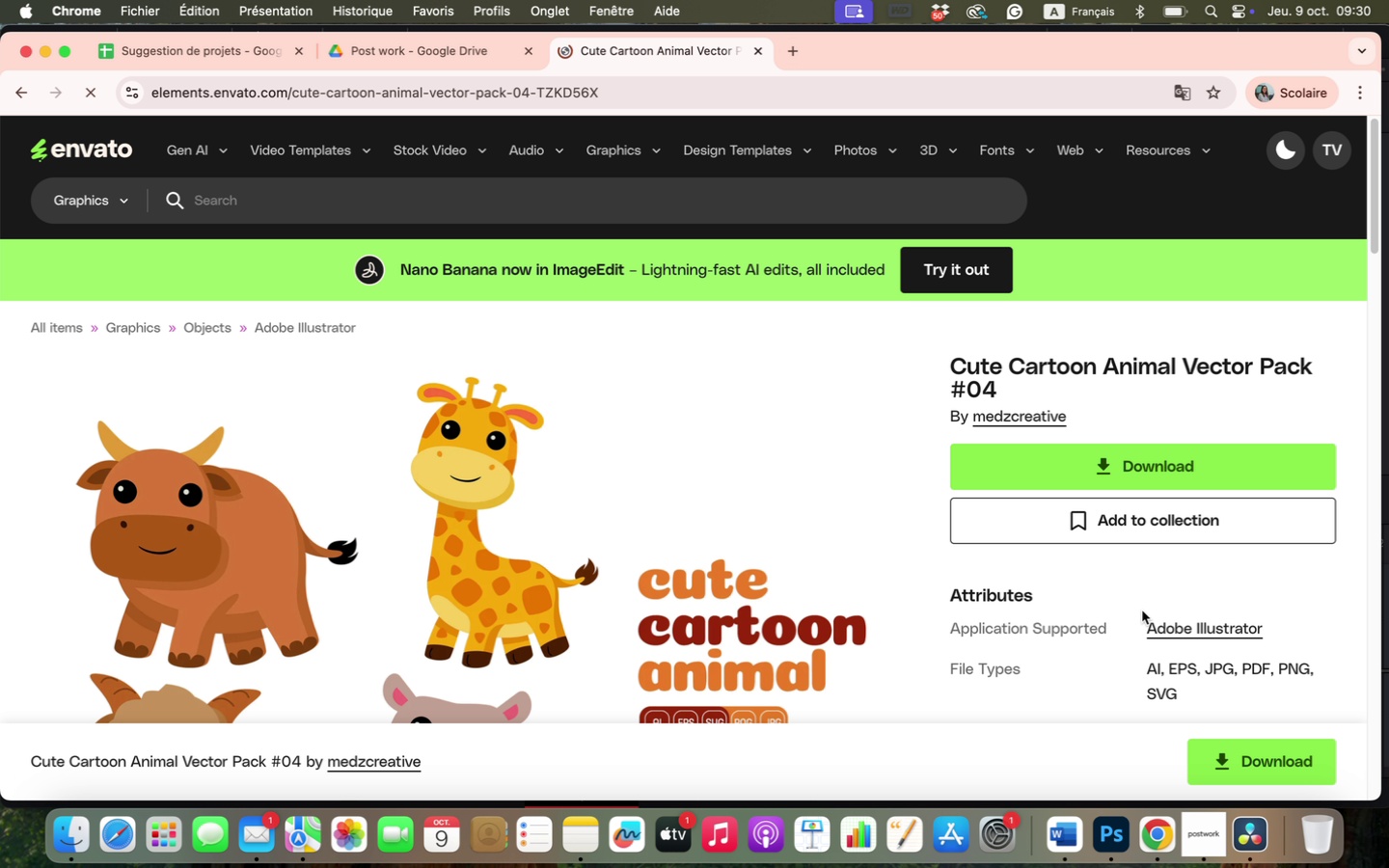 
scroll: coordinate [634, 535], scroll_direction: down, amount: 11.0
 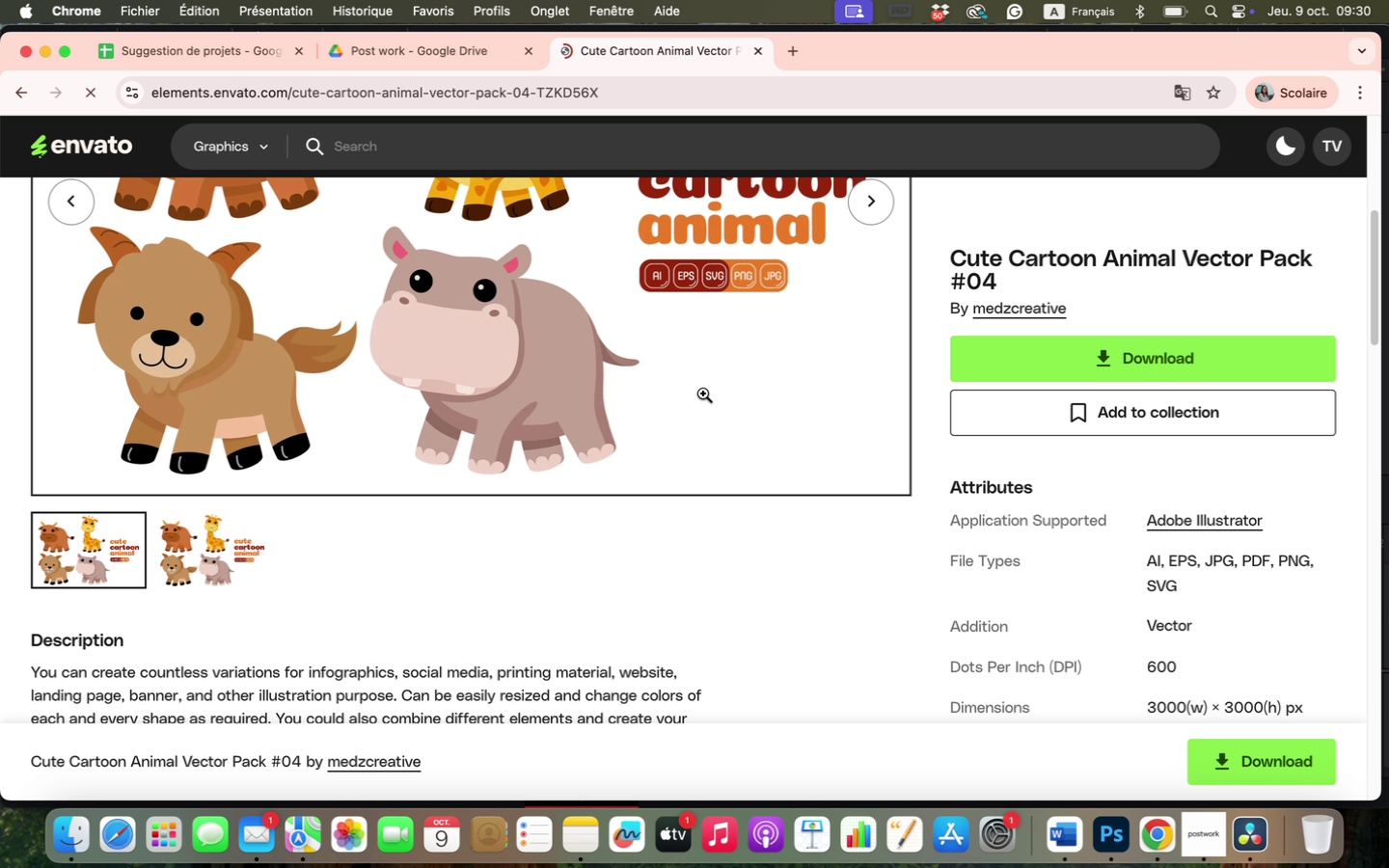 
scroll: coordinate [700, 420], scroll_direction: up, amount: 5.0
 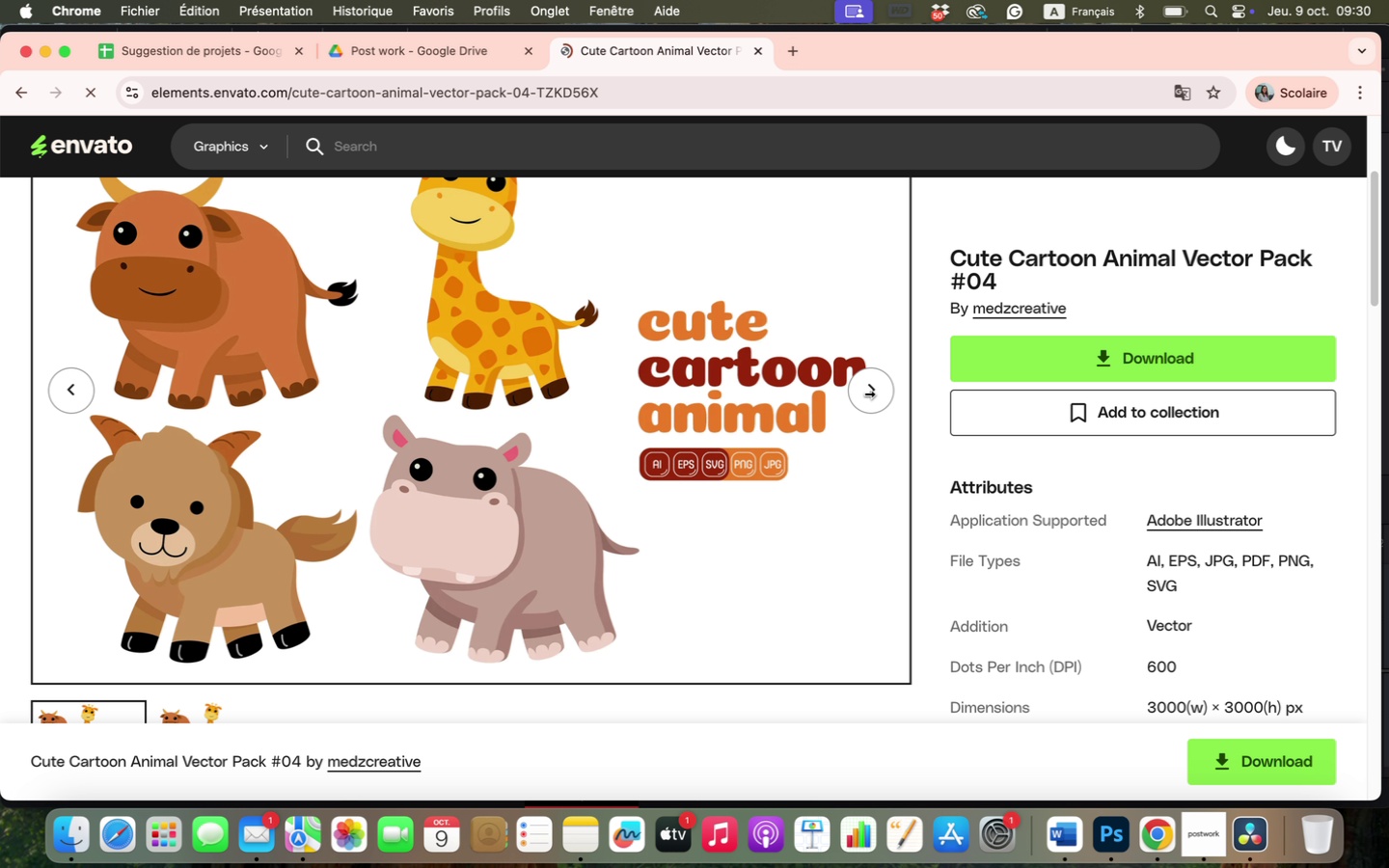 
left_click([868, 393])
 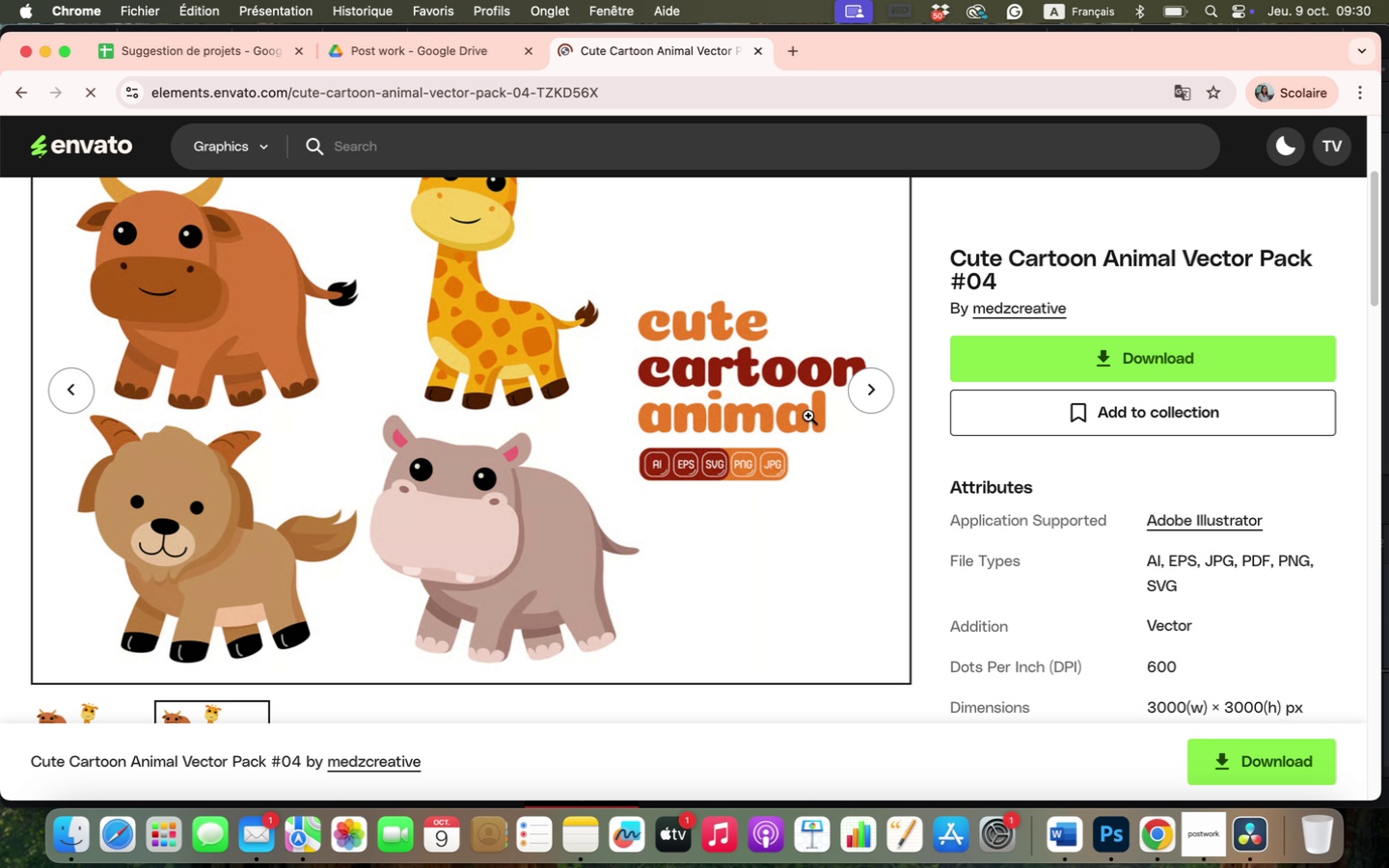 
scroll: coordinate [808, 416], scroll_direction: up, amount: 4.0
 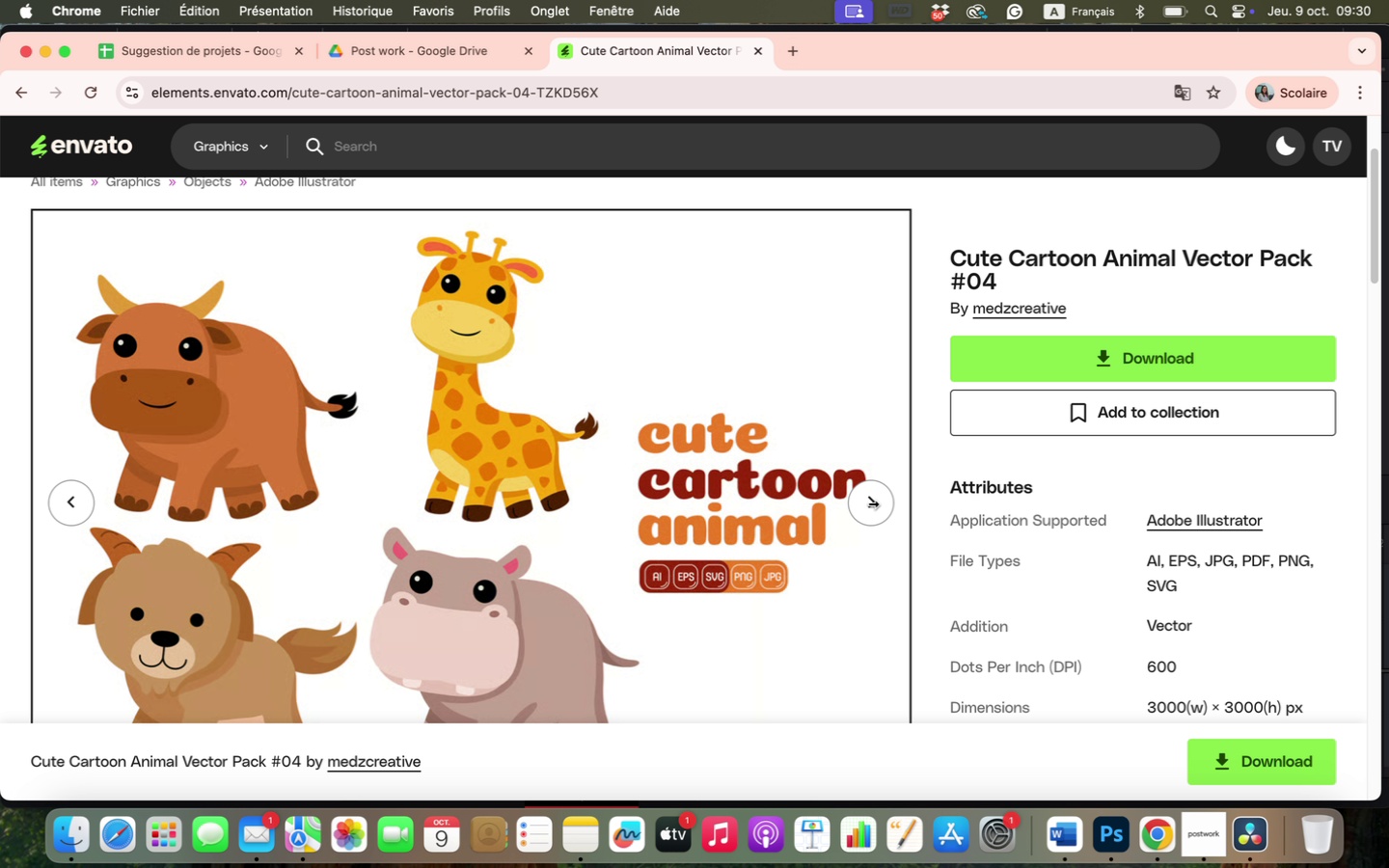 
left_click([858, 506])
 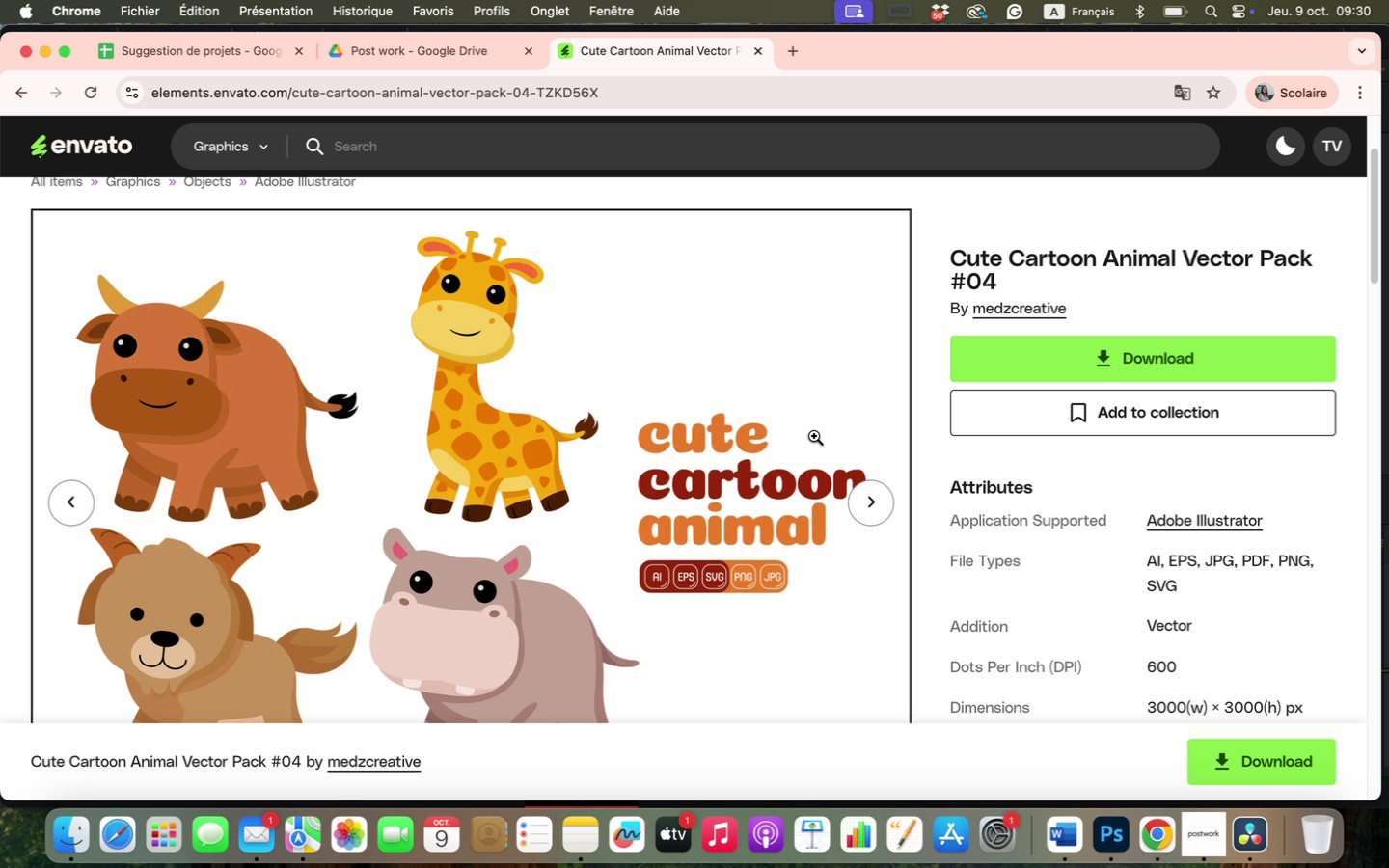 
scroll: coordinate [847, 509], scroll_direction: down, amount: 47.0
 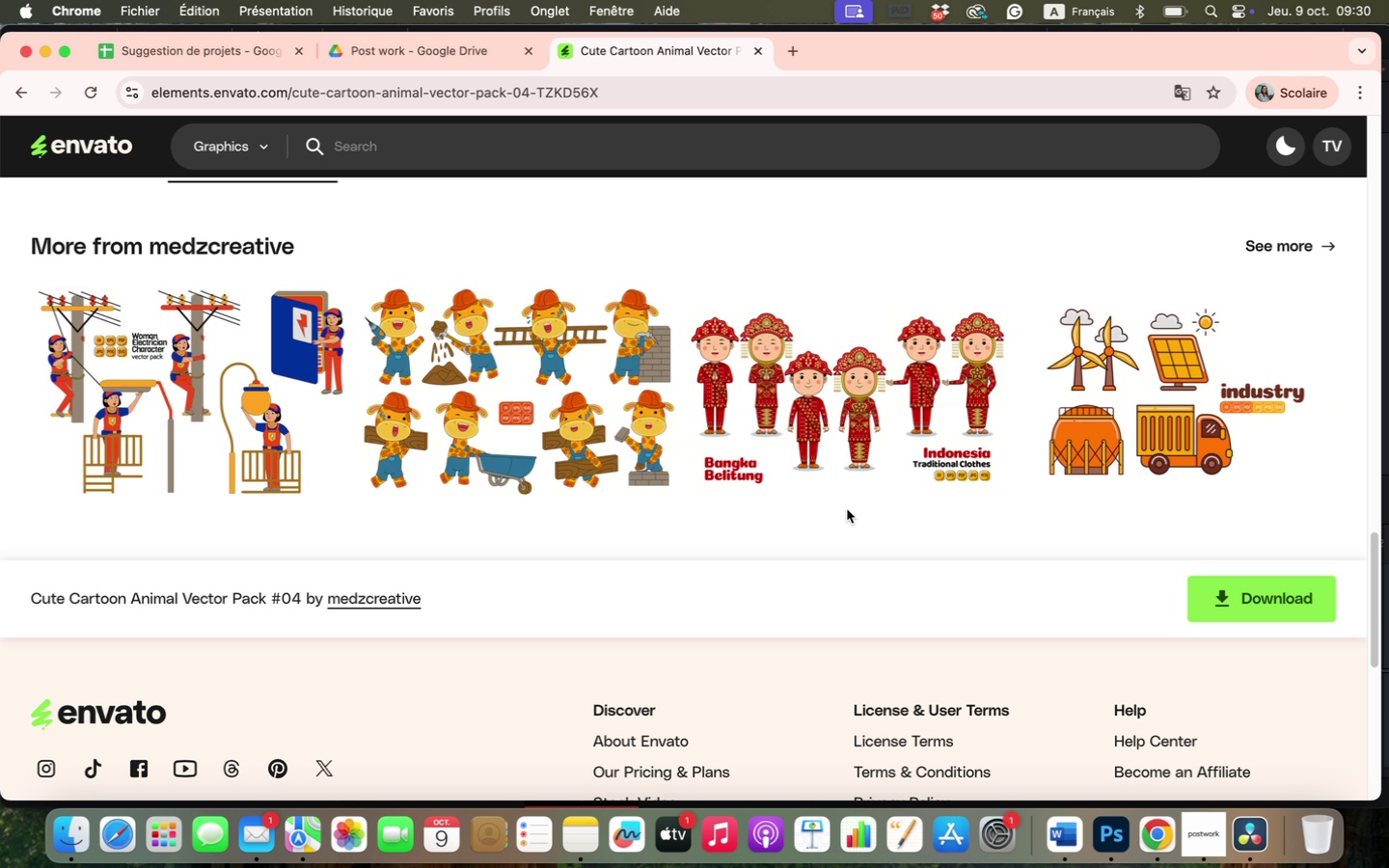 
scroll: coordinate [313, 401], scroll_direction: up, amount: 15.0
 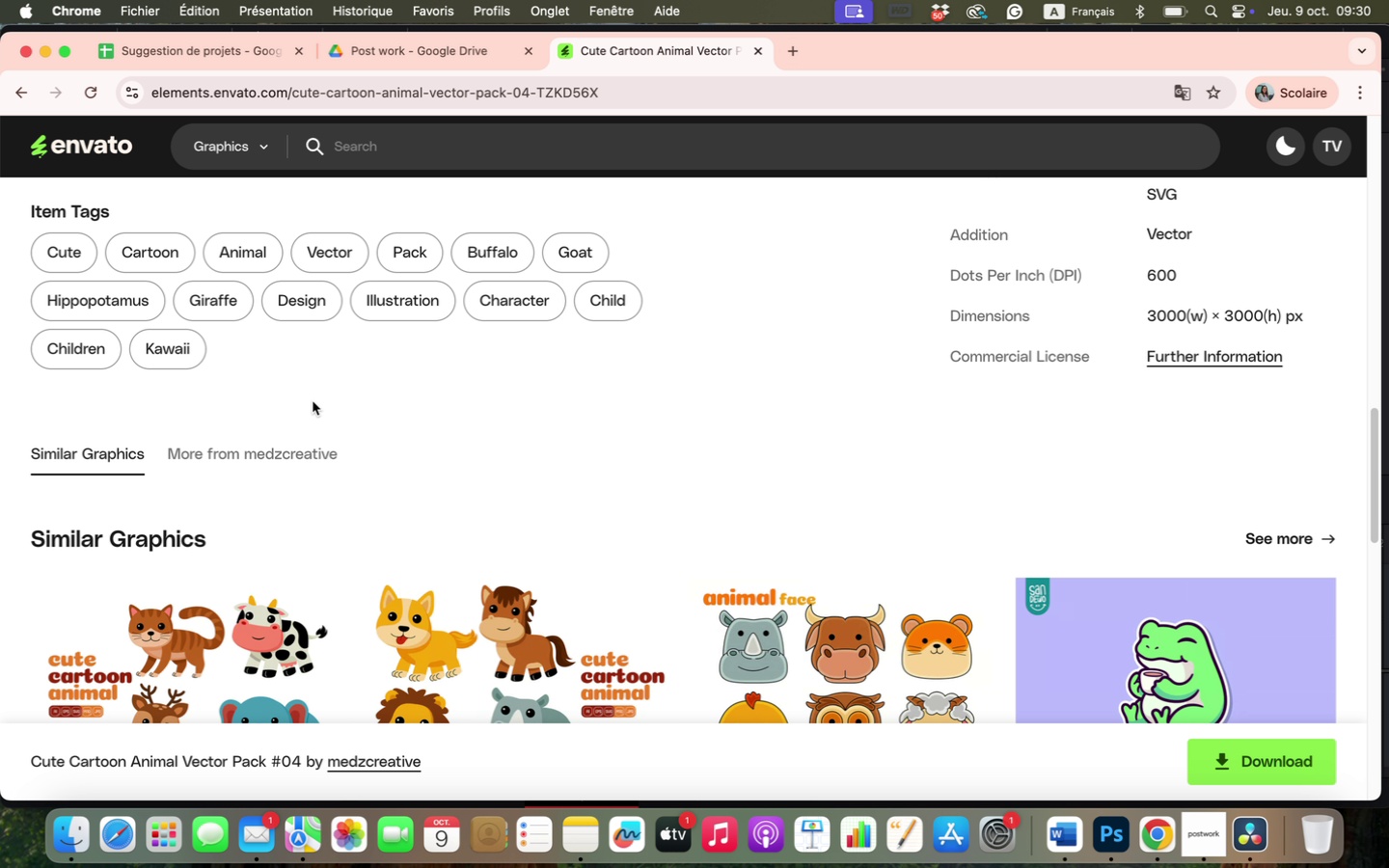 
scroll: coordinate [313, 401], scroll_direction: down, amount: 3.0
 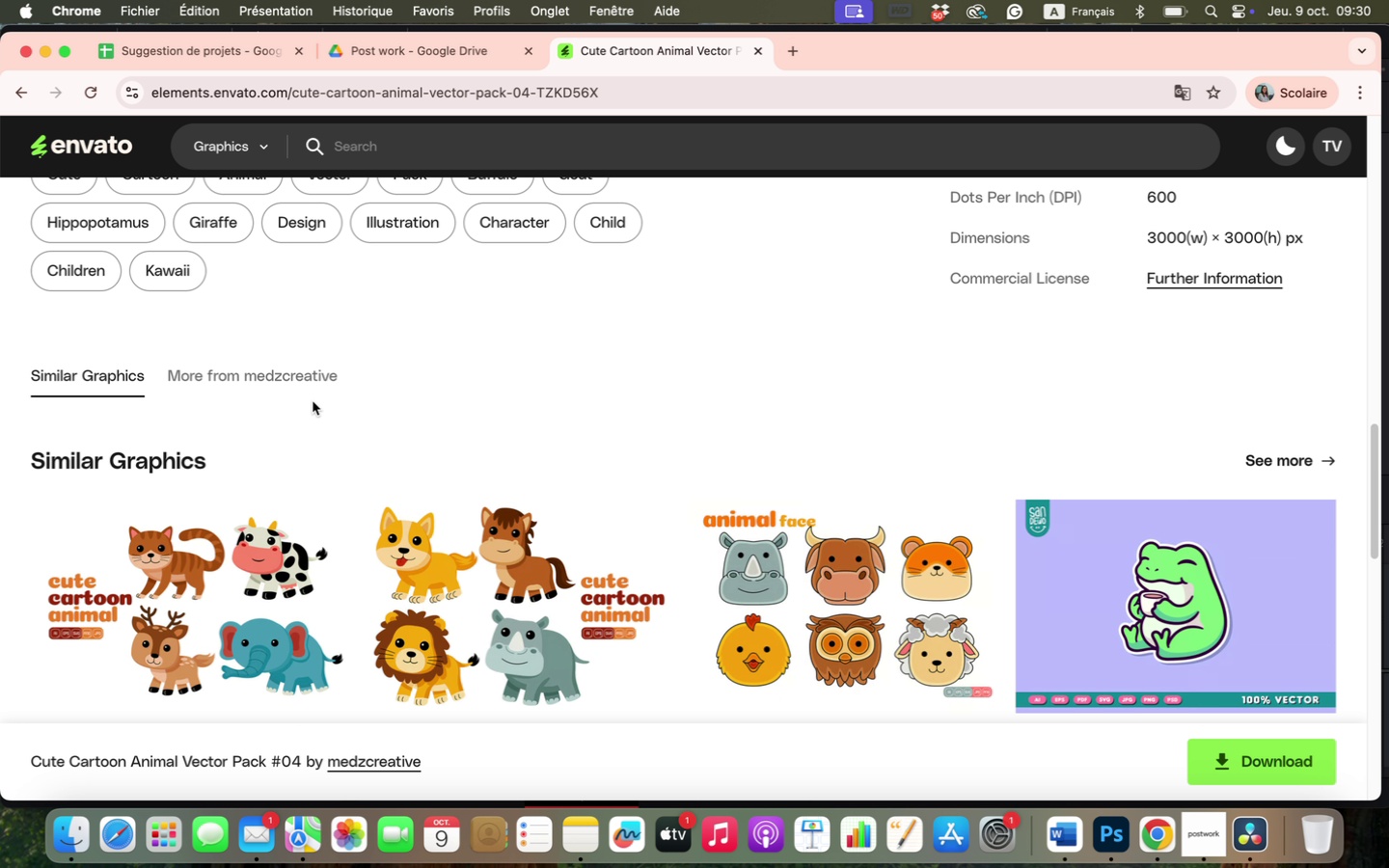 
scroll: coordinate [196, 362], scroll_direction: up, amount: 26.0
 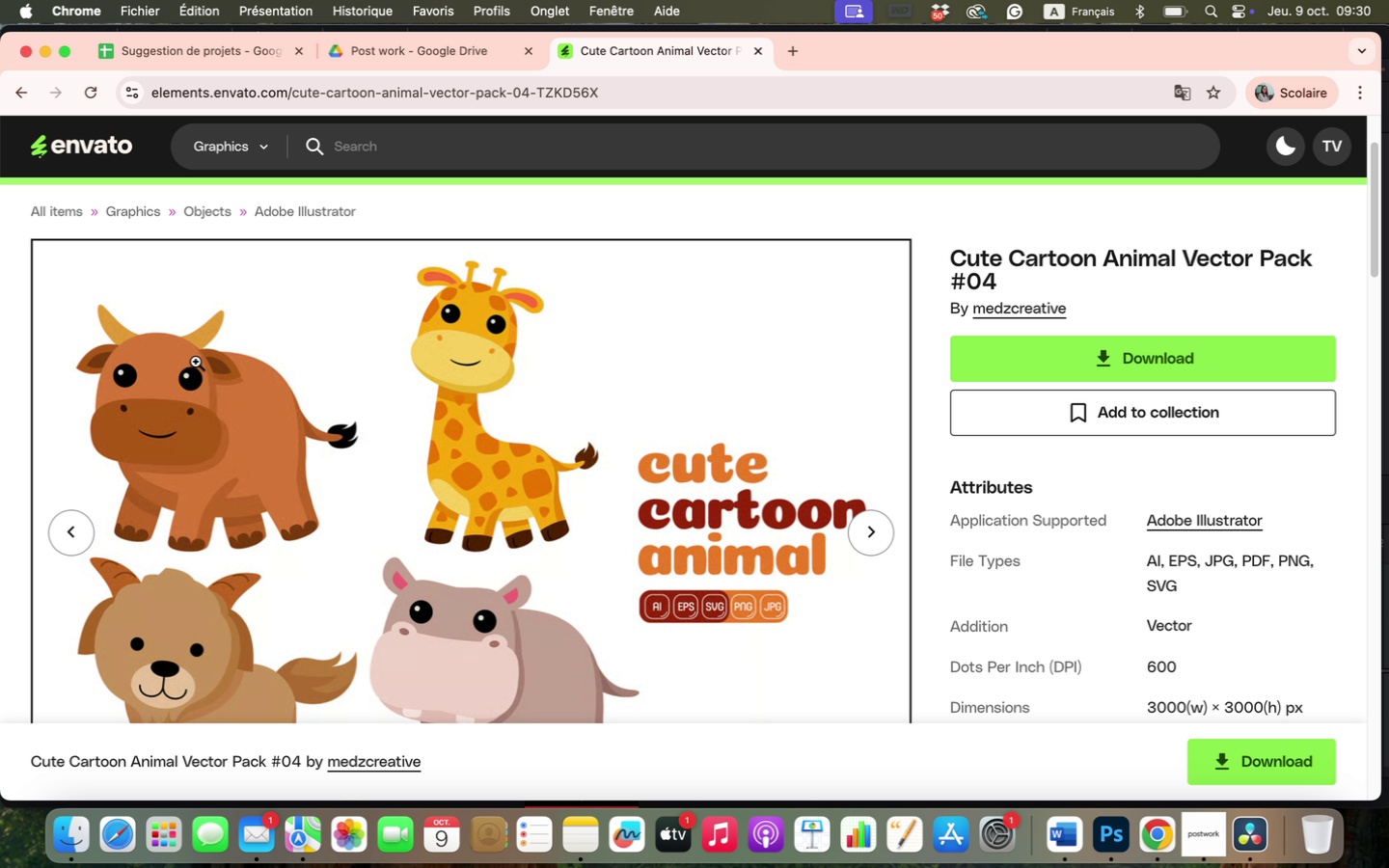 
scroll: coordinate [398, 381], scroll_direction: down, amount: 24.0
 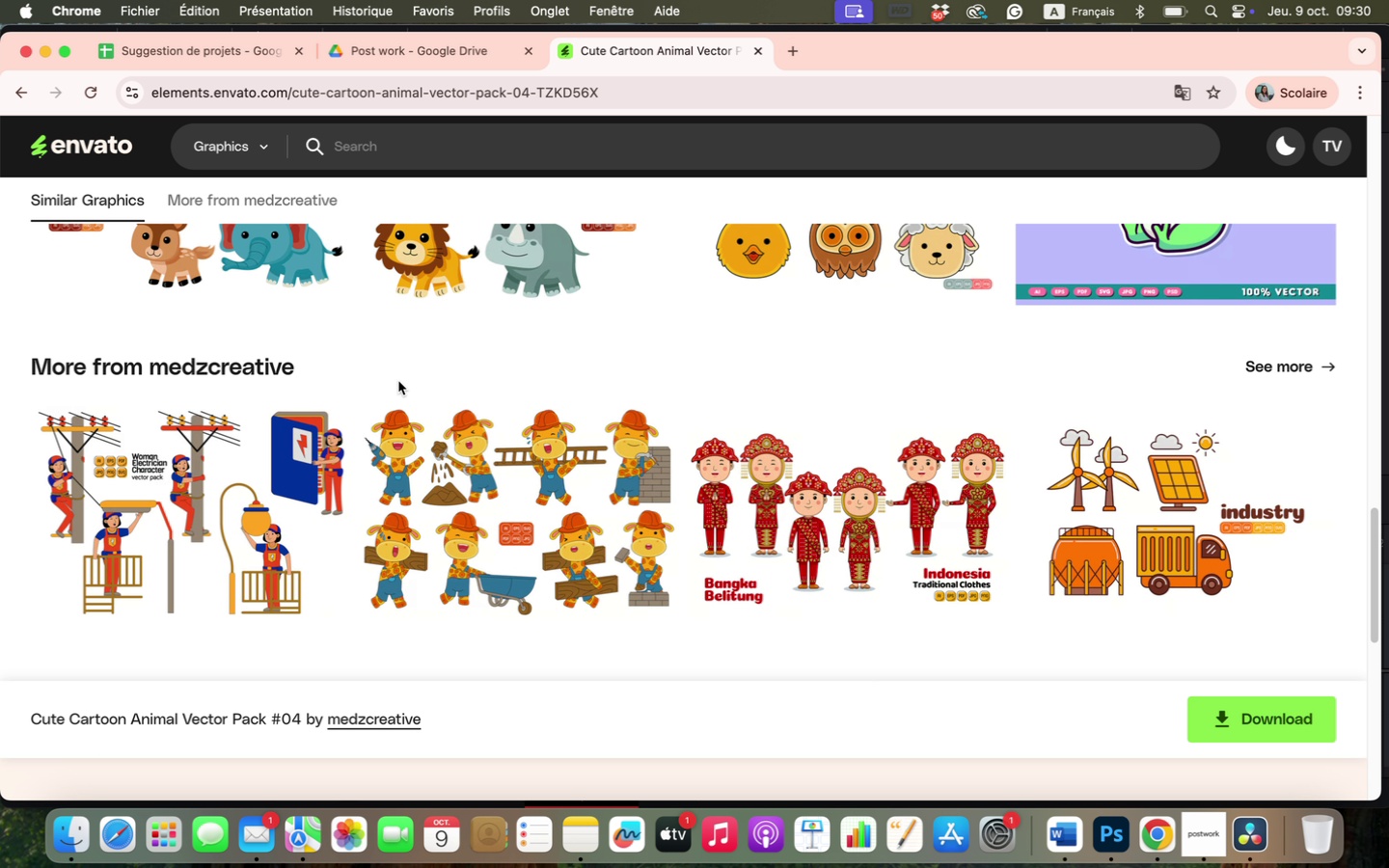 
scroll: coordinate [398, 381], scroll_direction: up, amount: 4.0
 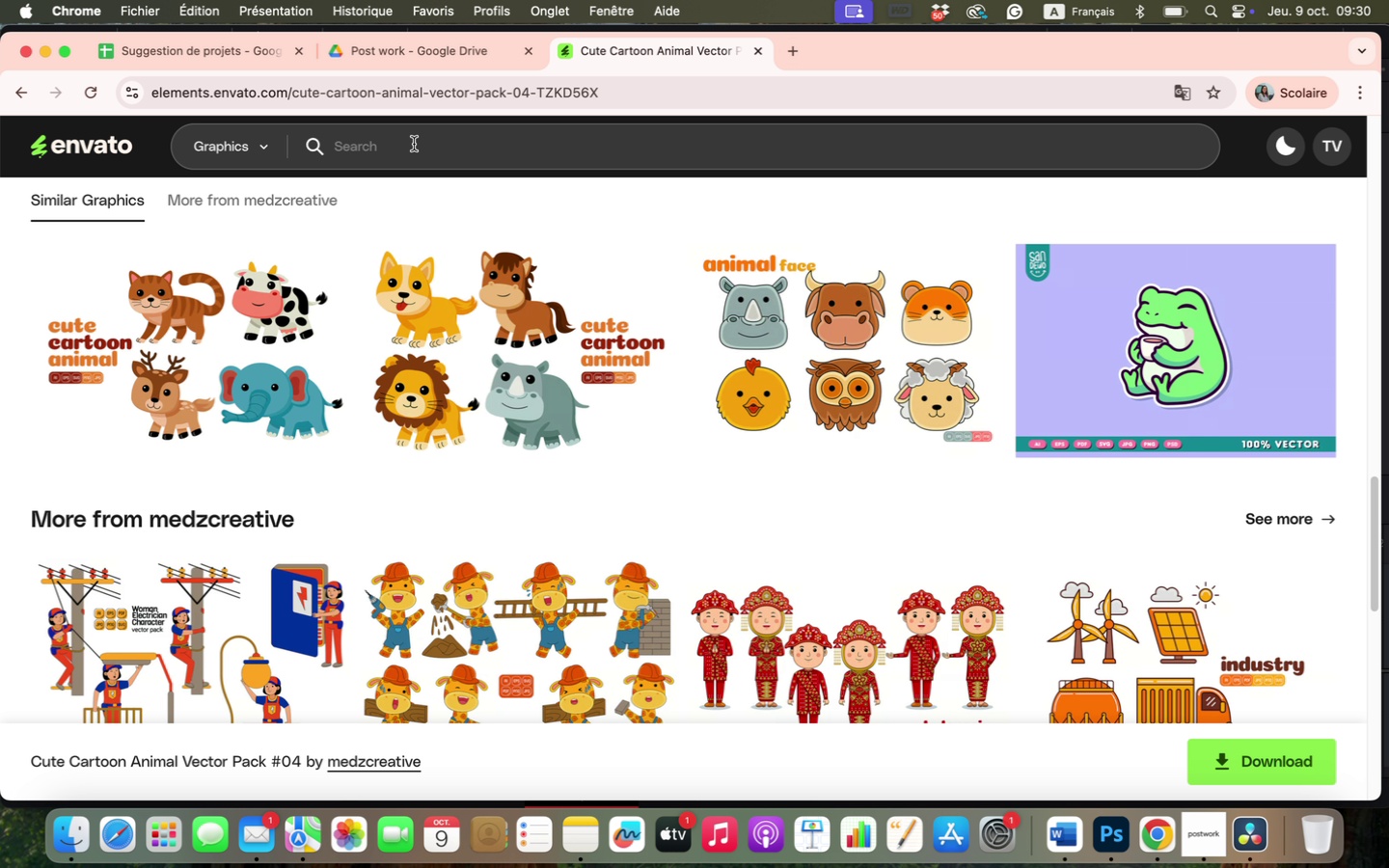 
left_click([414, 144])
 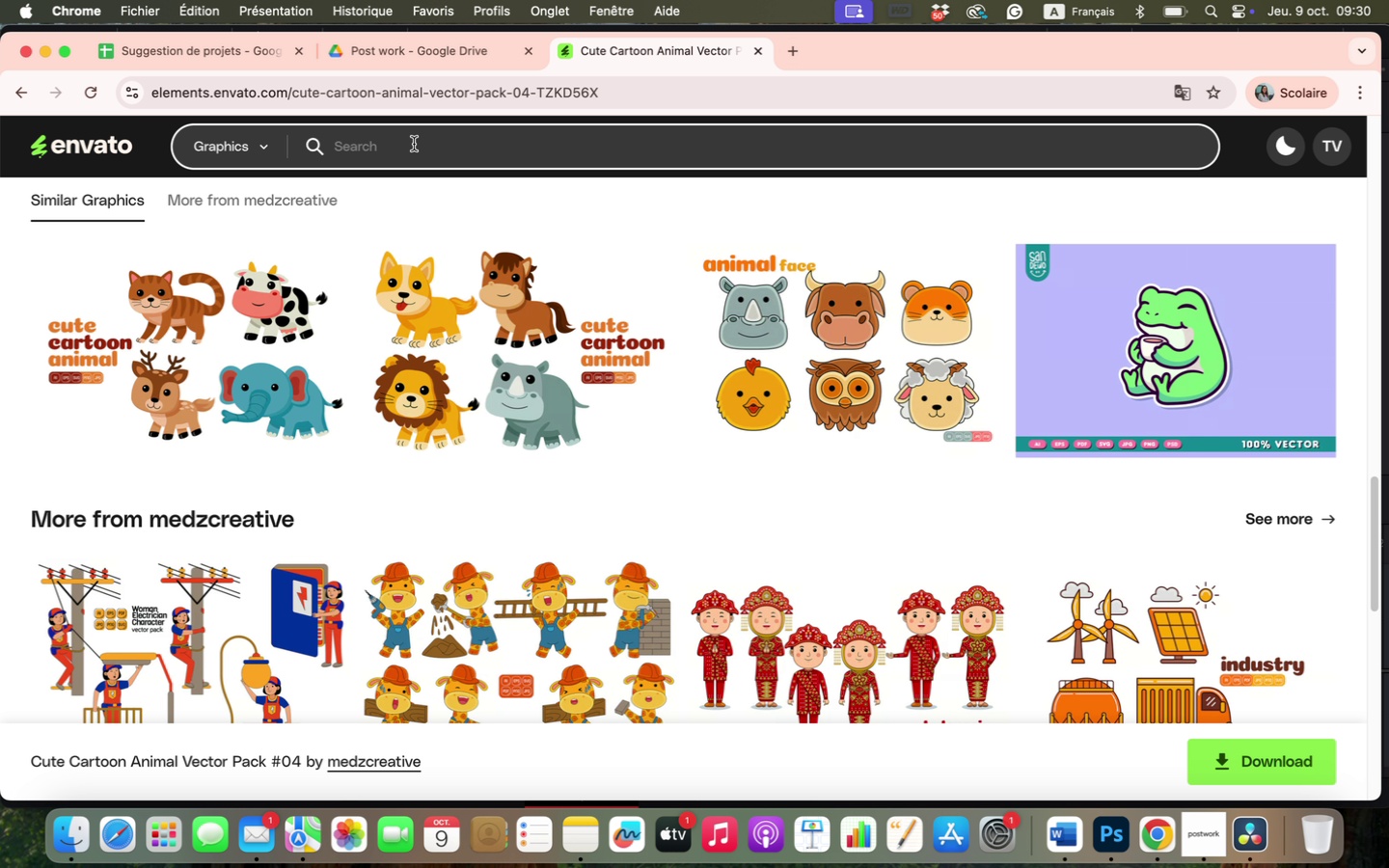 
type(cqr)
key(Backspace)
type(t cqrtton)
key(Backspace)
key(Backspace)
key(Backspace)
type(oon)
 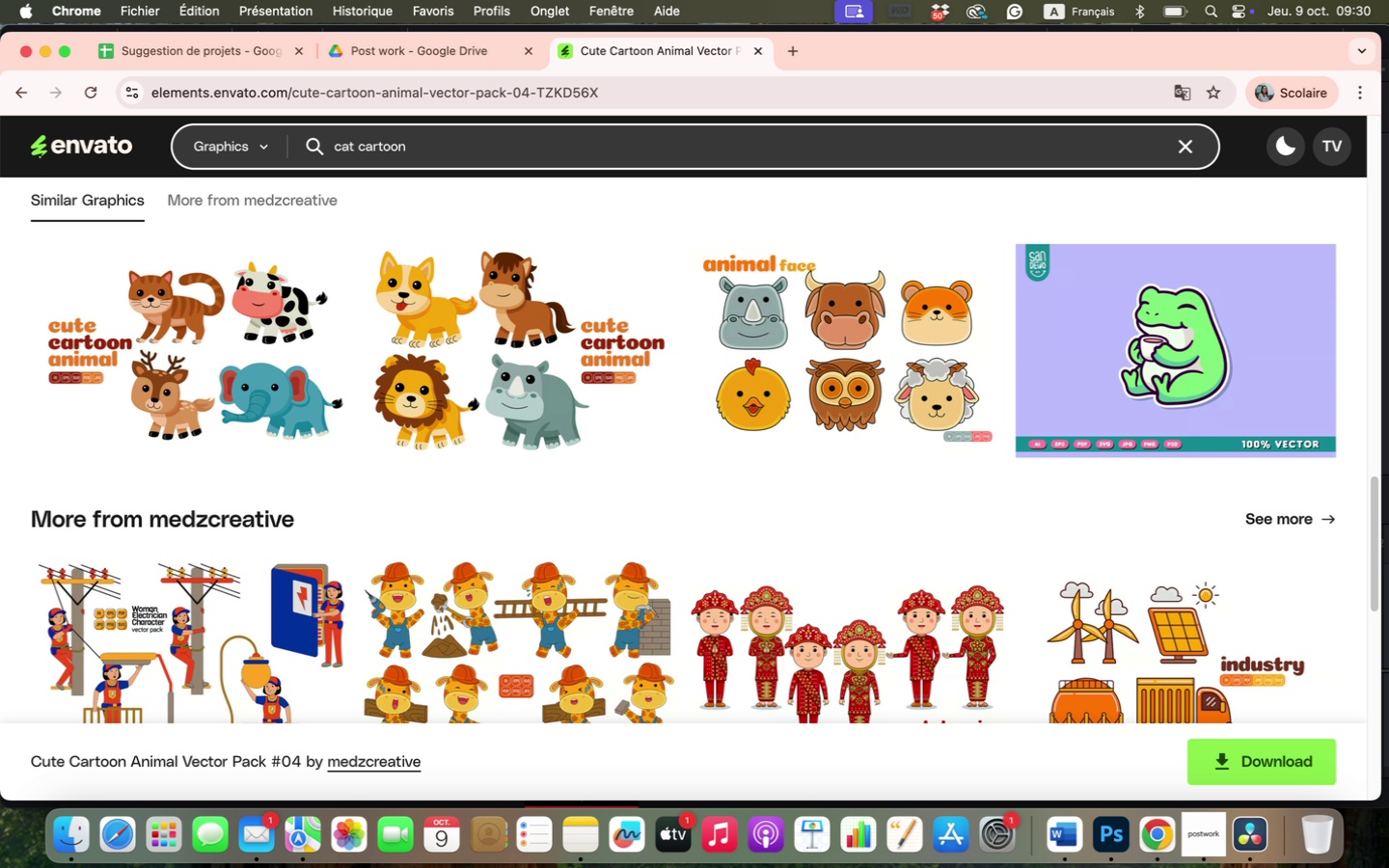 
key(Enter)
 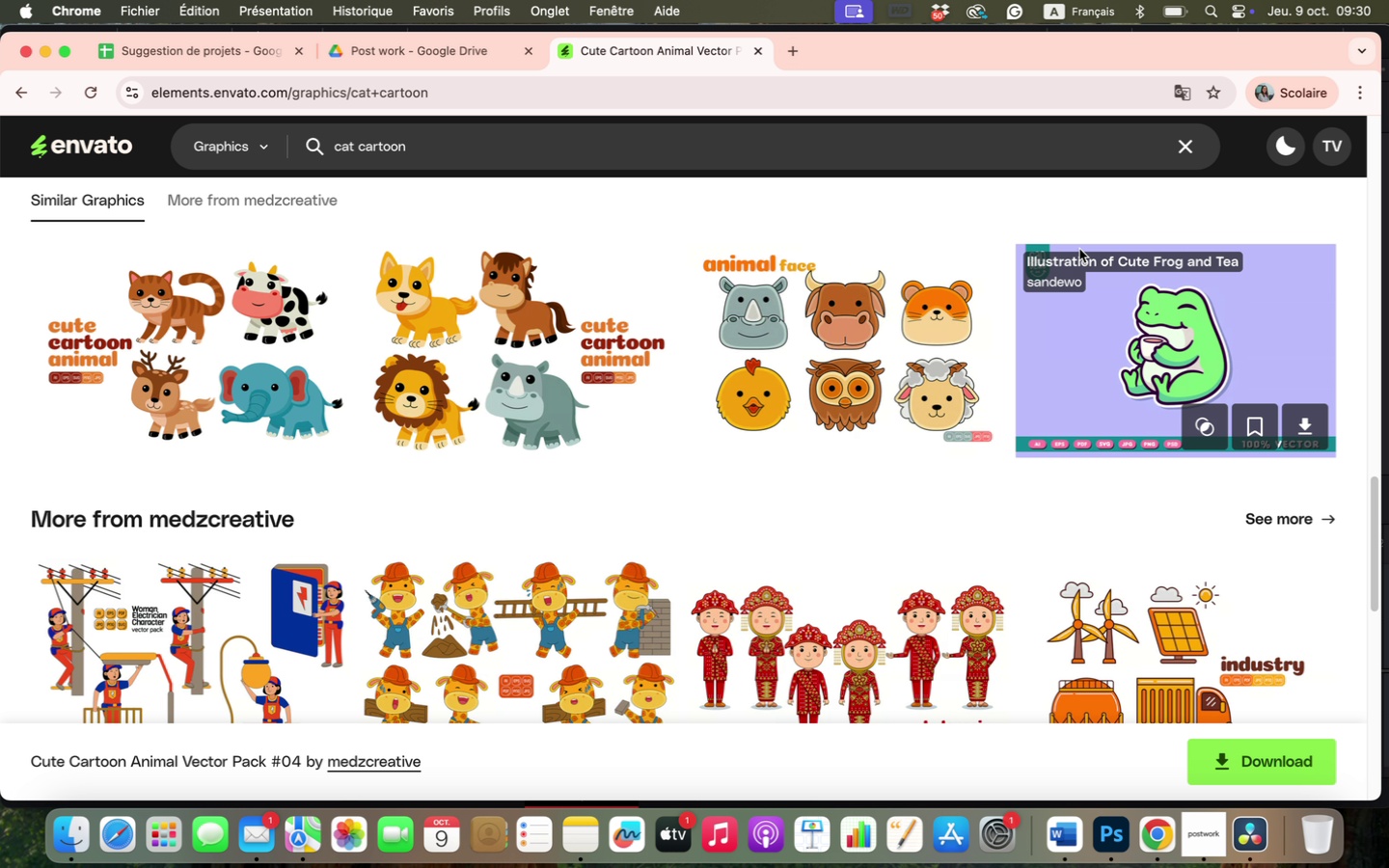 
left_click([917, 163])
 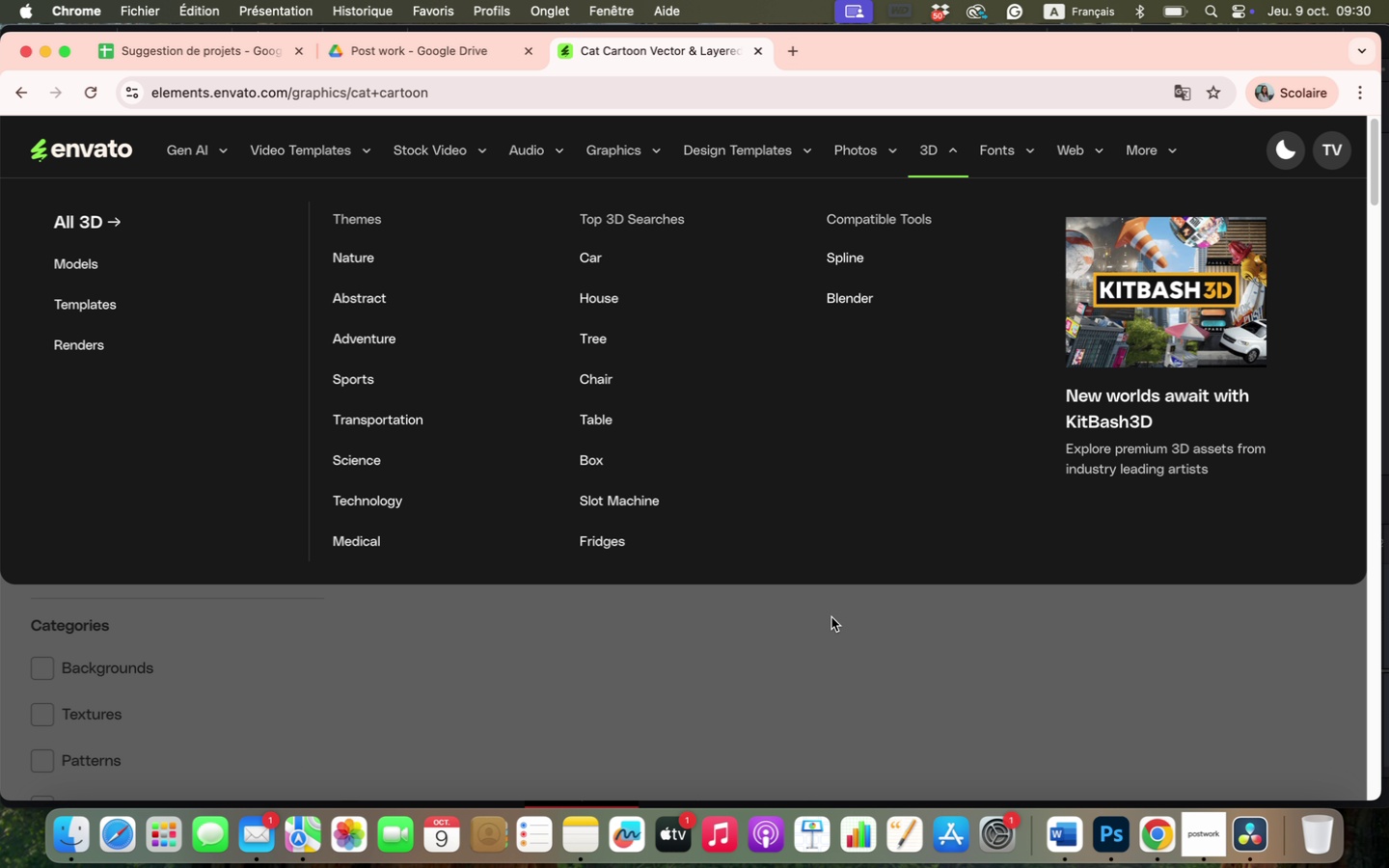 
left_click([824, 641])
 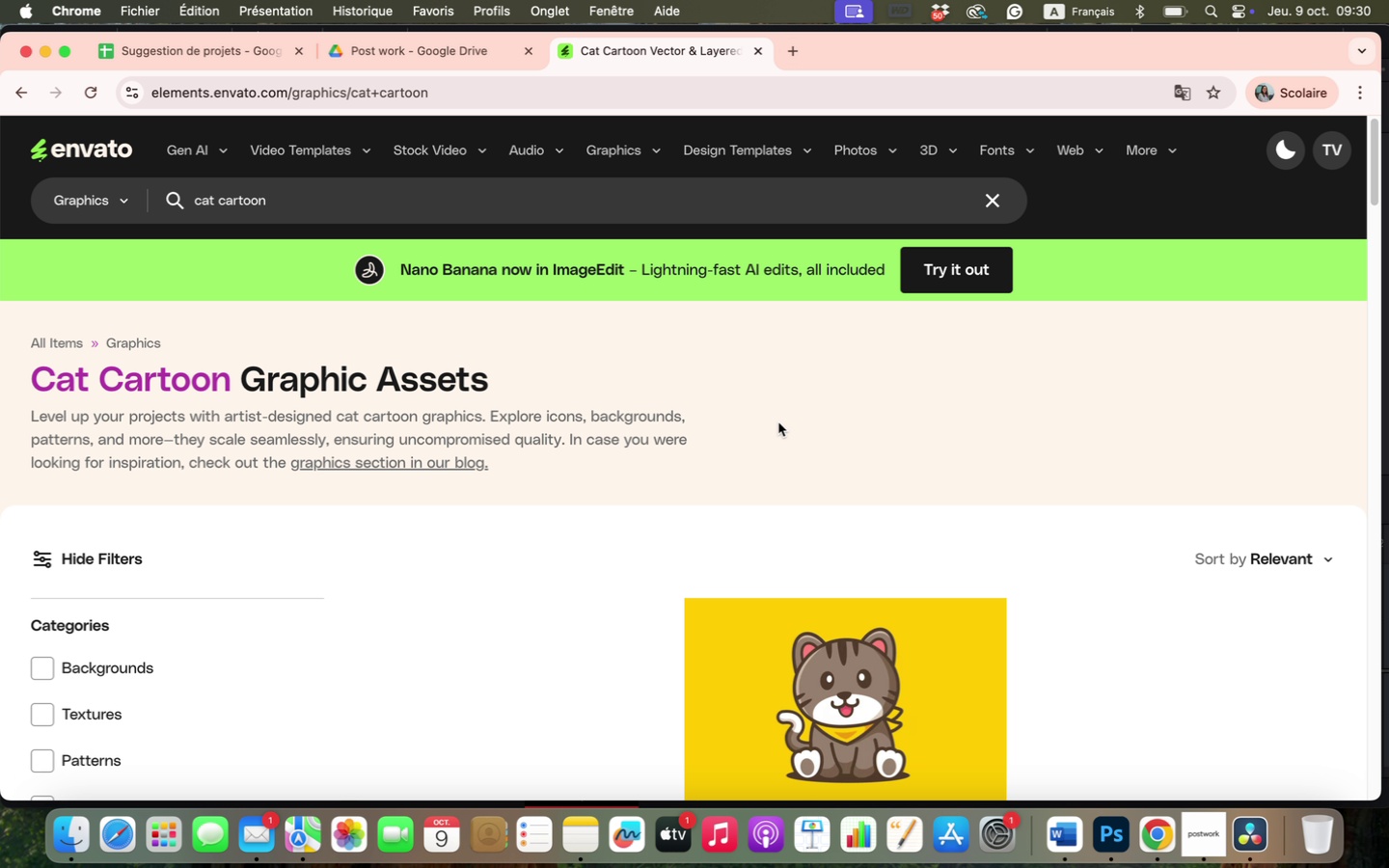 
scroll: coordinate [1088, 581], scroll_direction: down, amount: 29.0
 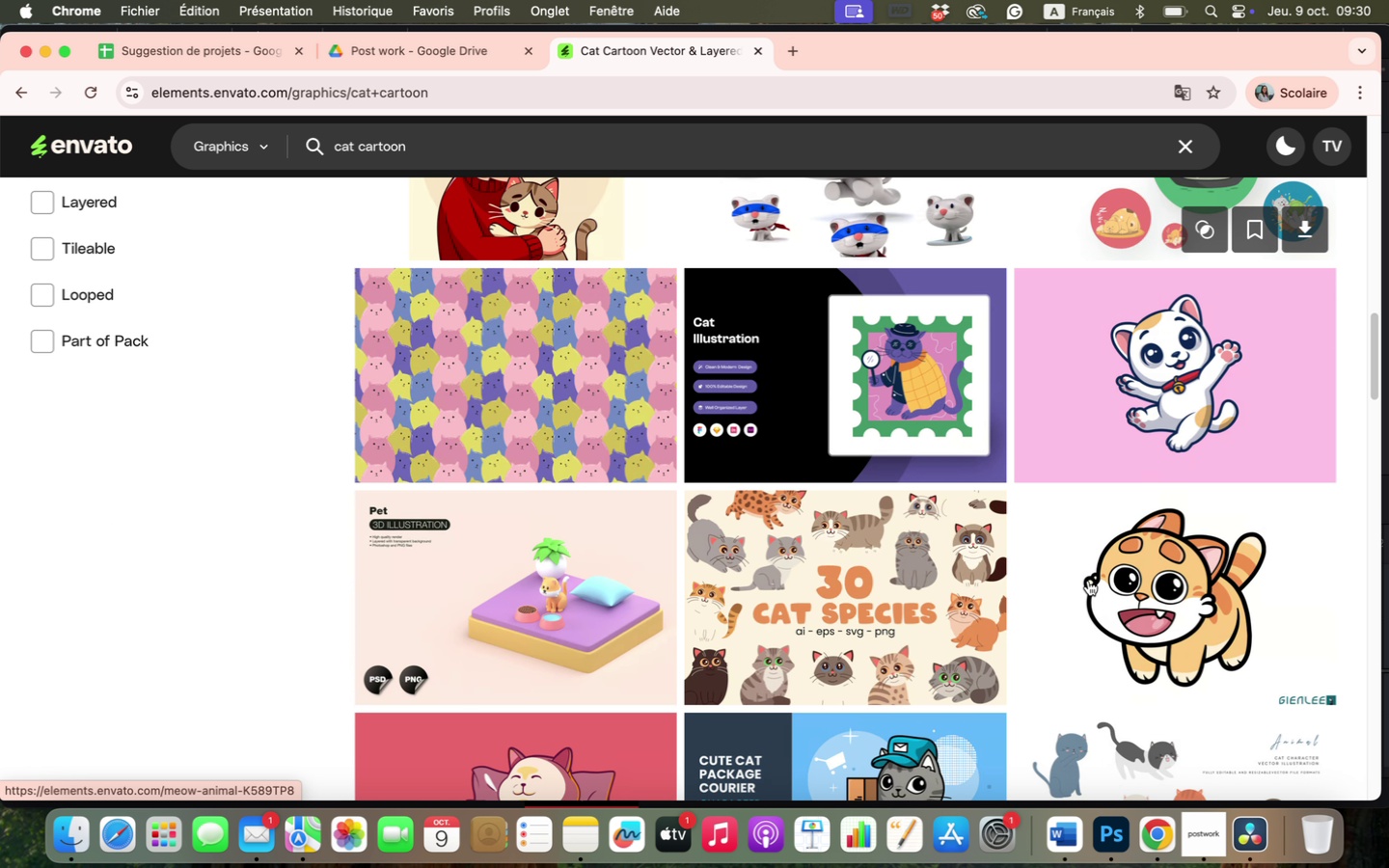 
scroll: coordinate [1088, 581], scroll_direction: up, amount: 6.0
 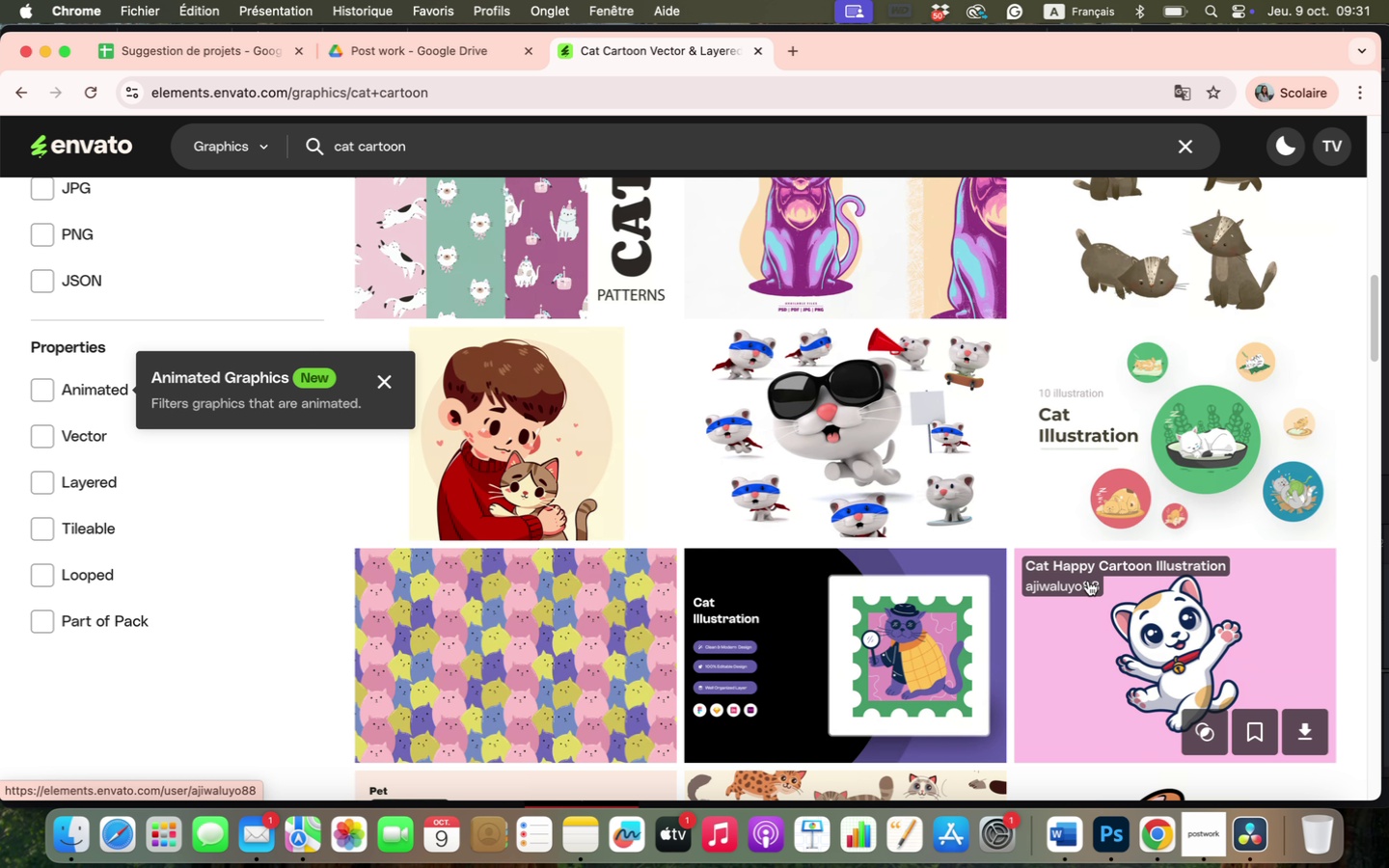 
scroll: coordinate [1088, 581], scroll_direction: down, amount: 4.0
 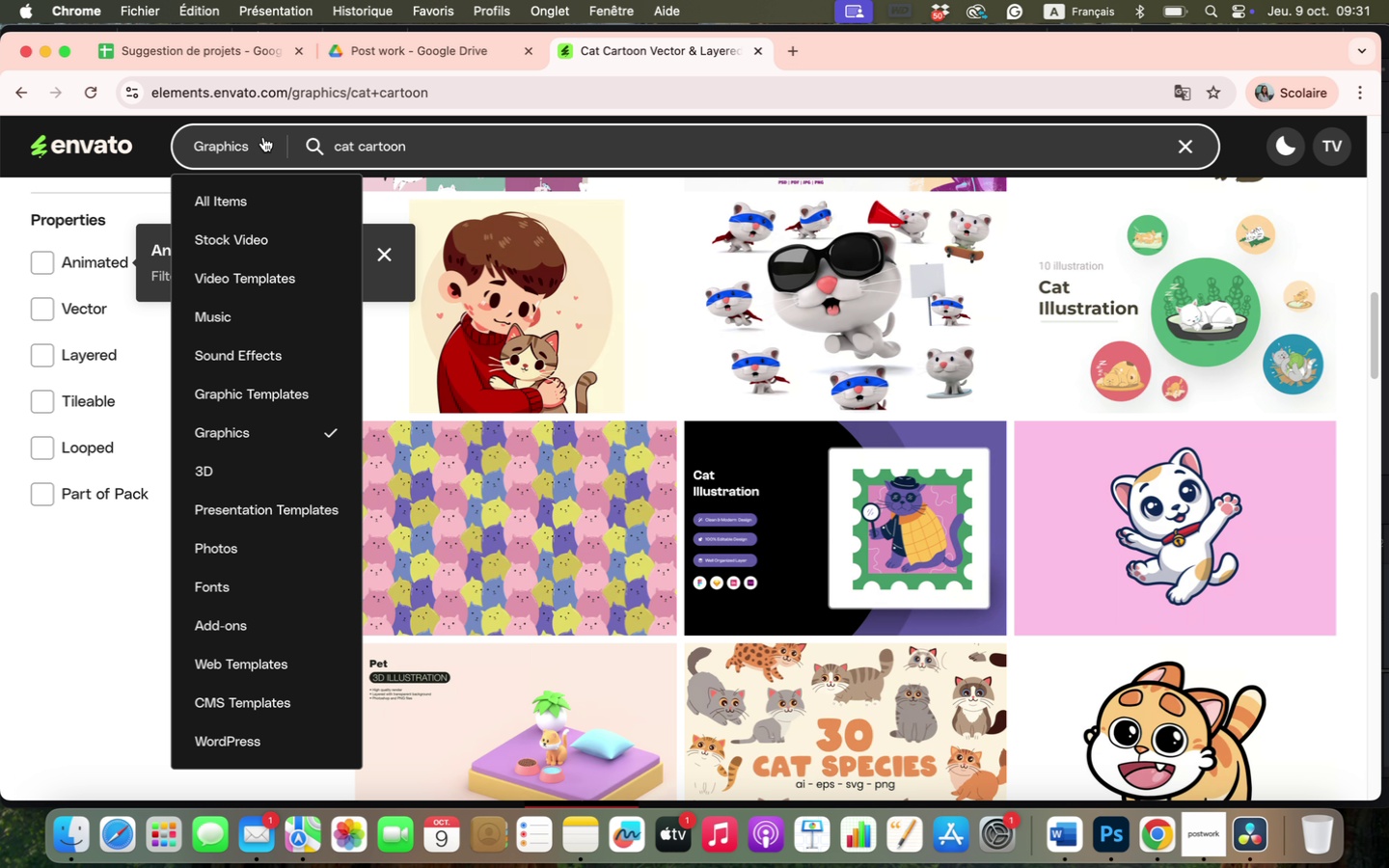 
mouse_move([268, 343])
 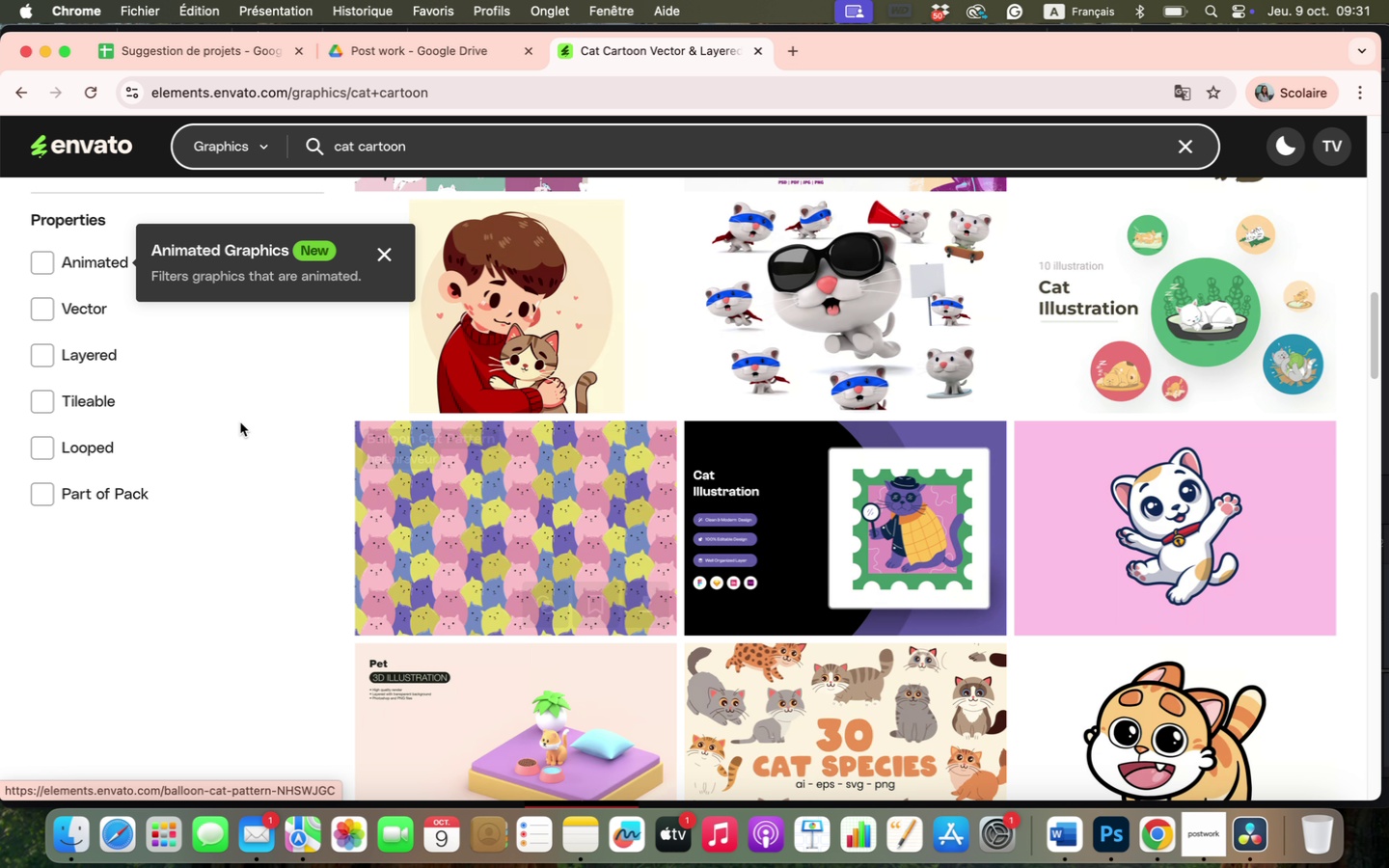 
scroll: coordinate [68, 394], scroll_direction: up, amount: 14.0
 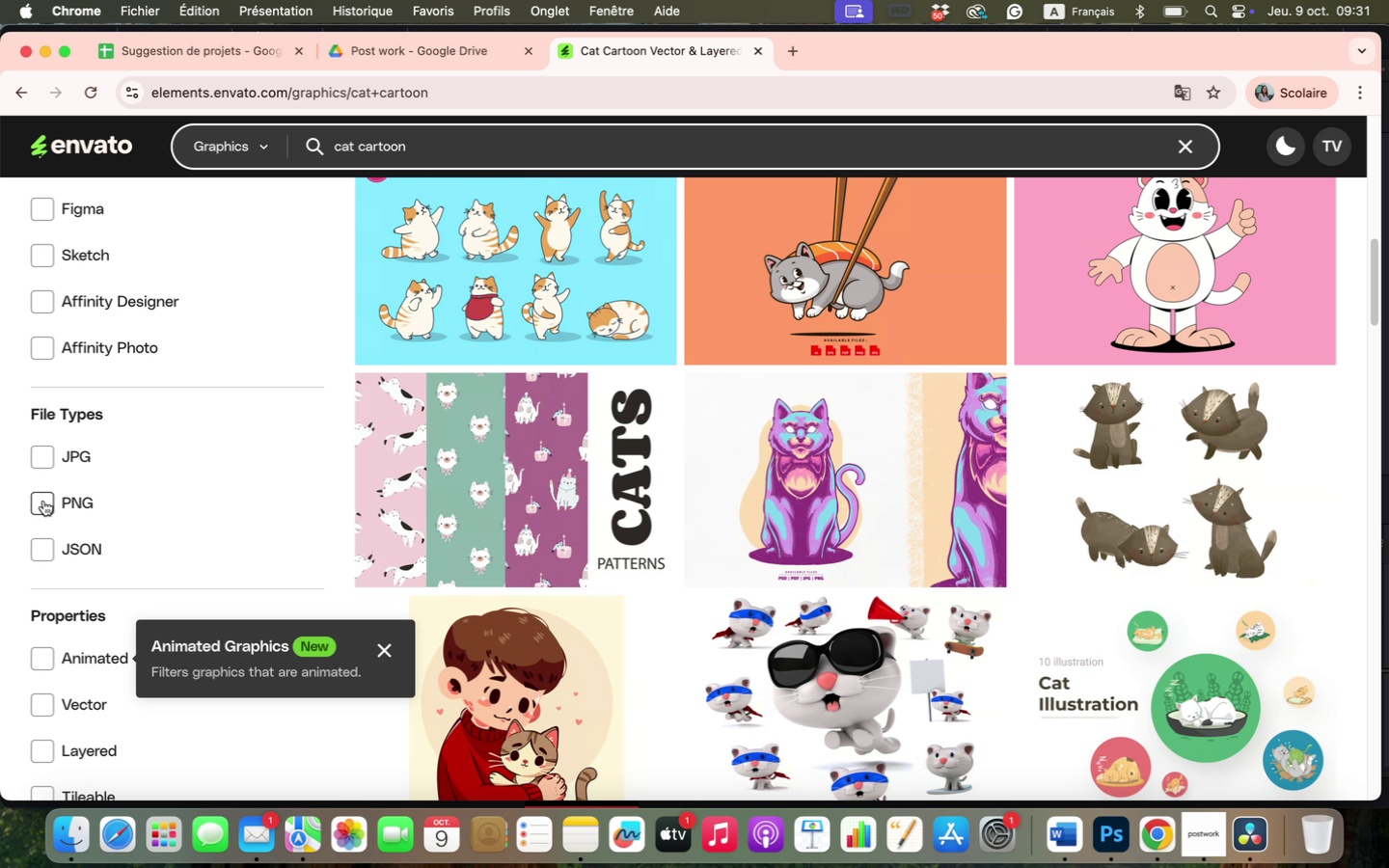 
left_click([43, 501])
 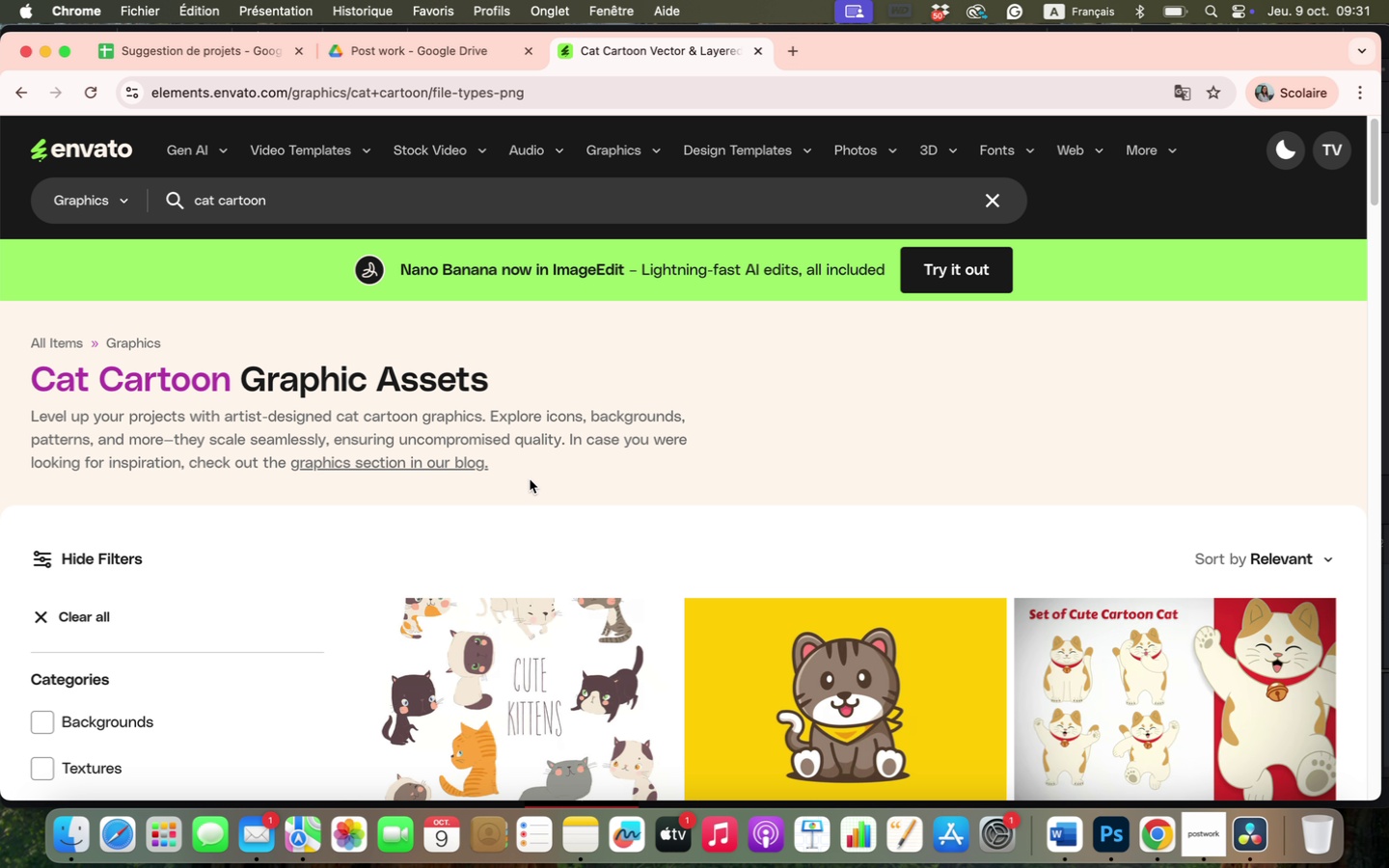 
scroll: coordinate [816, 520], scroll_direction: down, amount: 6.0
 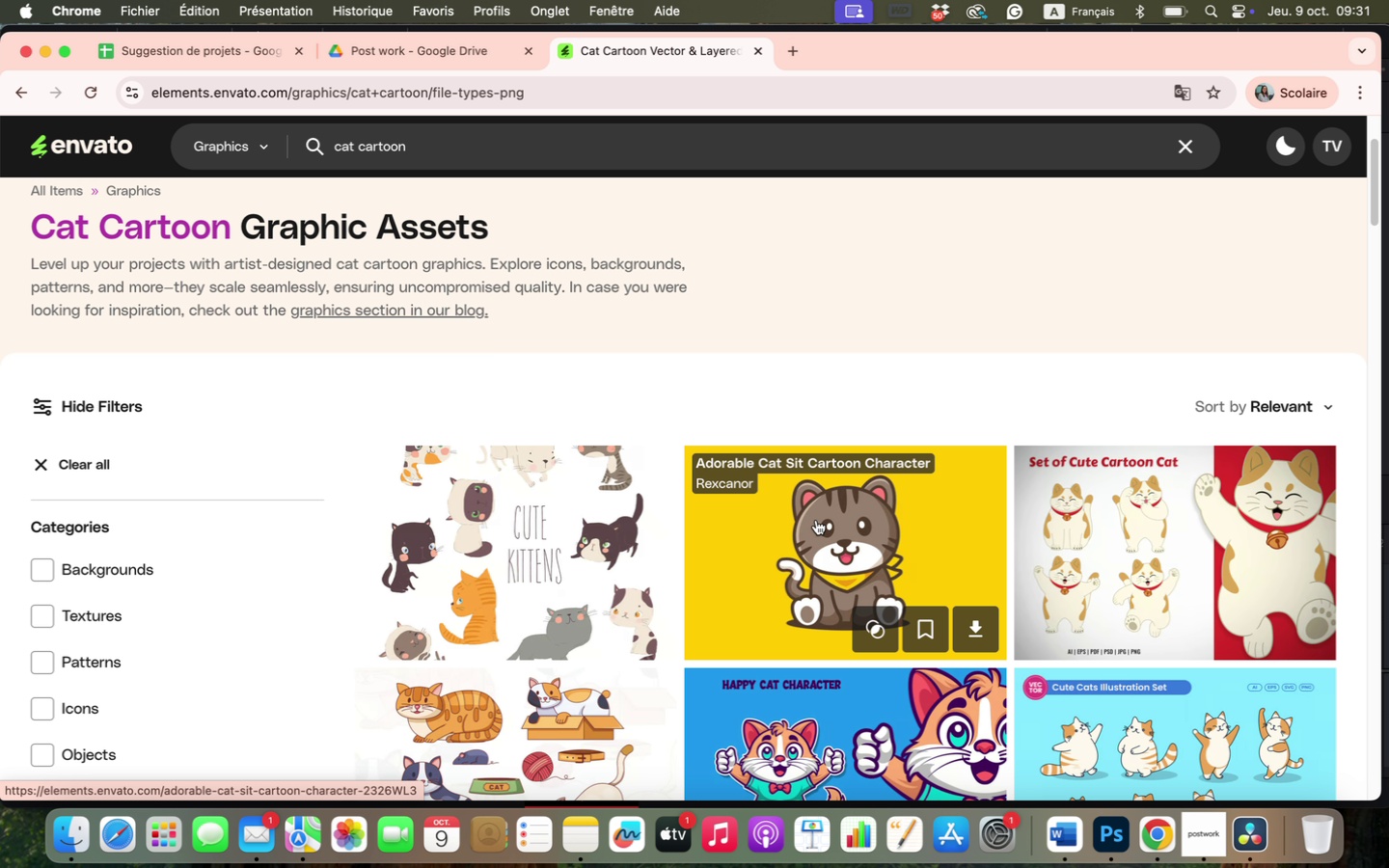 
left_click([816, 520])
 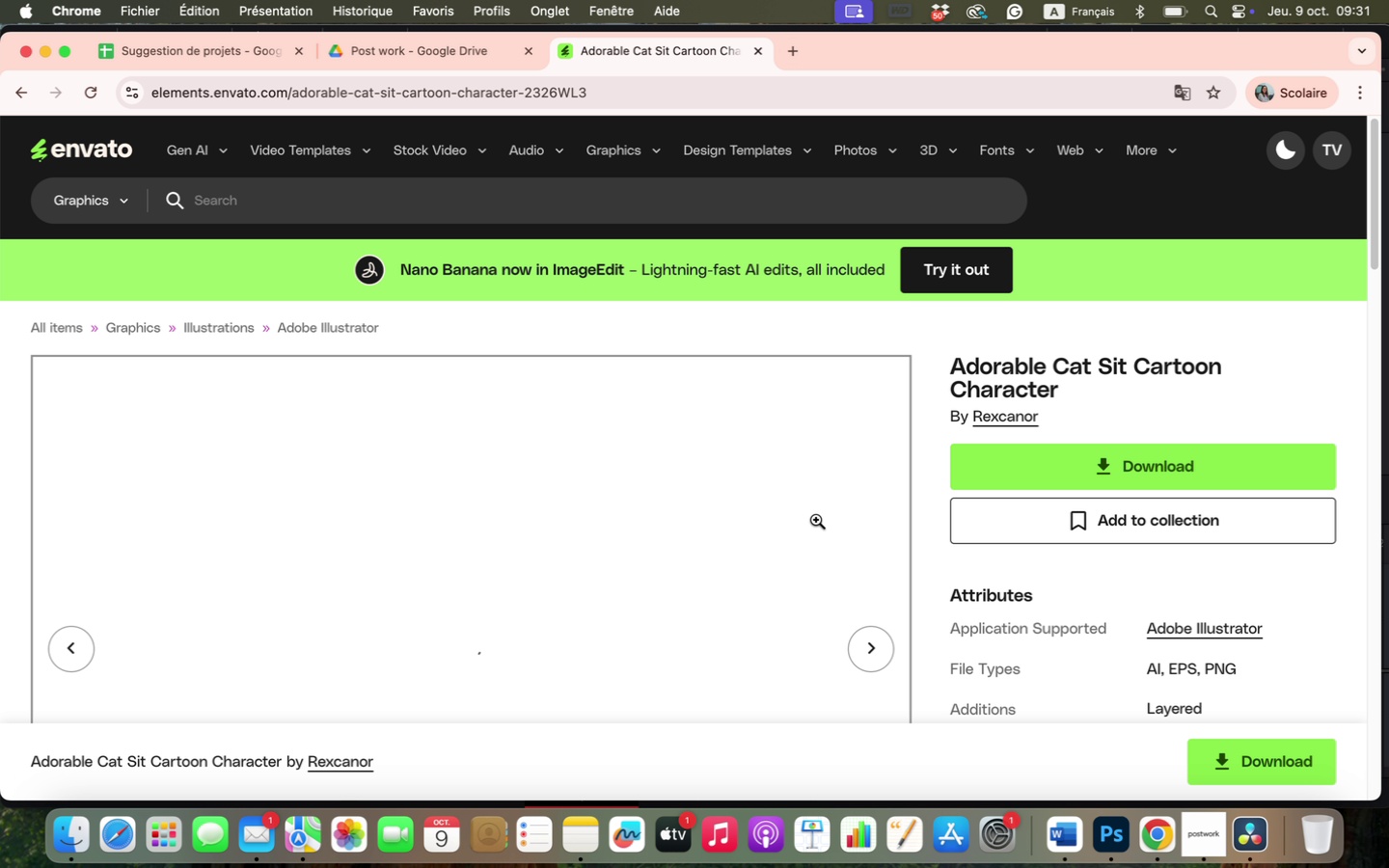 
scroll: coordinate [816, 520], scroll_direction: down, amount: 5.0
 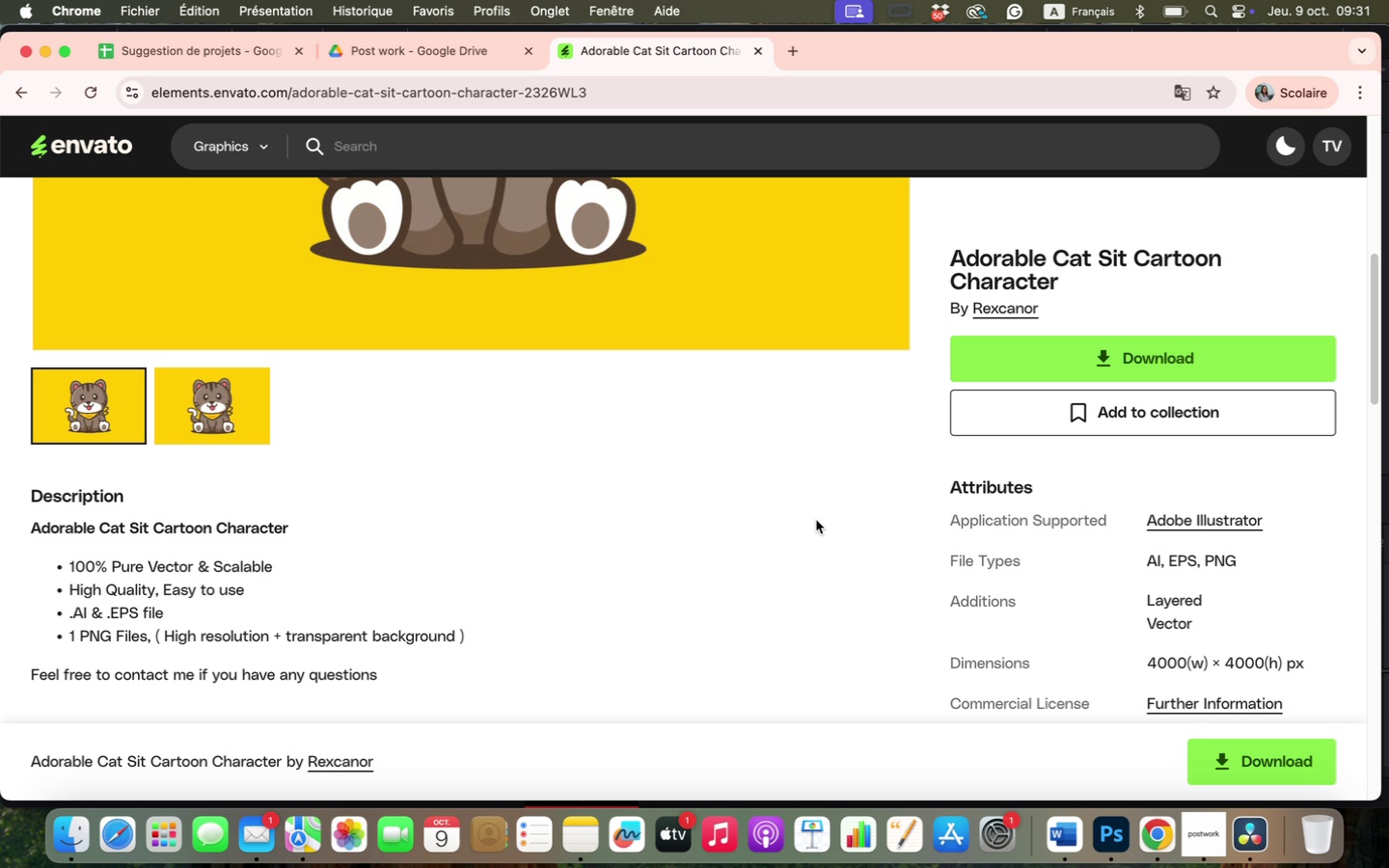 
scroll: coordinate [816, 520], scroll_direction: up, amount: 10.0
 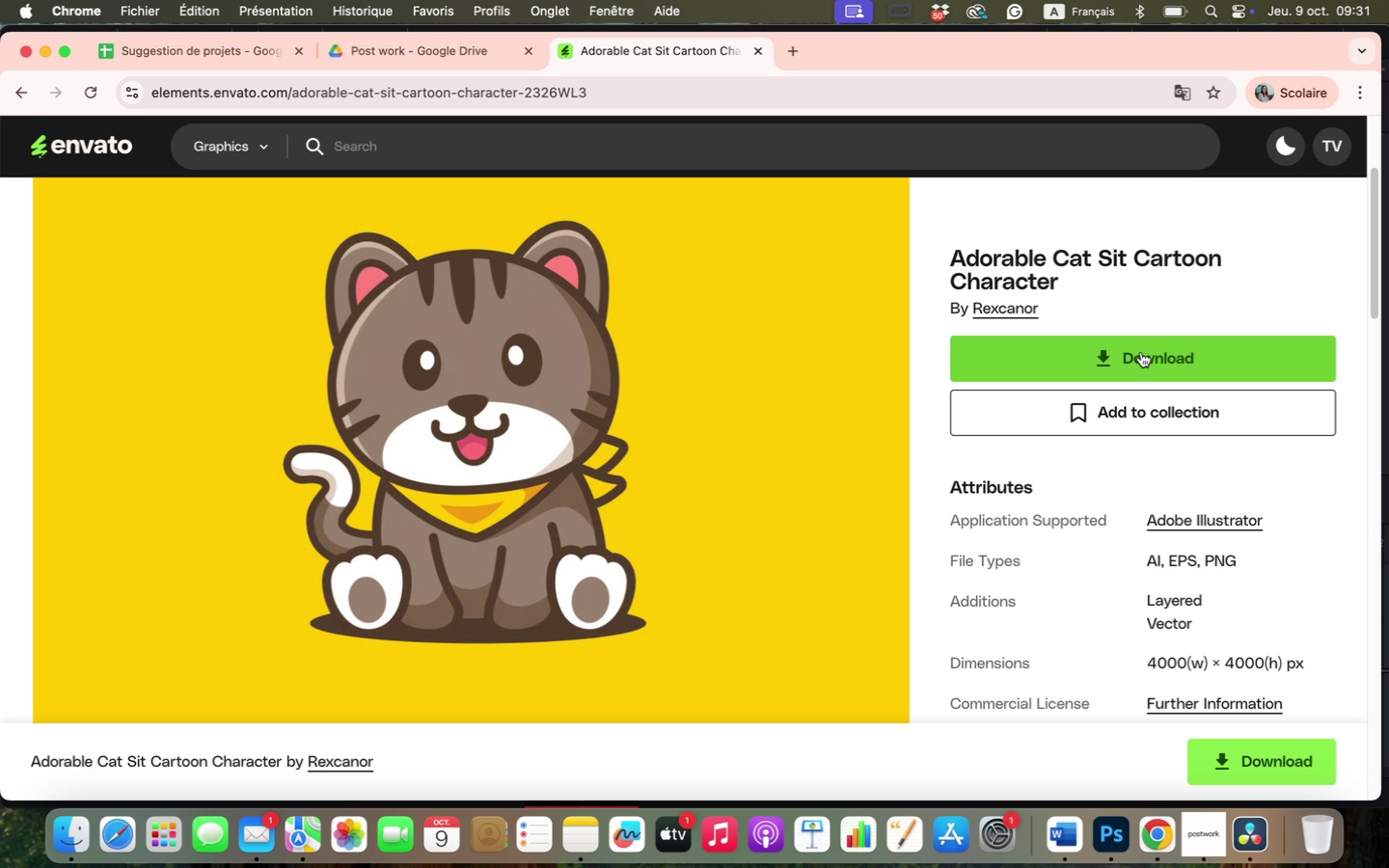 
left_click([1141, 352])
 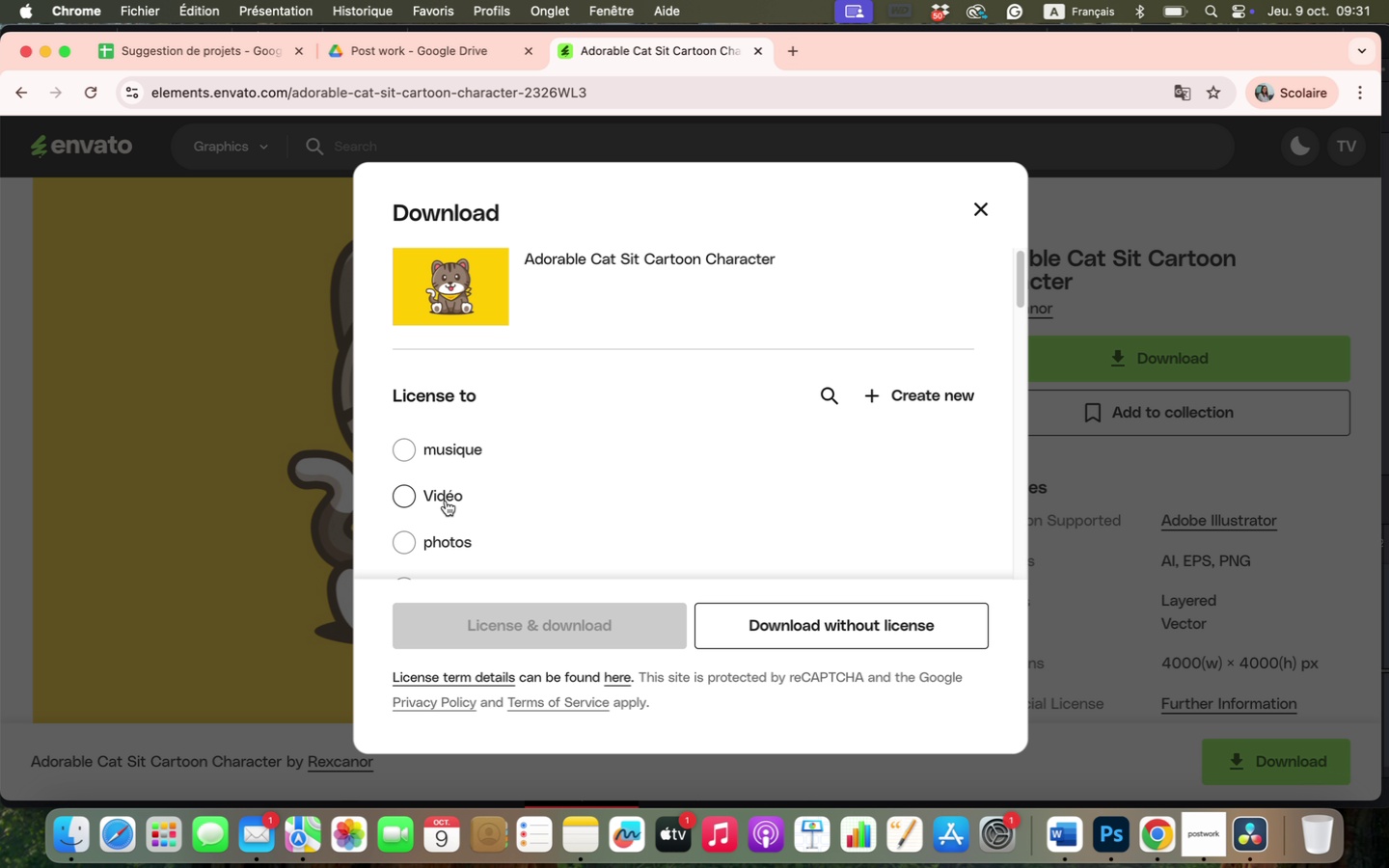 
left_click([414, 542])
 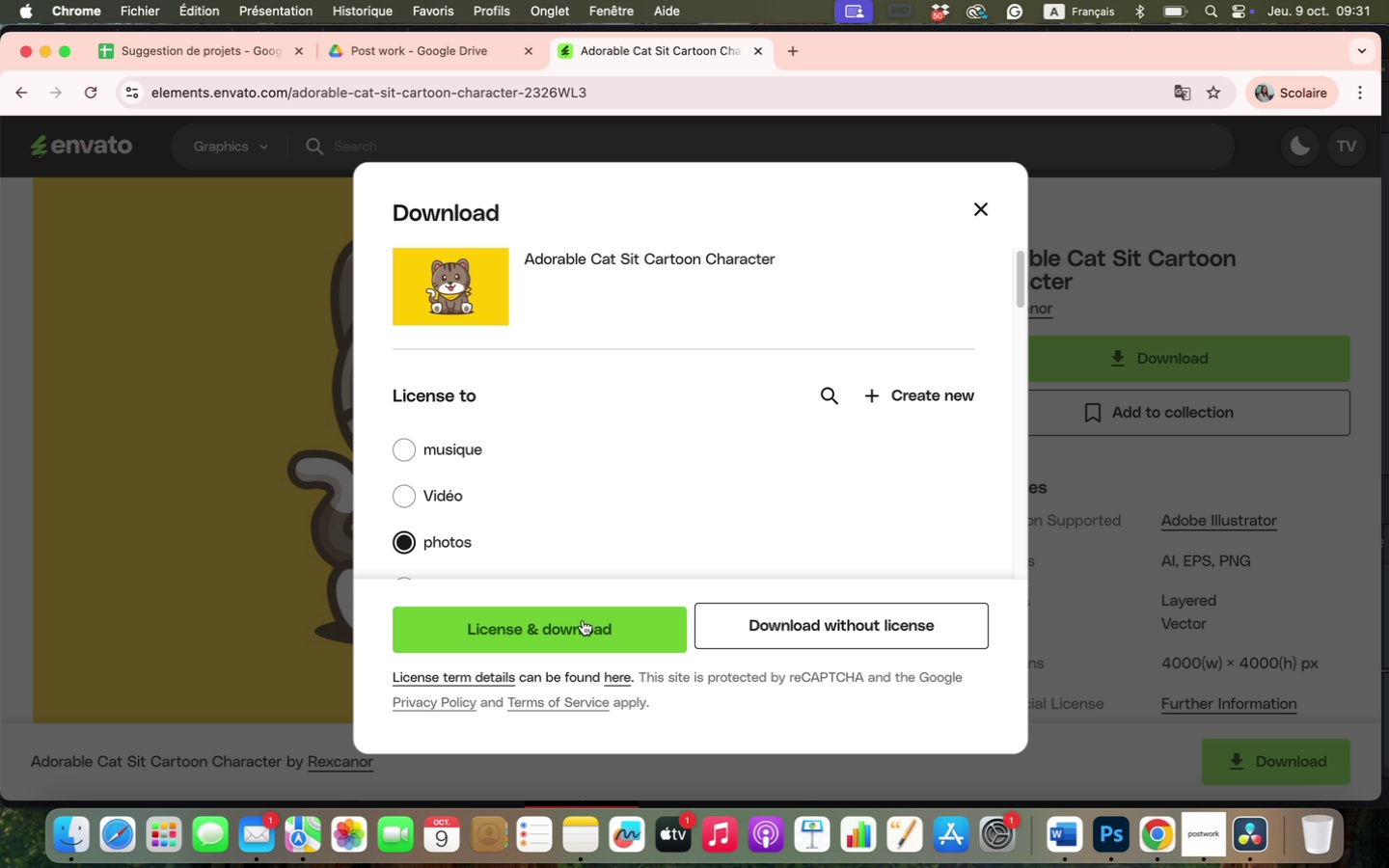 
left_click([583, 620])
 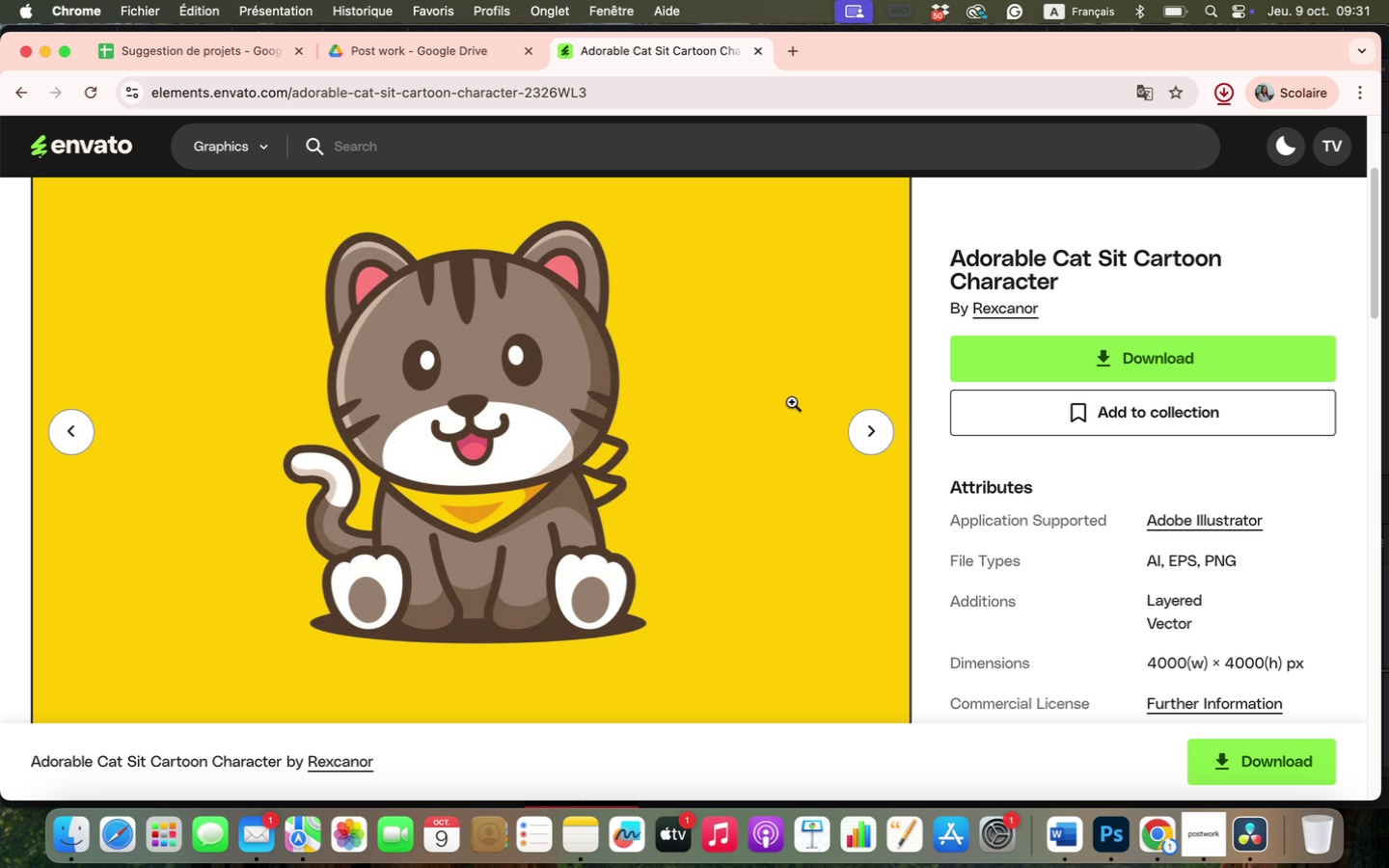 
wait(6.48)
 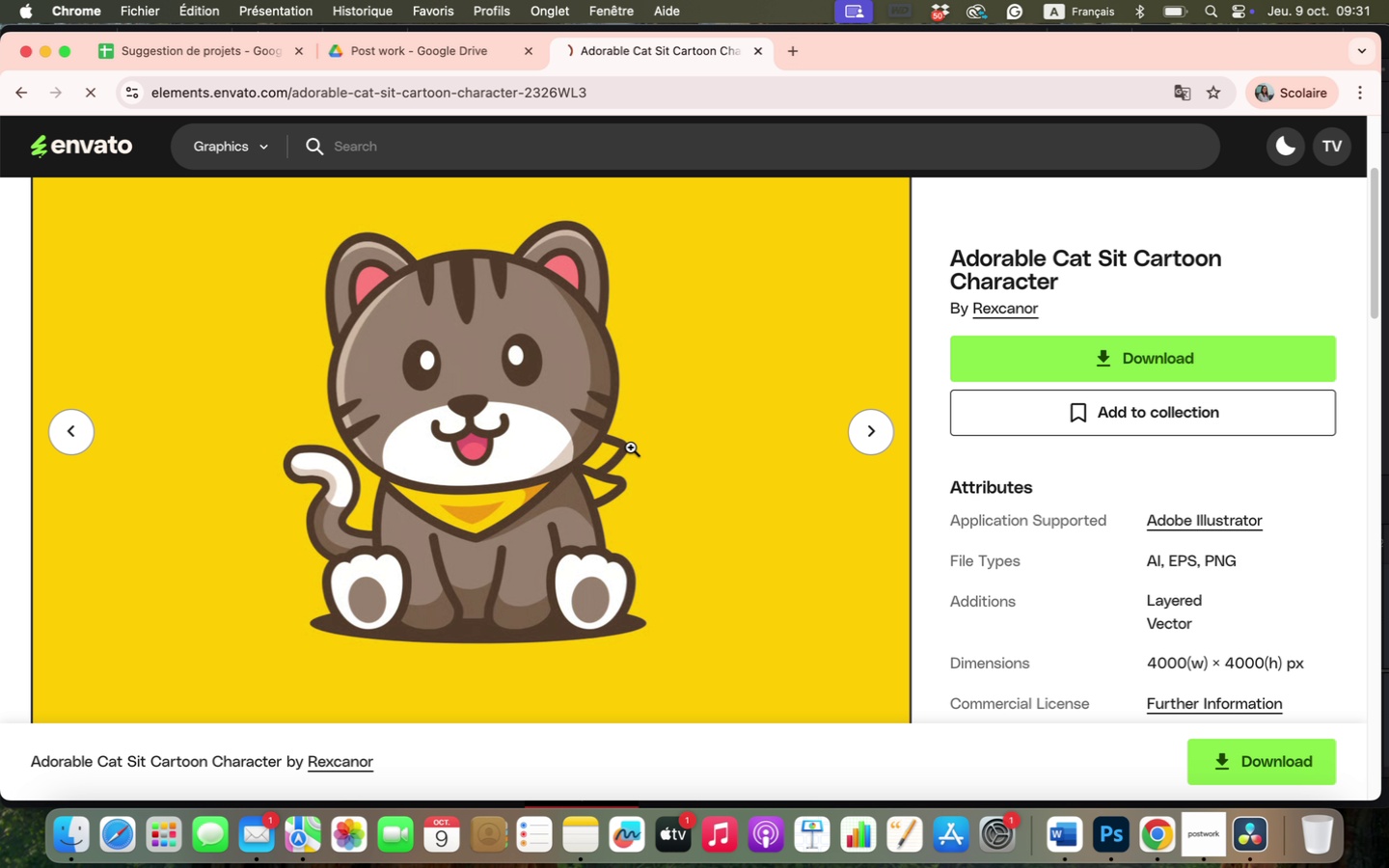 
double_click([483, 153])
 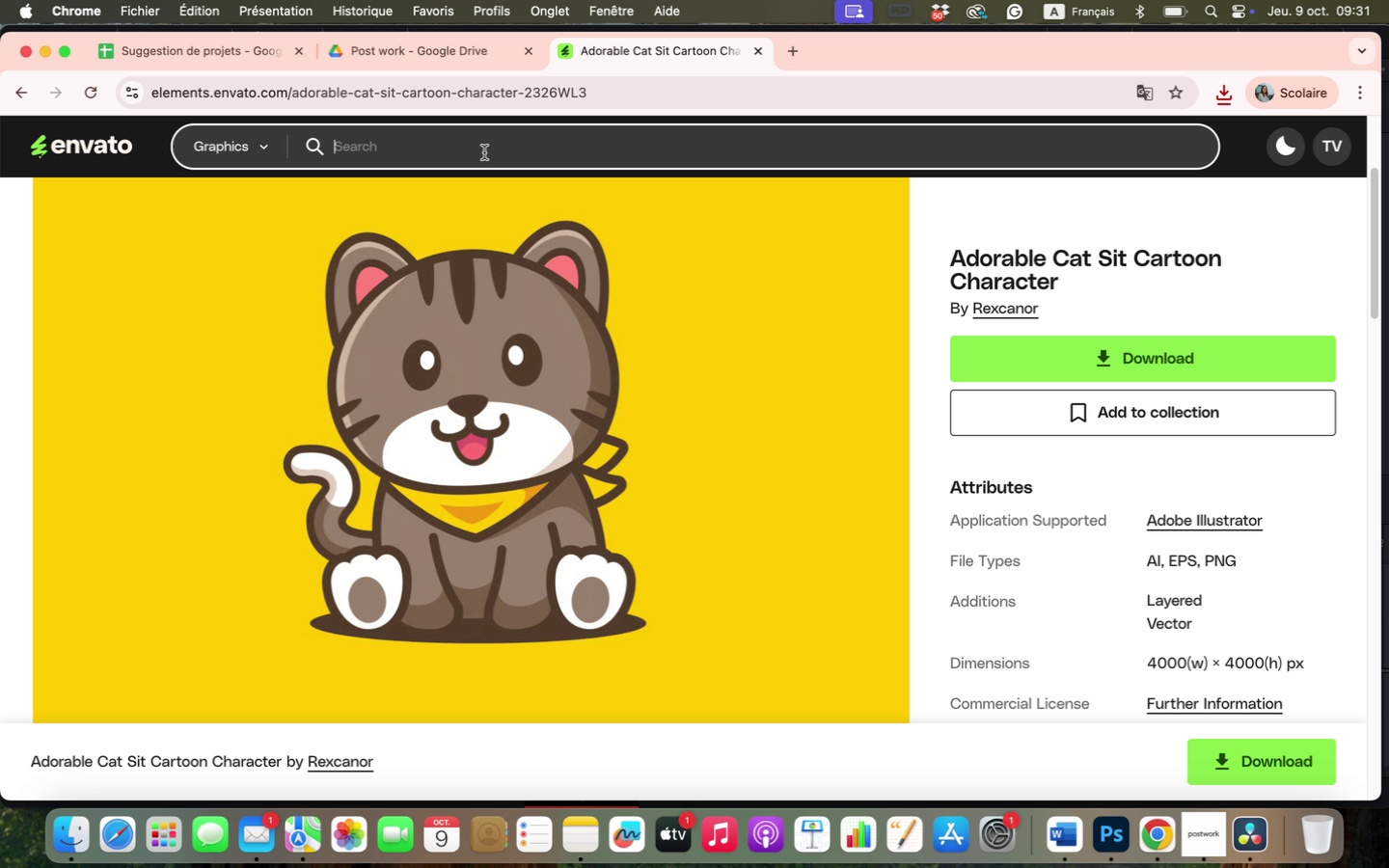 
type(cute dog cqrtt)
key(Backspace)
type(oon)
 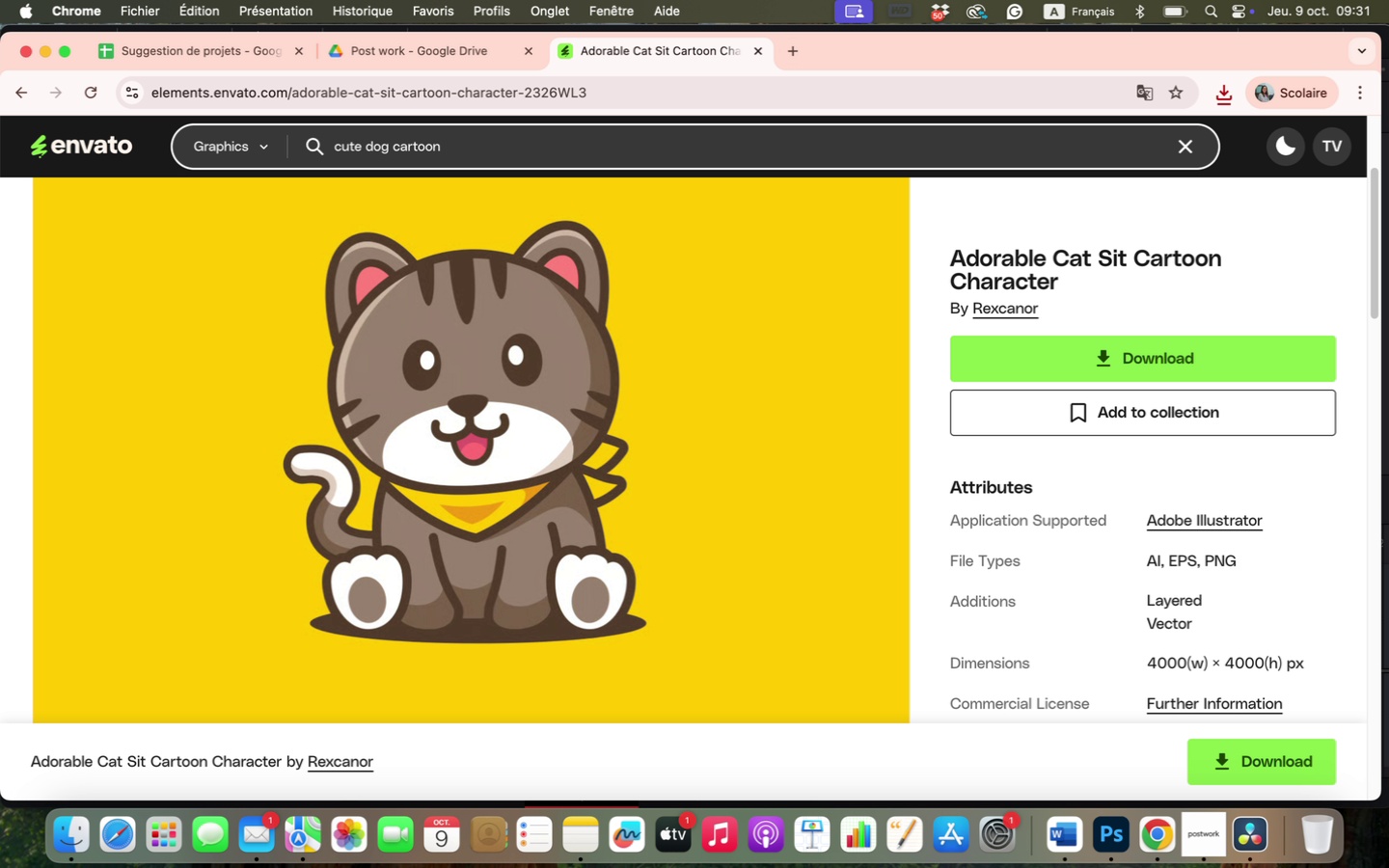 
key(Enter)
 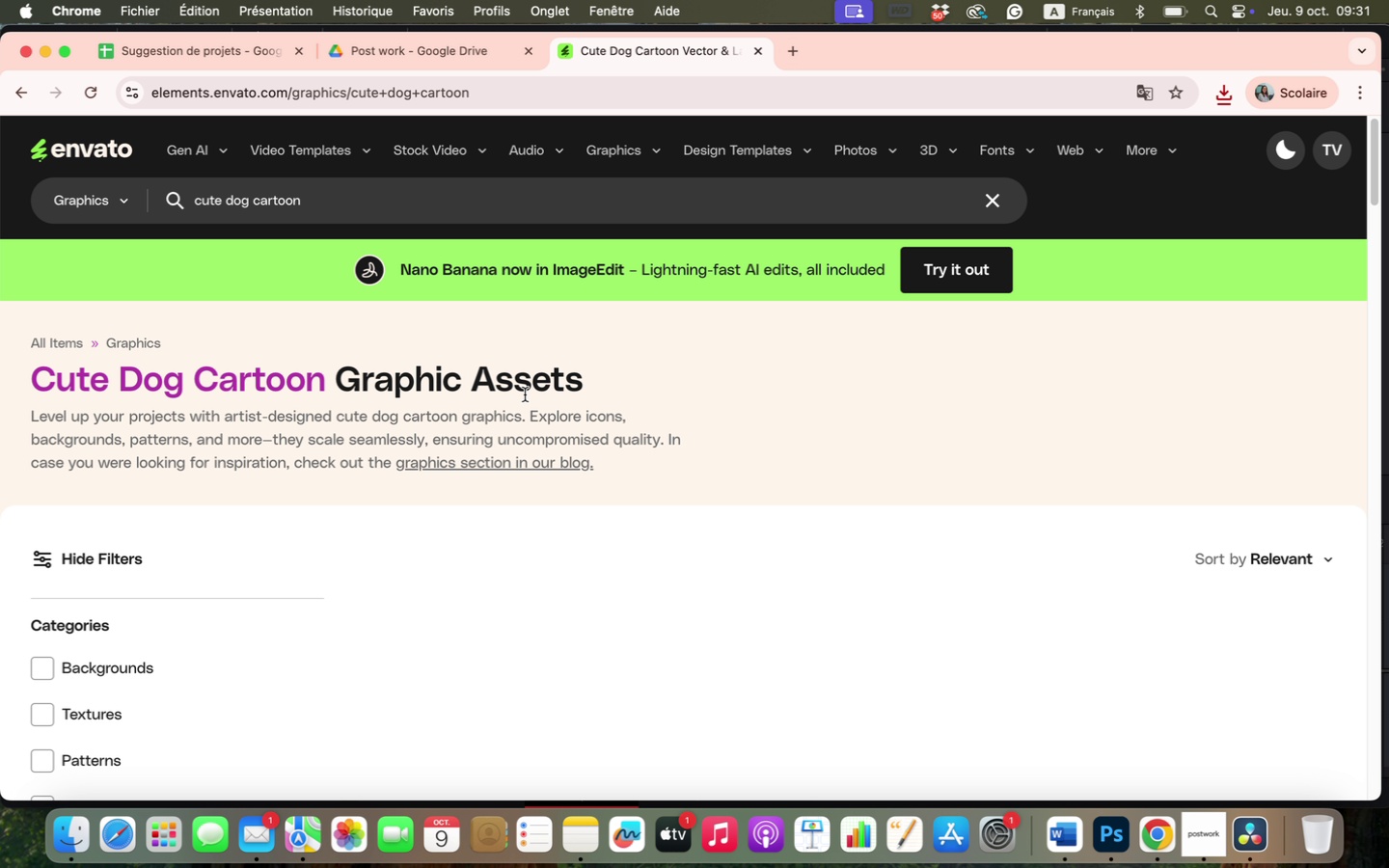 
scroll: coordinate [810, 497], scroll_direction: down, amount: 25.0
 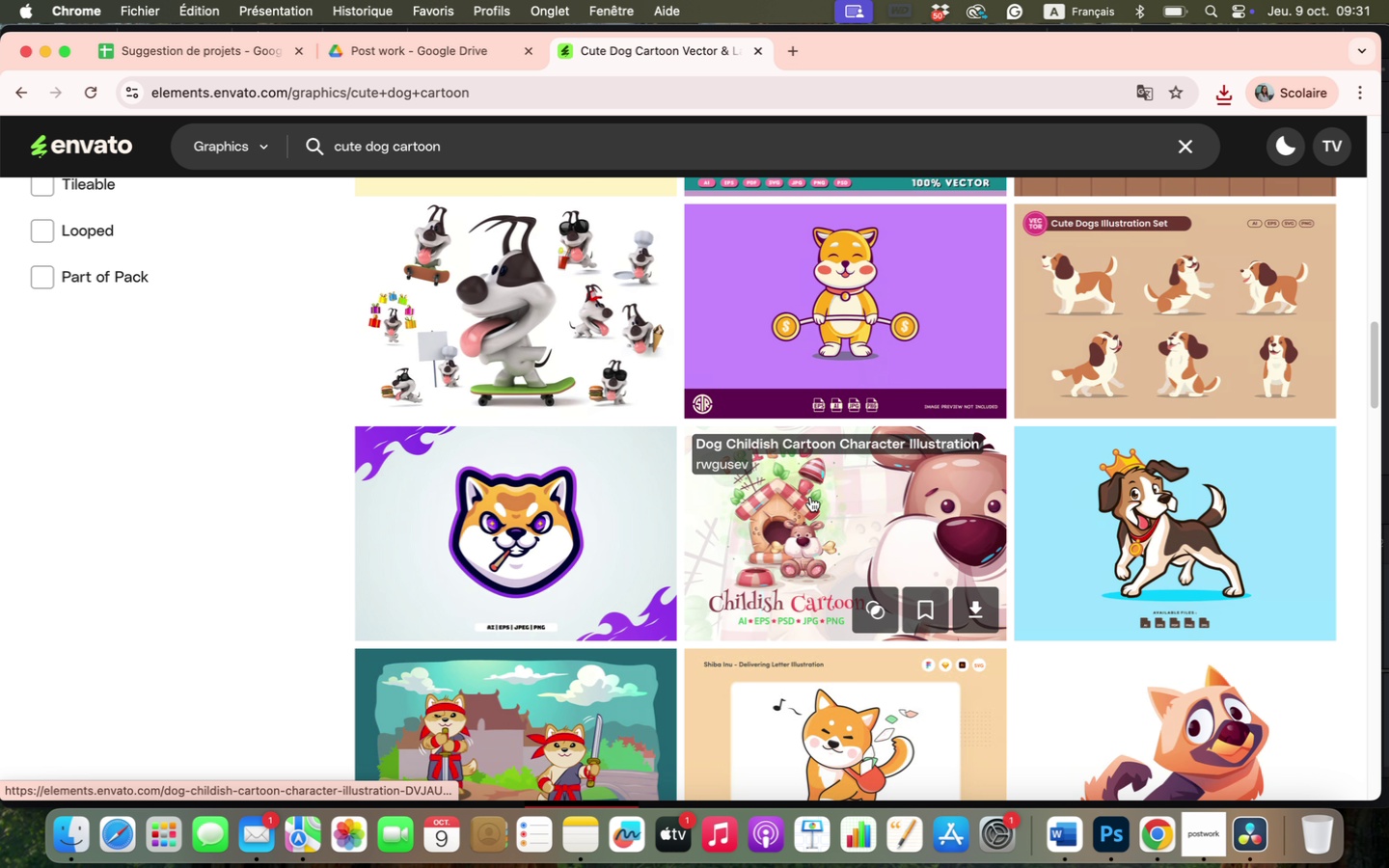 
scroll: coordinate [810, 497], scroll_direction: up, amount: 16.0
 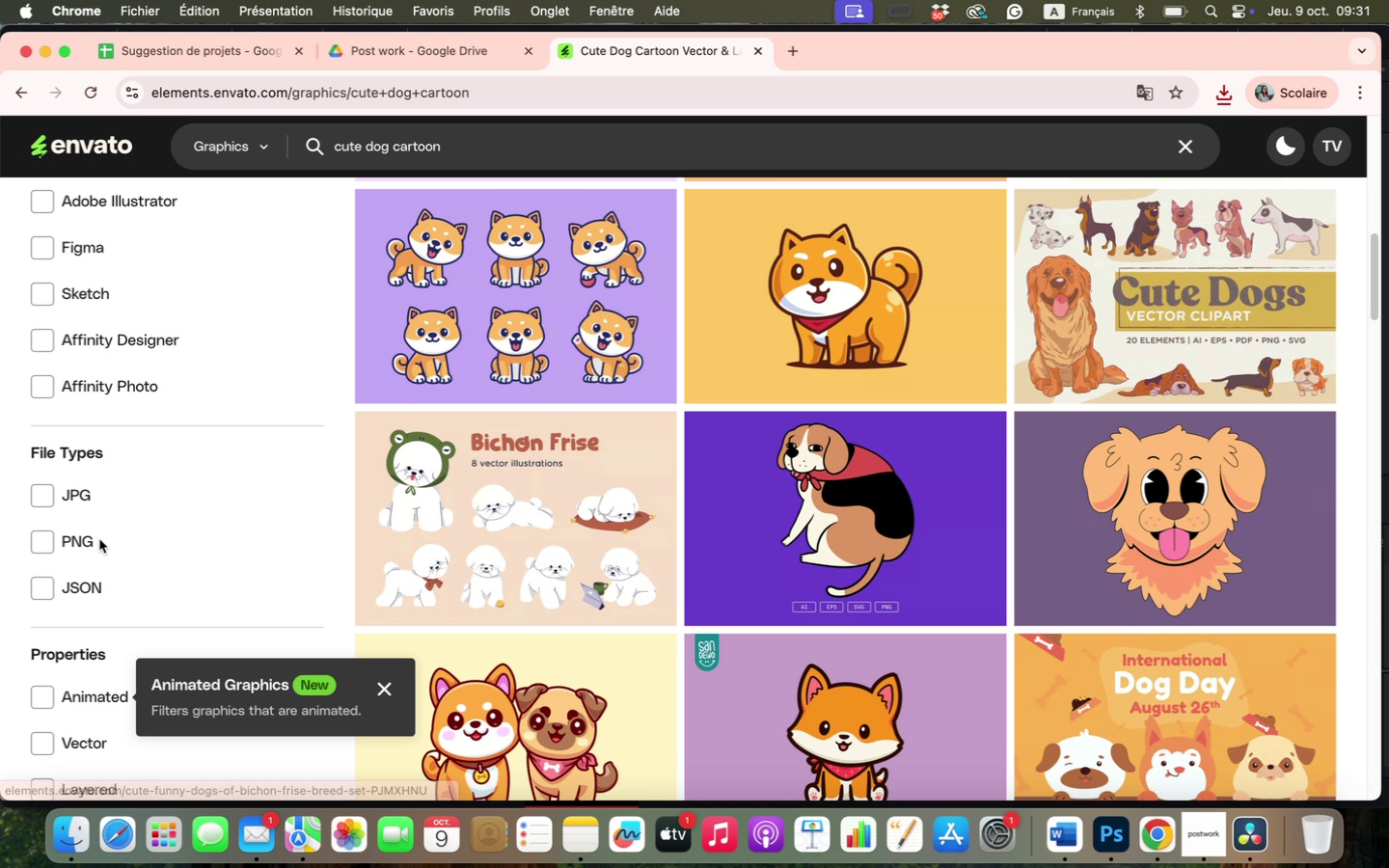 
left_click([68, 548])
 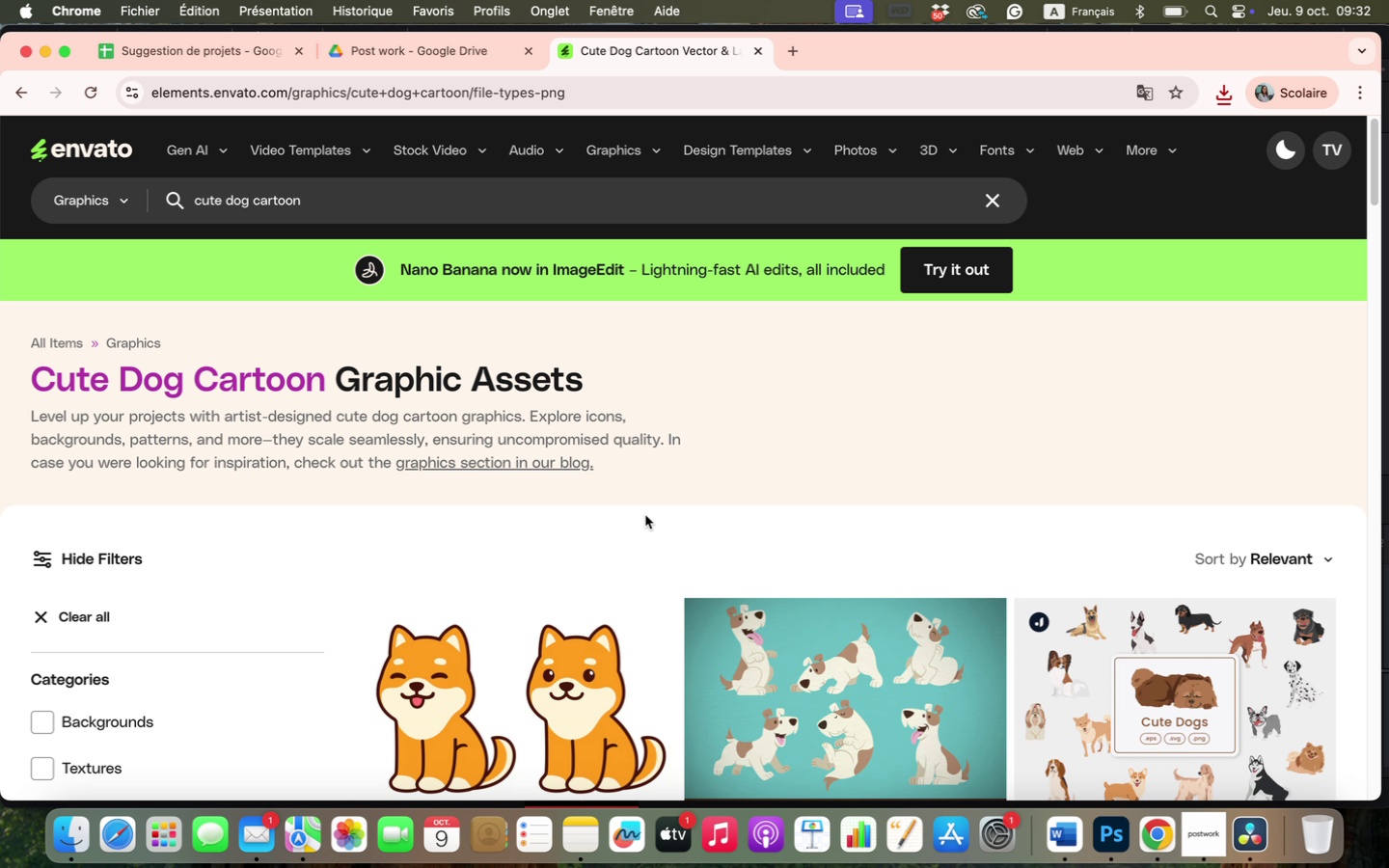 
scroll: coordinate [645, 515], scroll_direction: down, amount: 9.0
 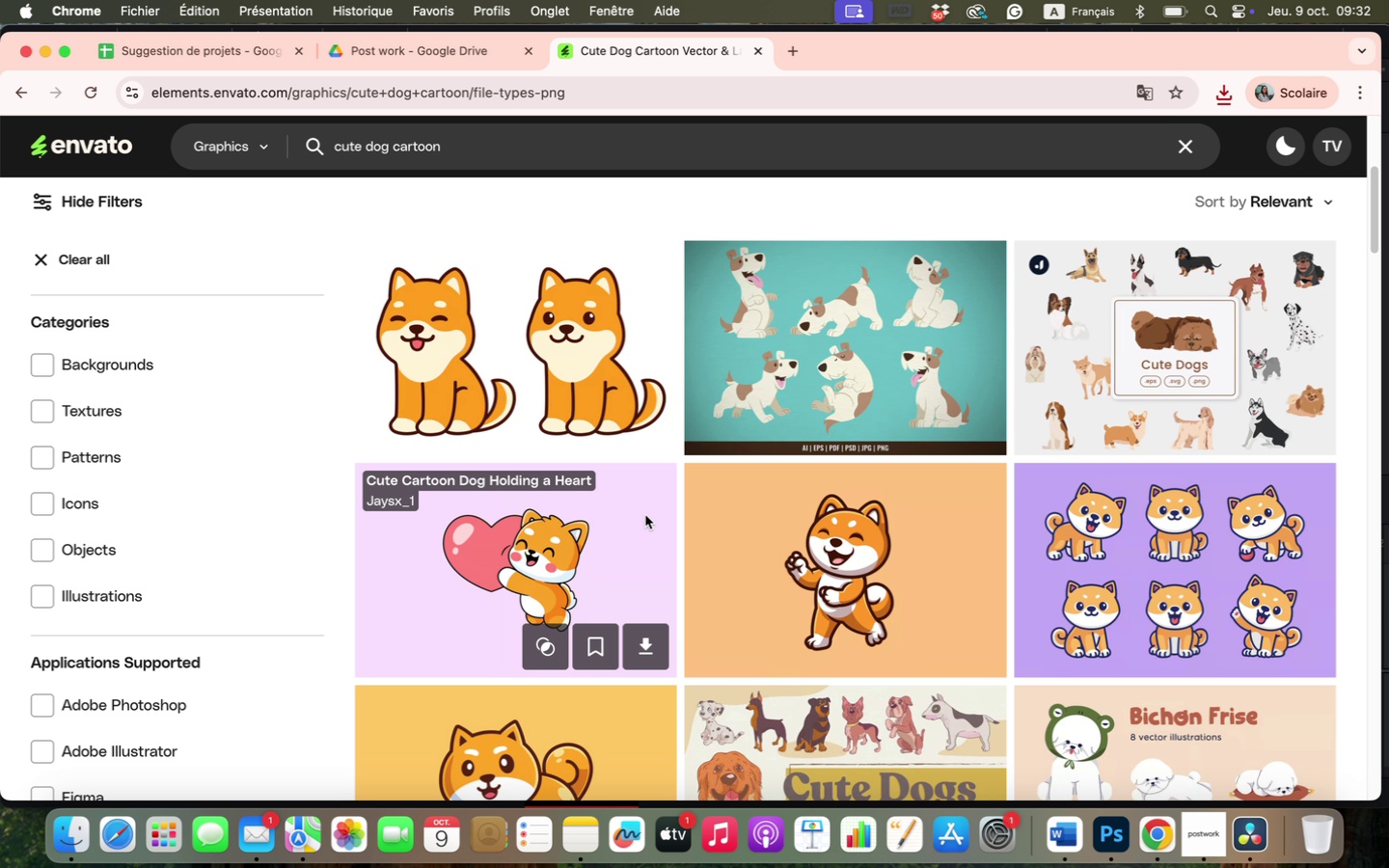 
mouse_move([951, 554])
 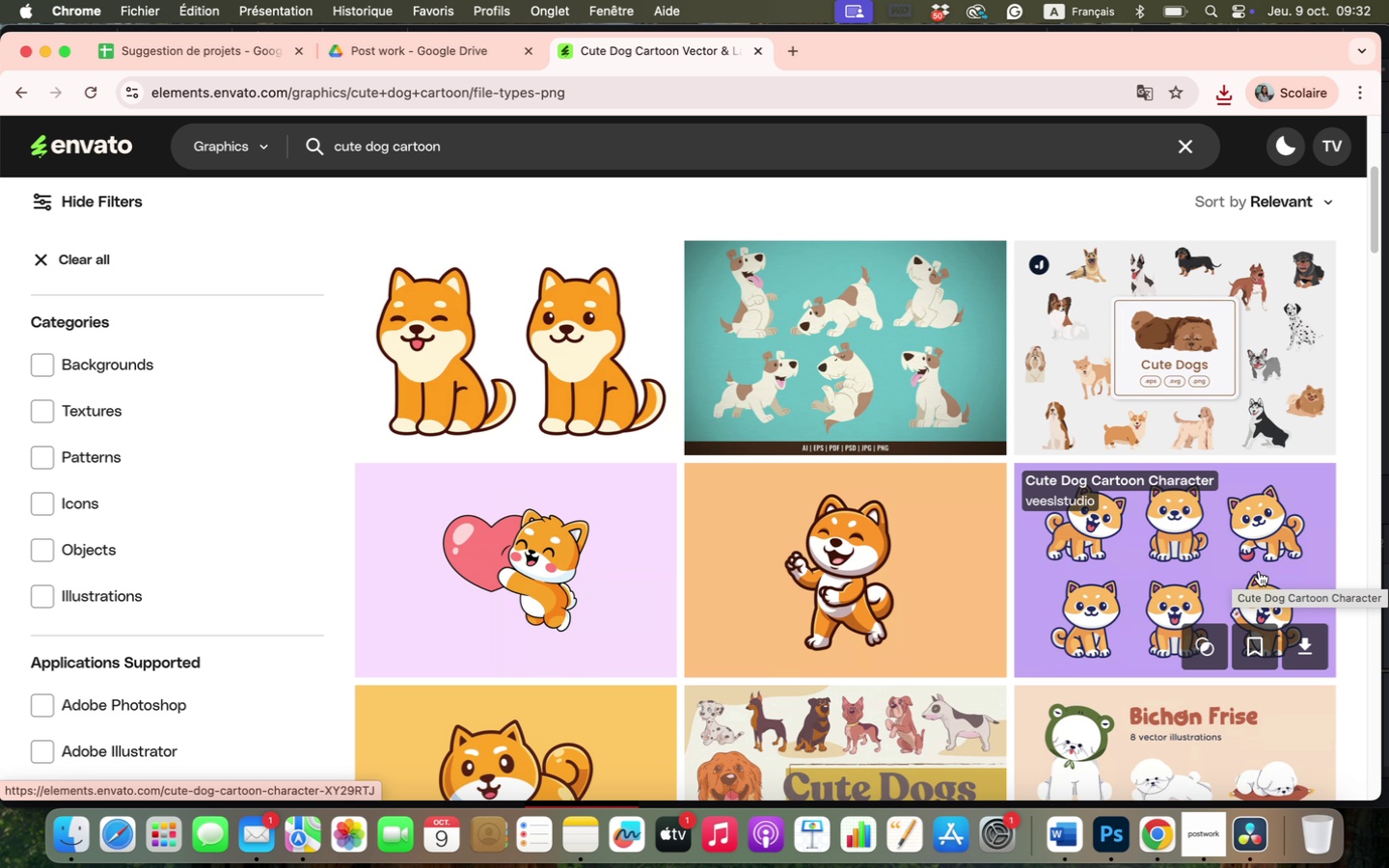 
scroll: coordinate [477, 334], scroll_direction: down, amount: 27.0
 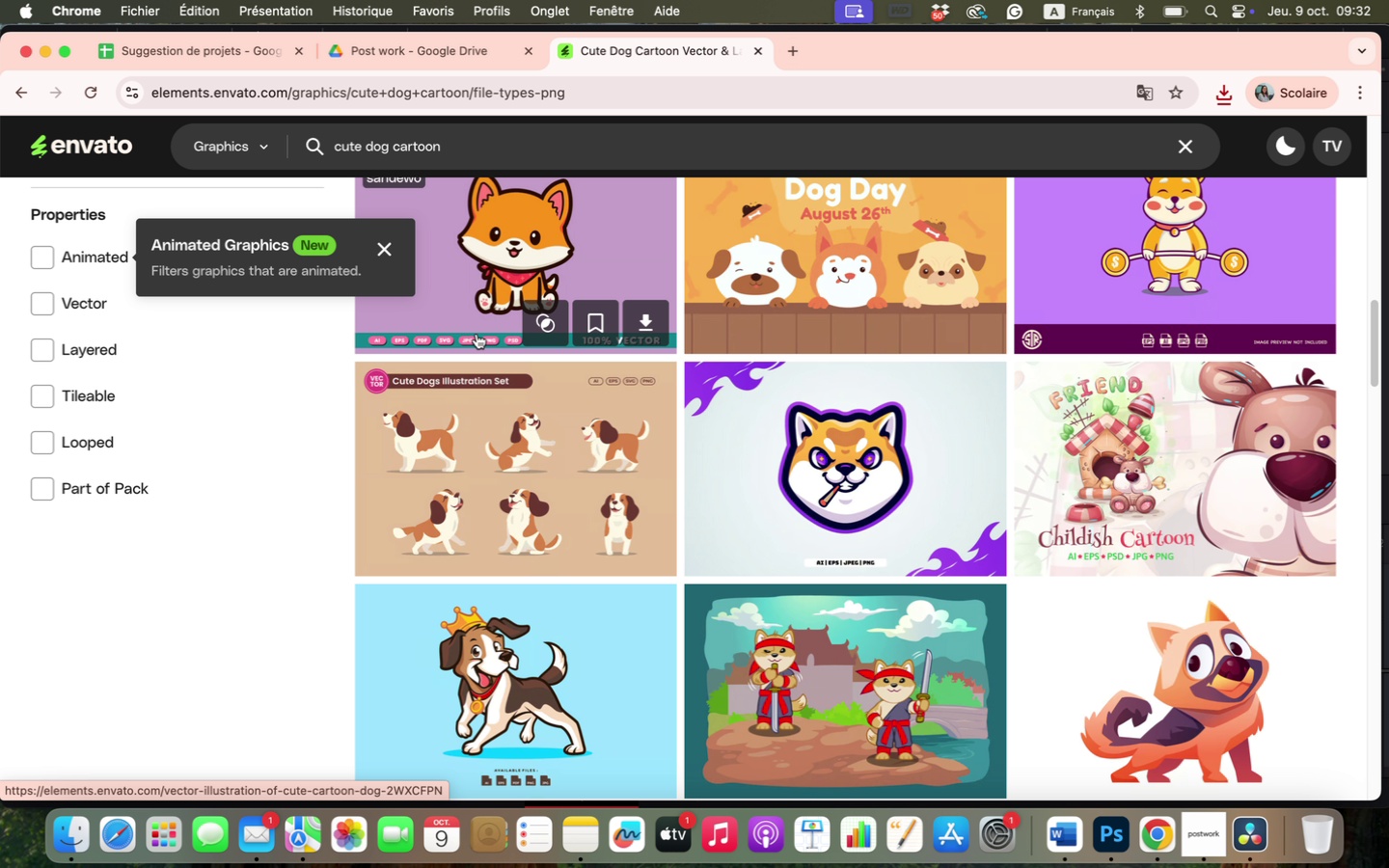 
scroll: coordinate [983, 419], scroll_direction: up, amount: 9.0
 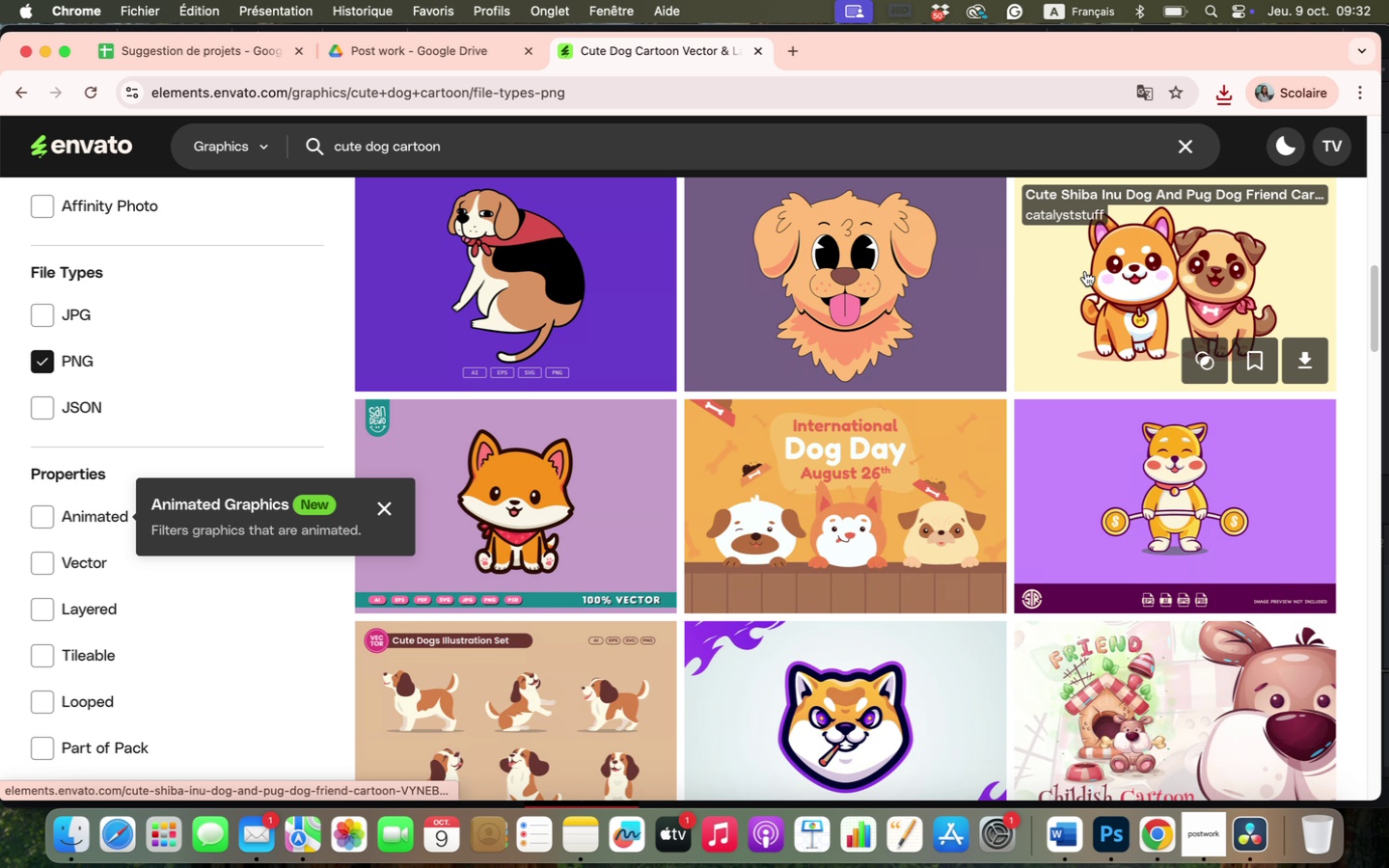 
left_click([1085, 271])
 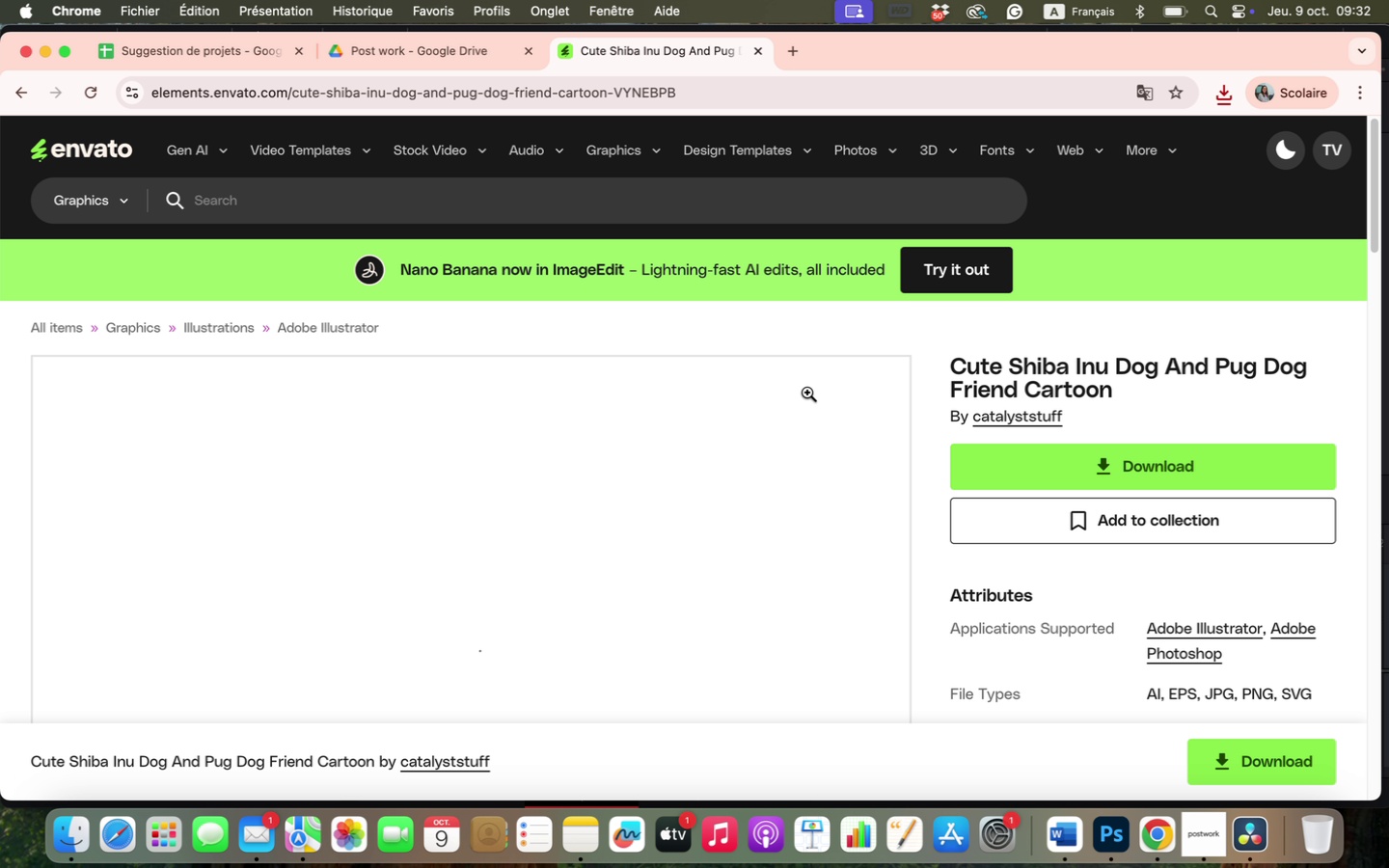 
scroll: coordinate [803, 393], scroll_direction: down, amount: 39.0
 